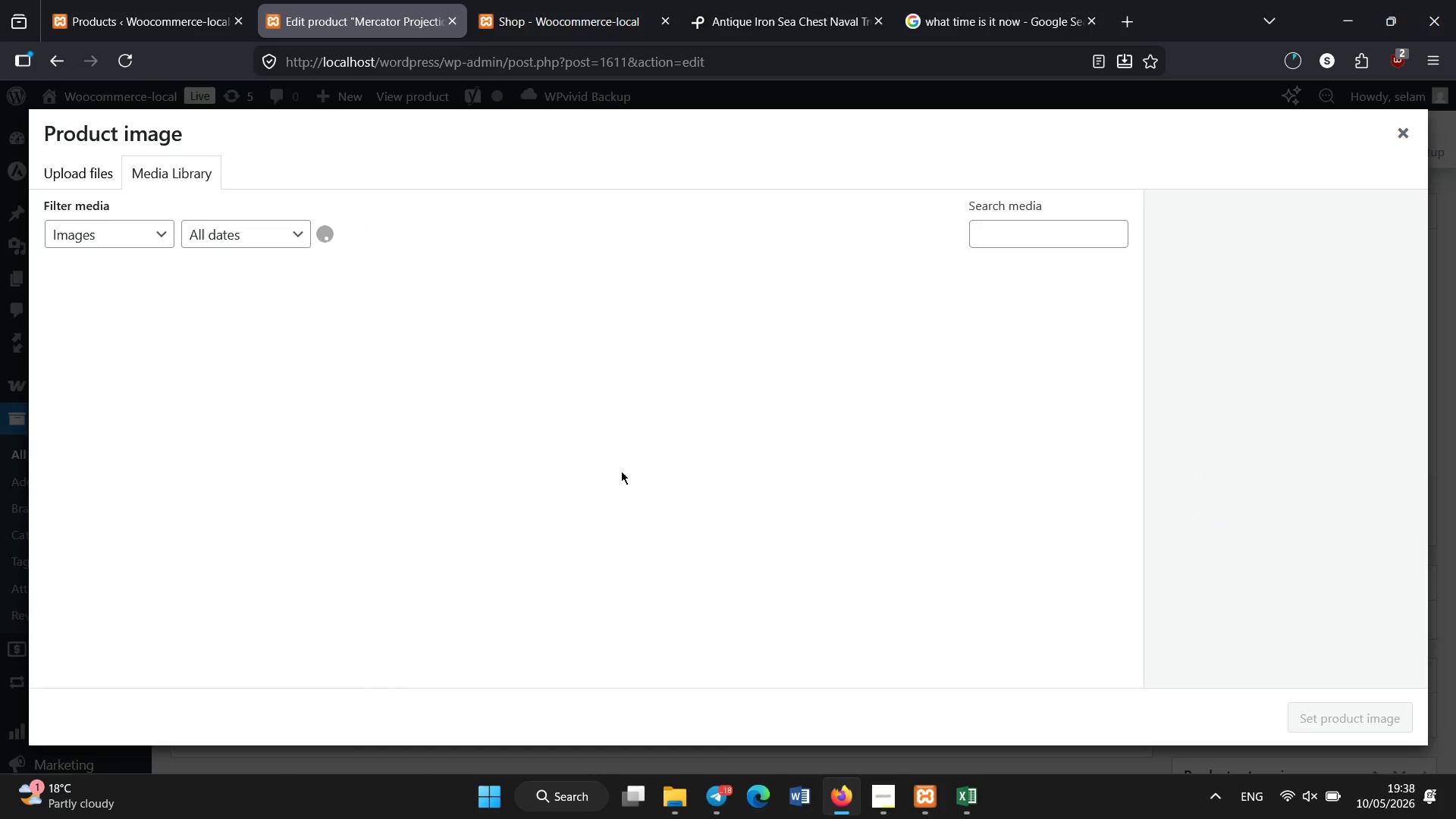 
wait(8.3)
 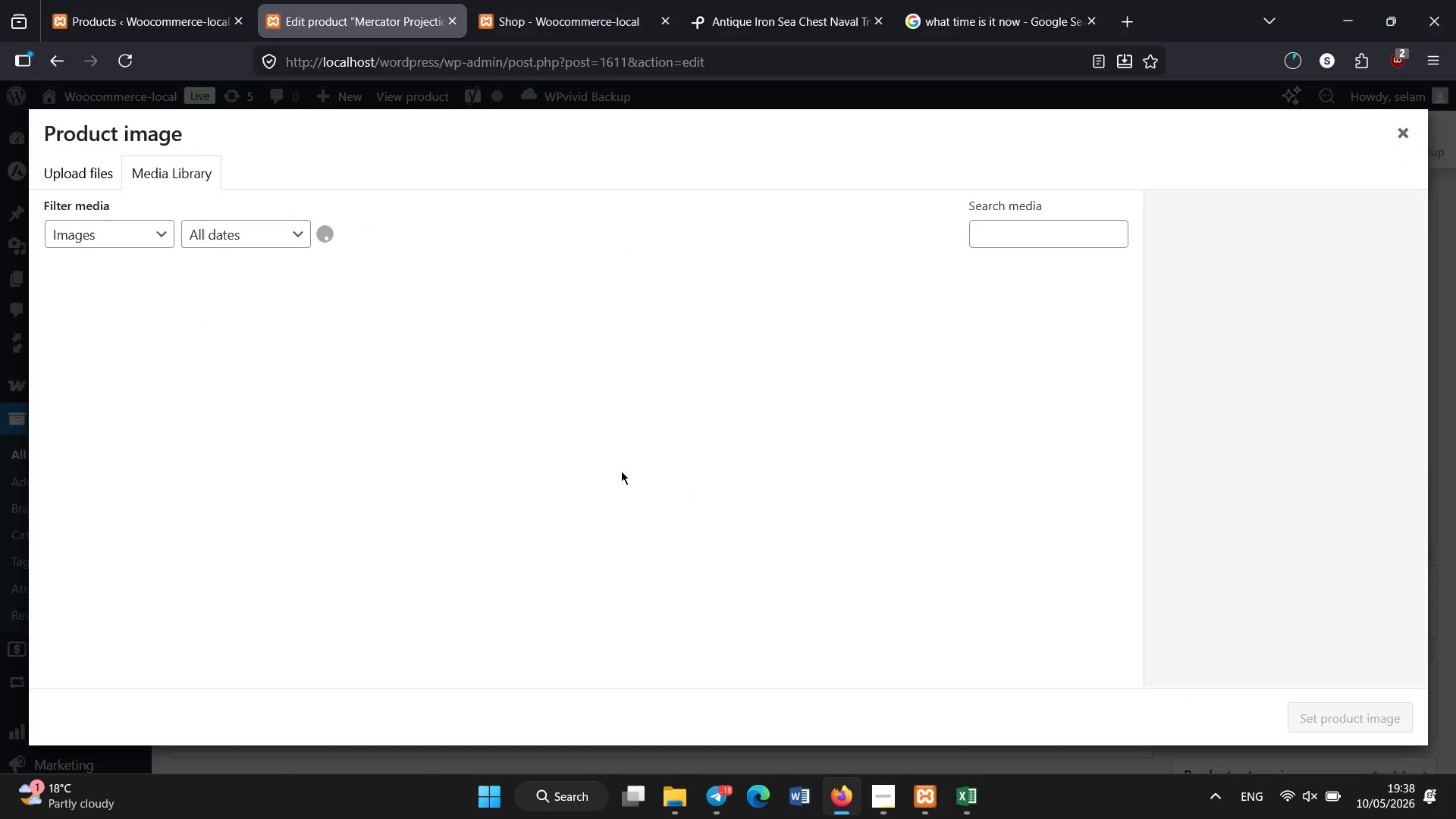 
left_click_drag(start_coordinate=[1139, 330], to_coordinate=[1143, 511])
 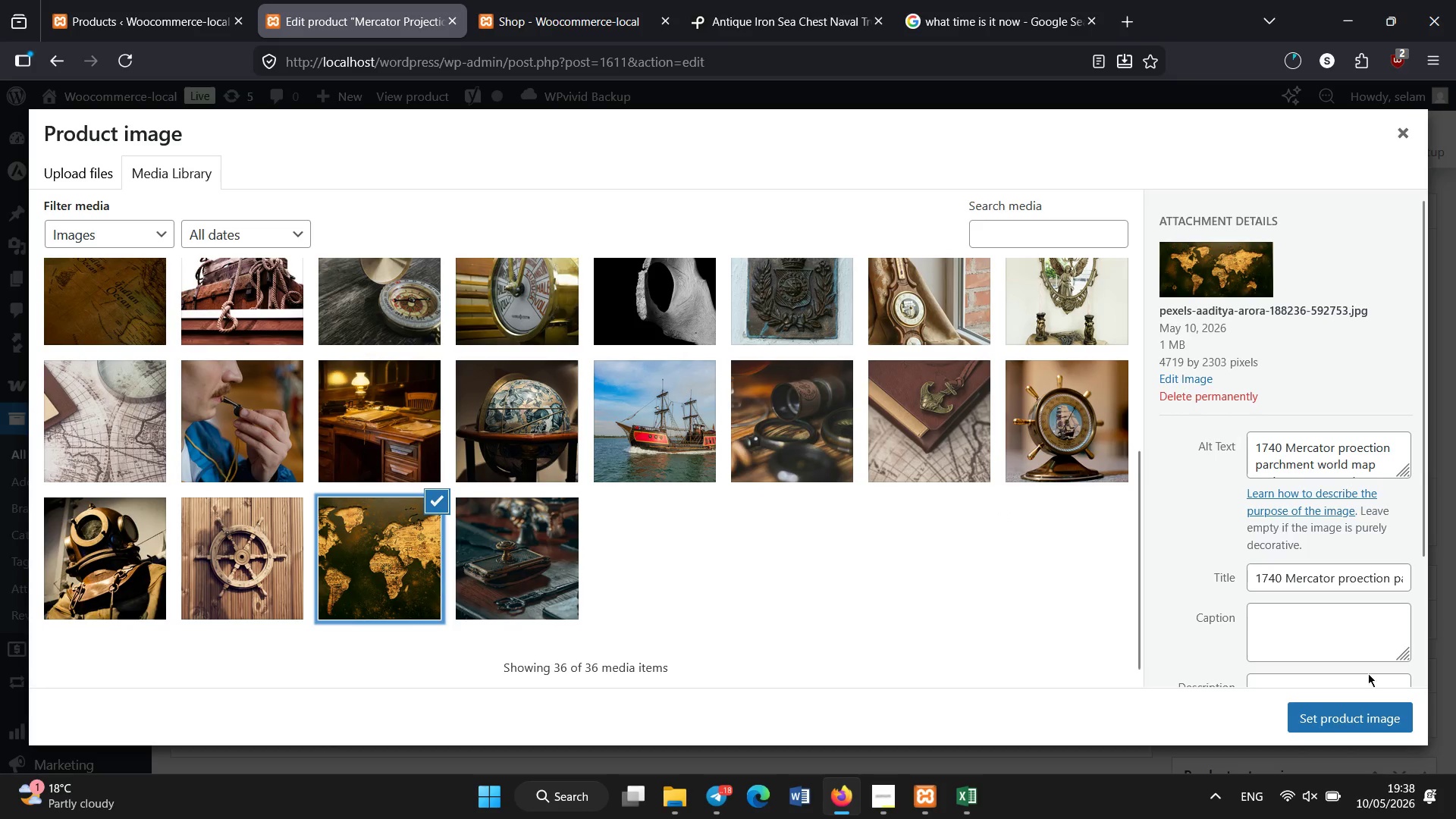 
left_click([1367, 721])
 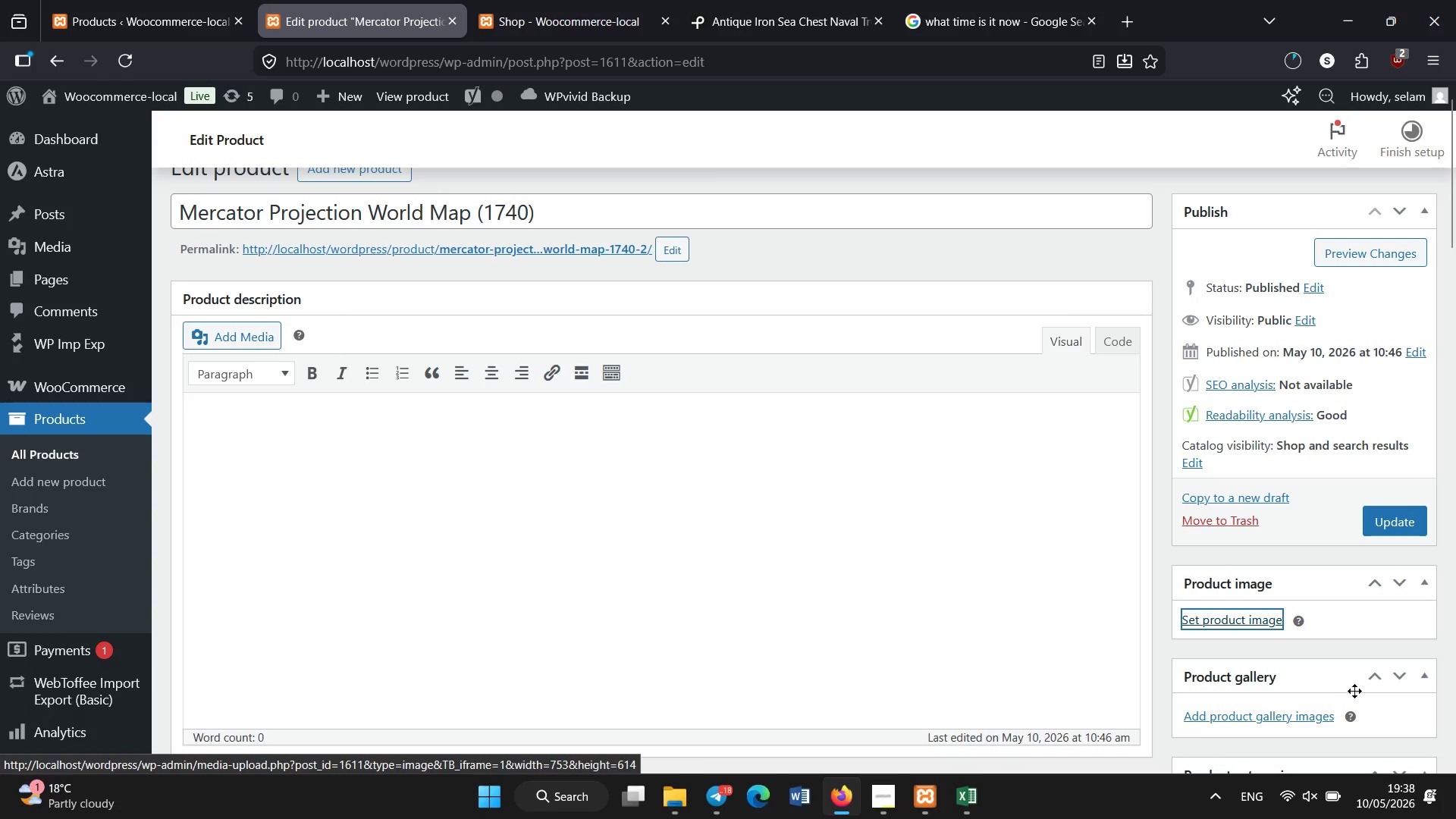 
mouse_move([1338, 664])
 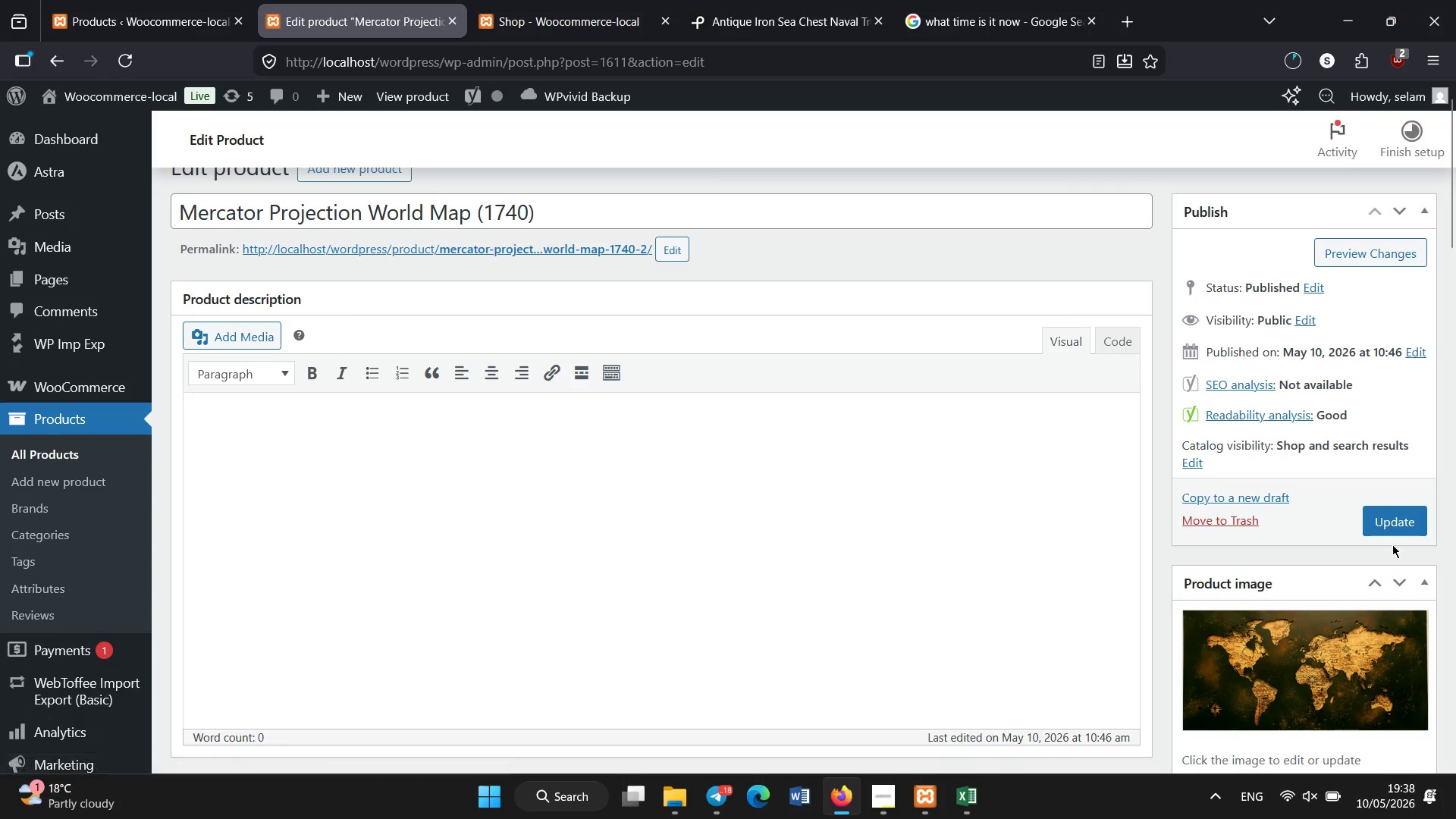 
left_click([1392, 525])
 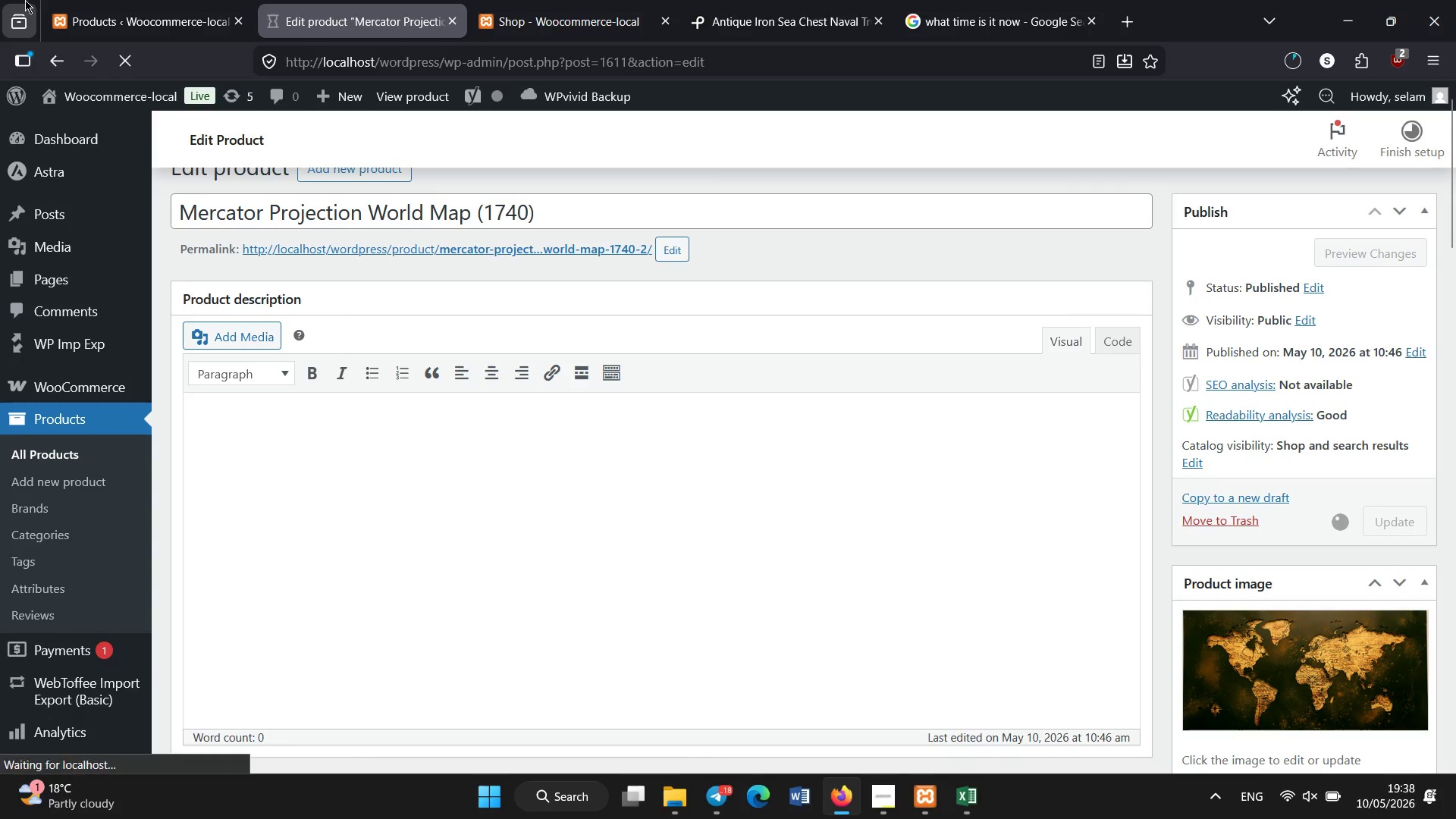 
left_click([111, 0])
 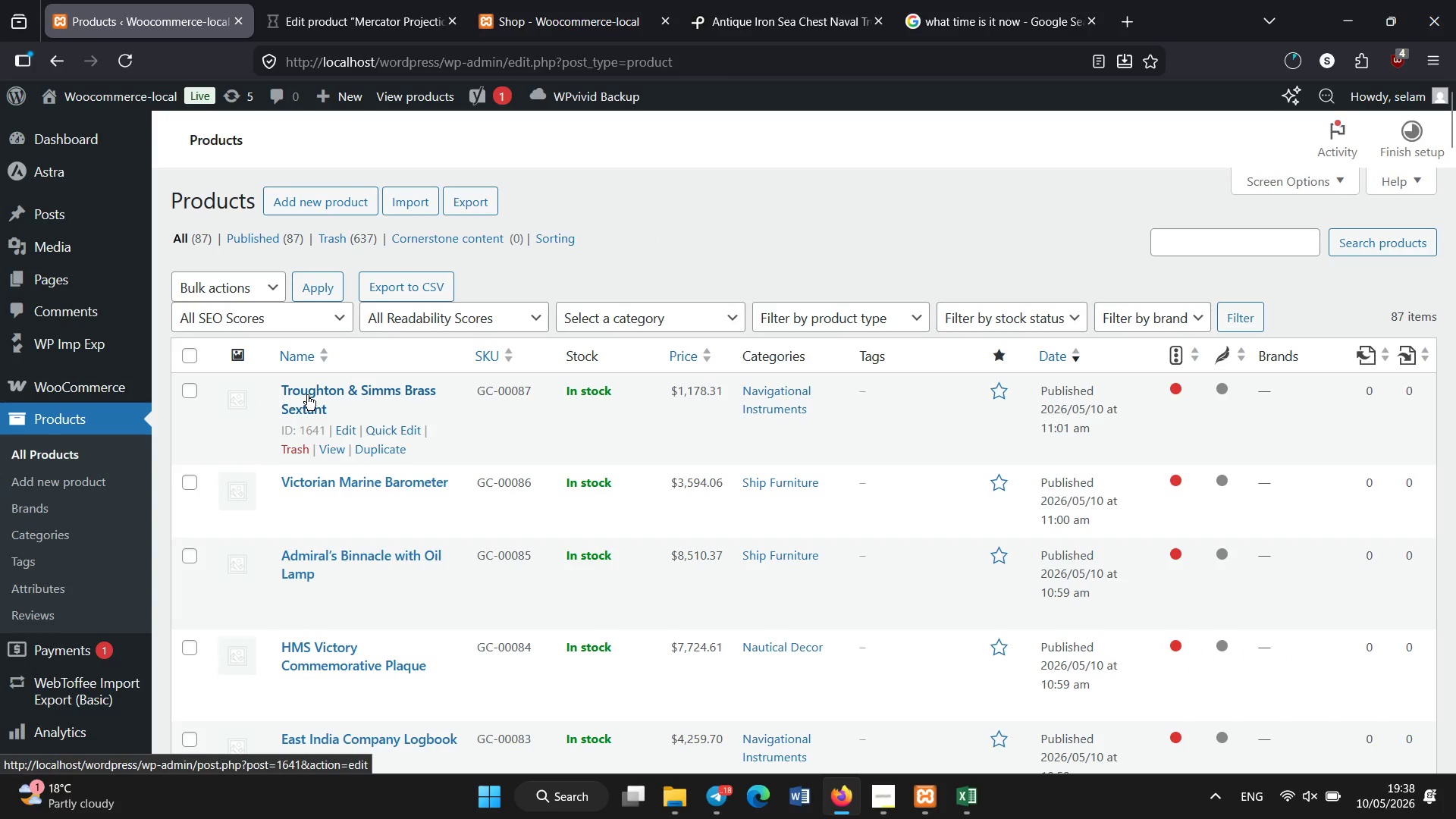 
scroll: coordinate [307, 395], scroll_direction: down, amount: 17.0
 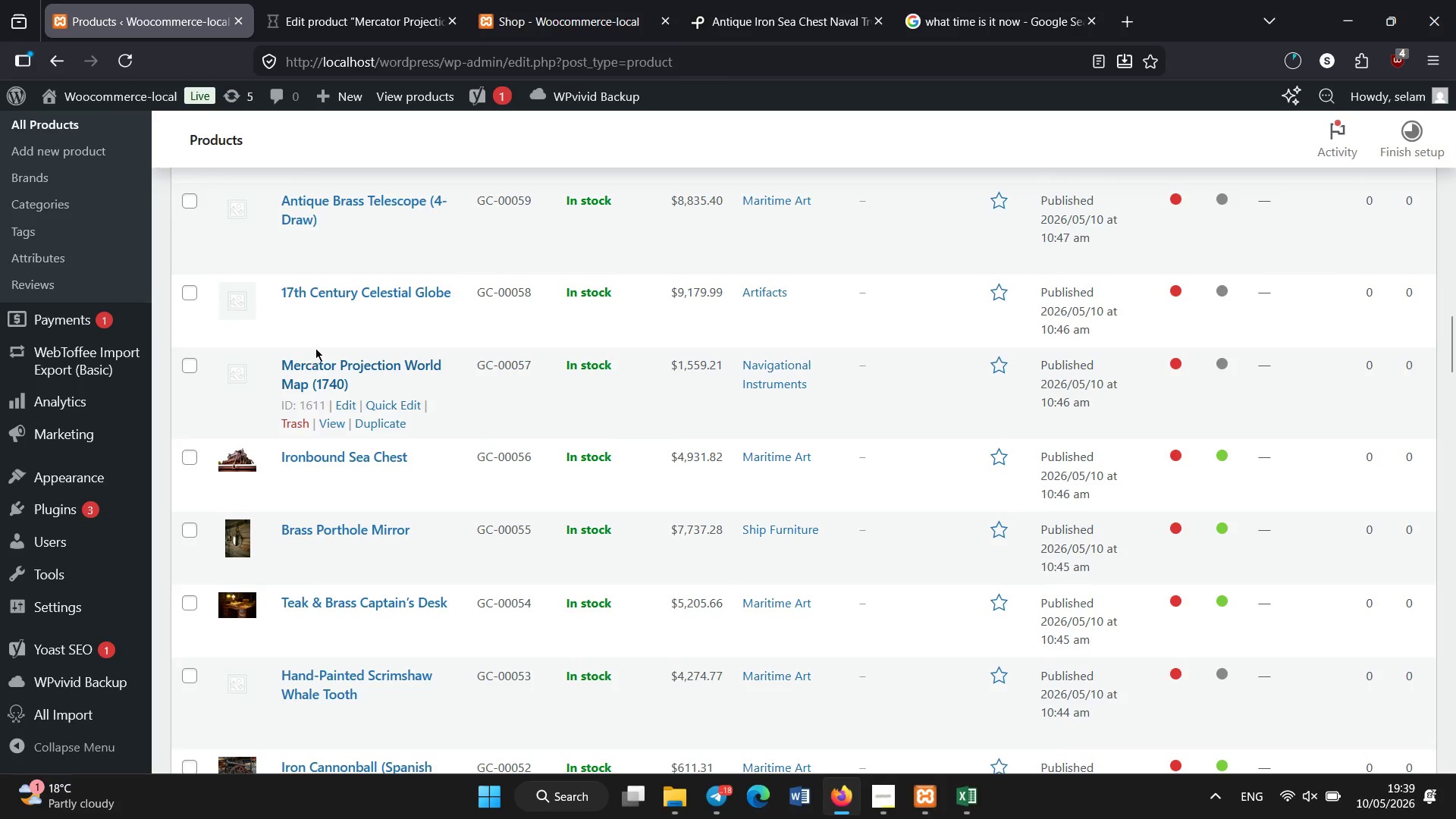 
left_click([335, 285])
 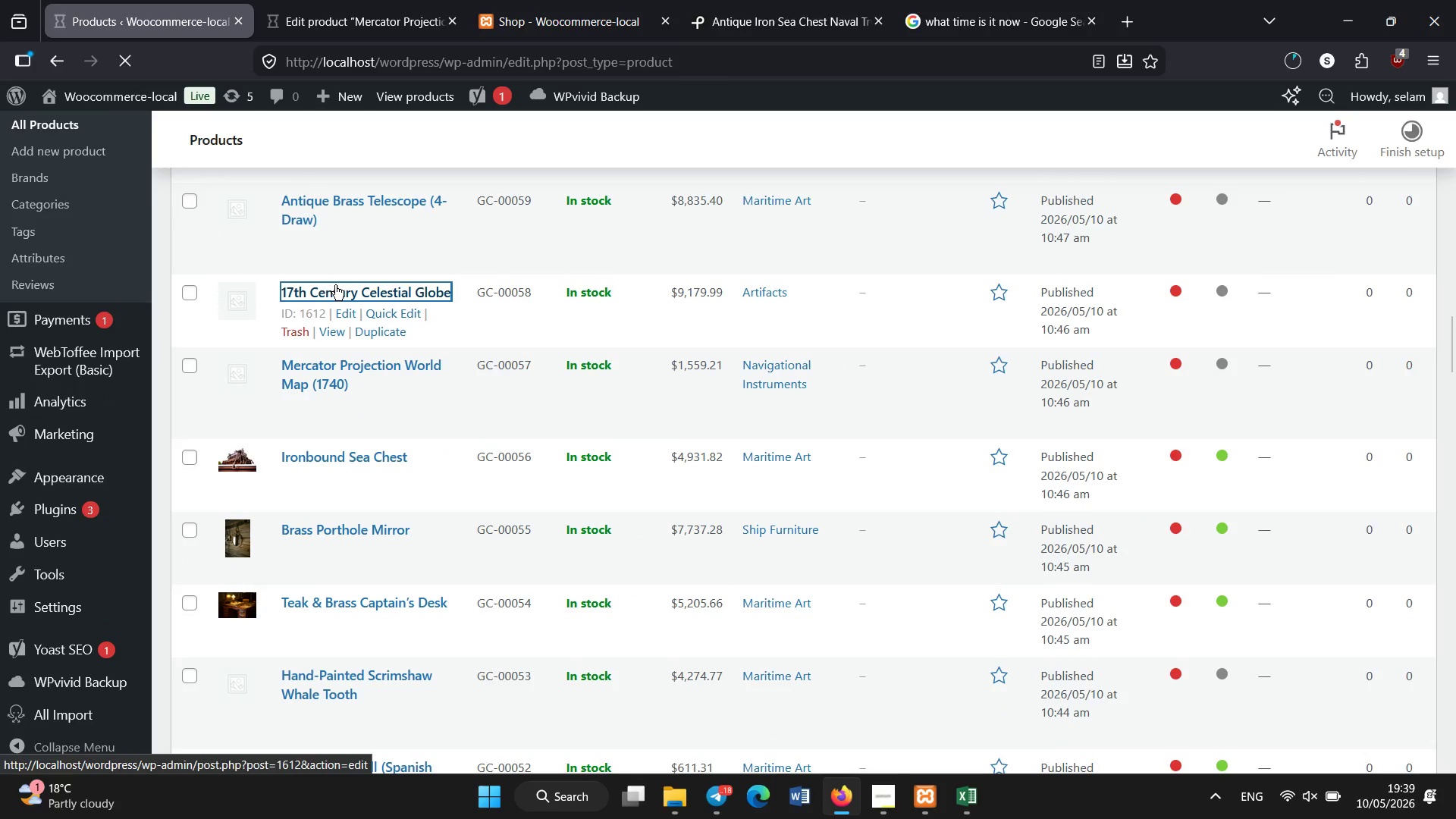 
left_click([514, 0])
 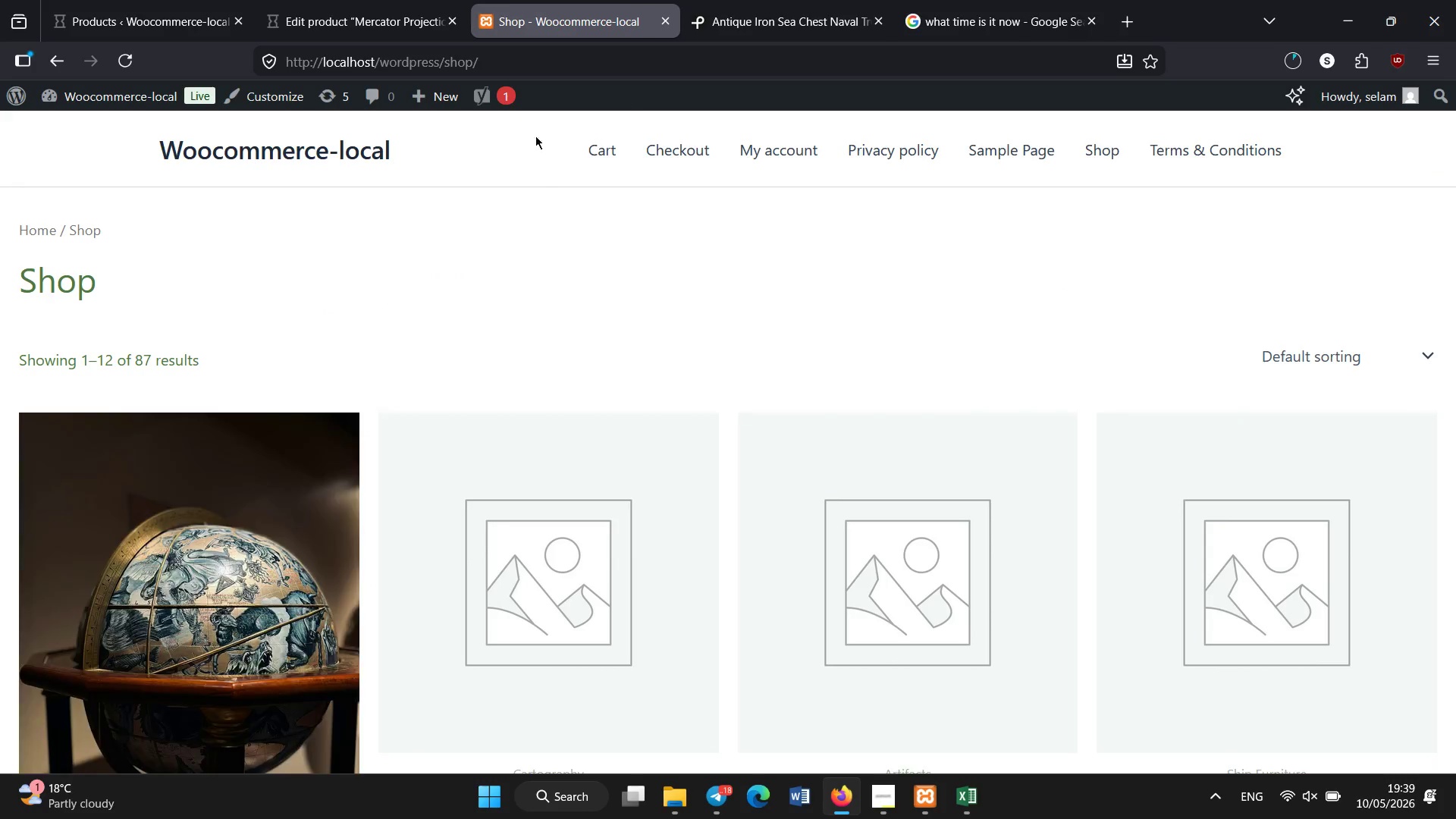 
key(Control+Shift+R)
 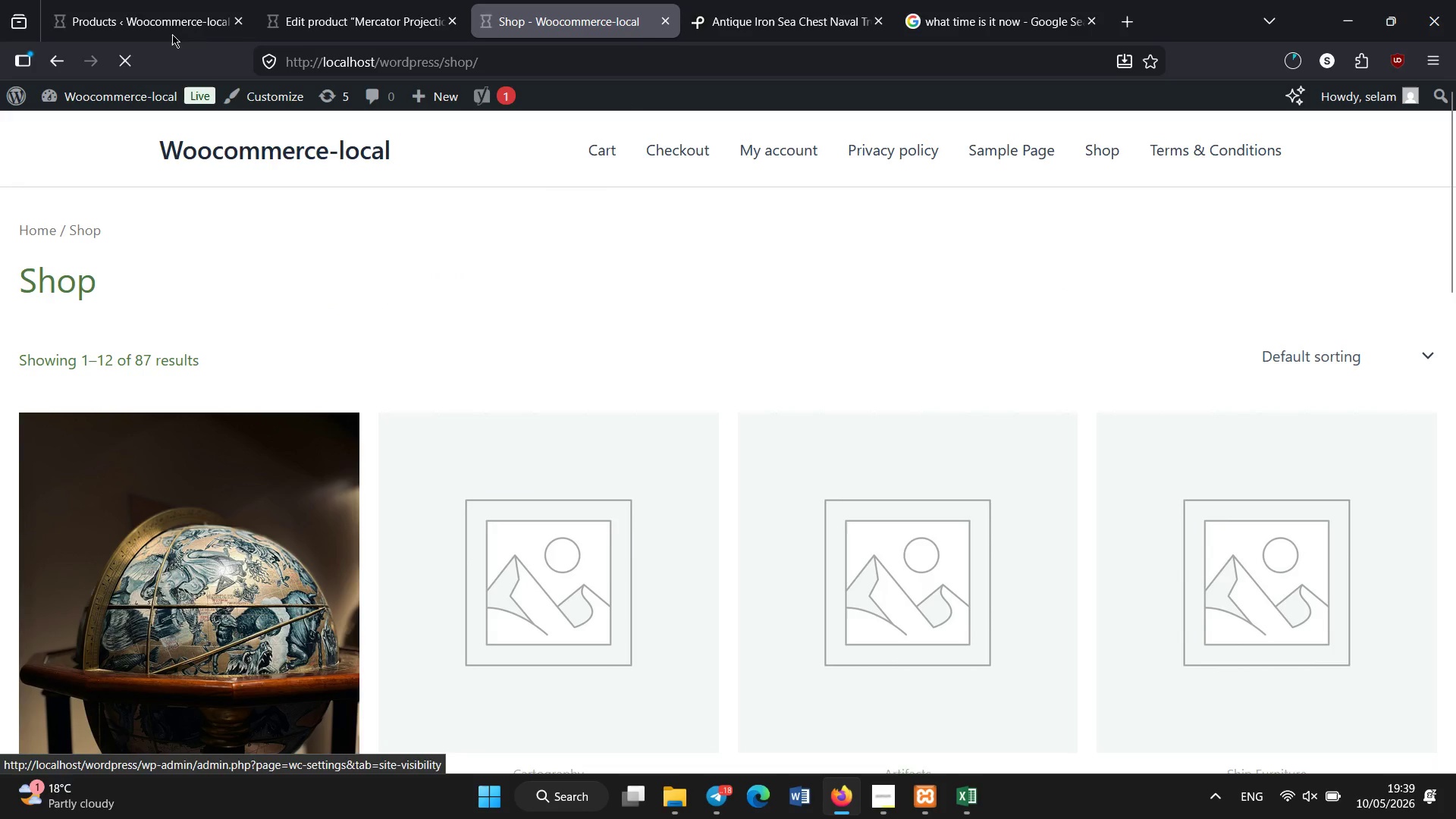 
left_click([155, 0])
 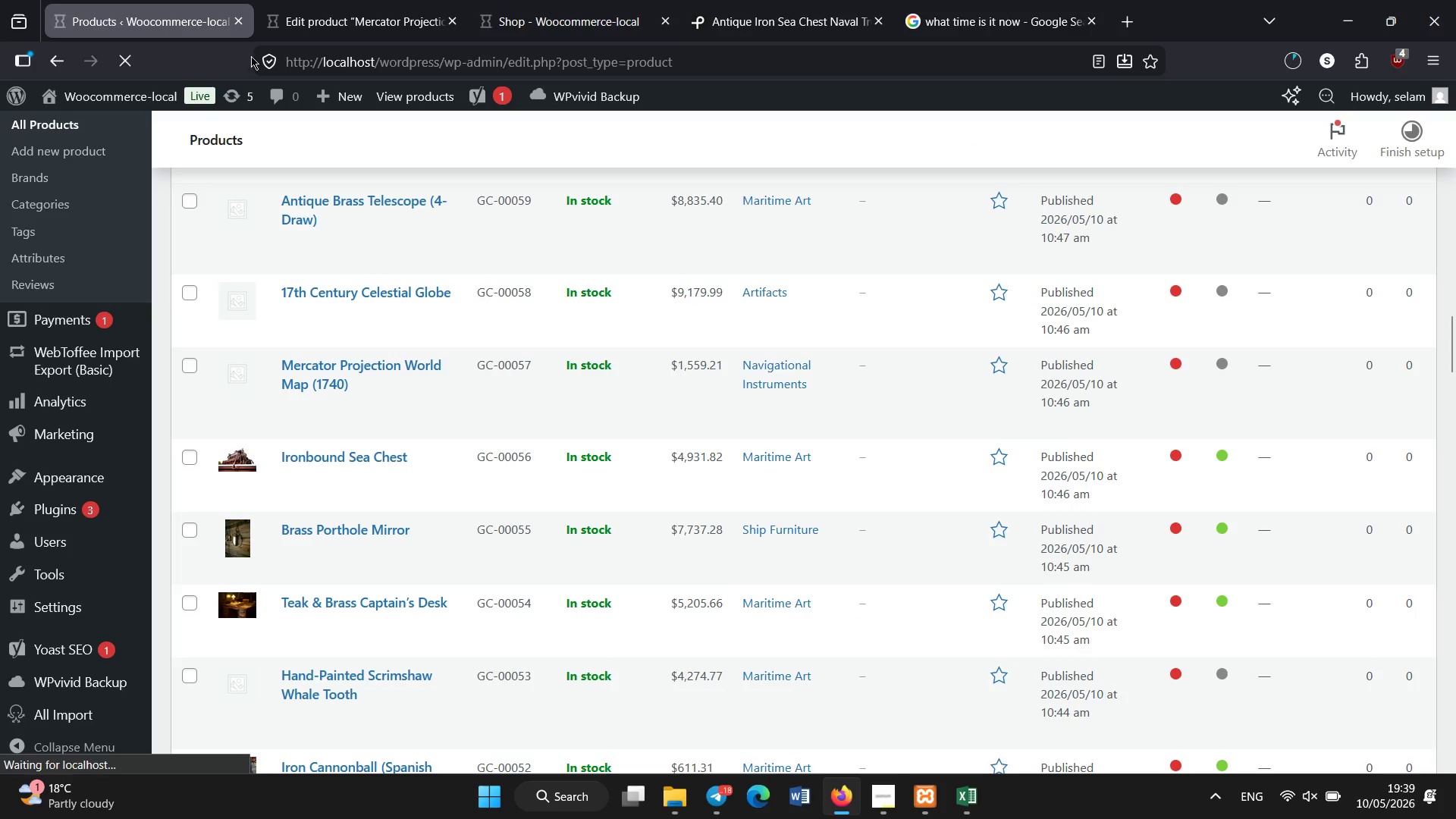 
left_click([333, 0])
 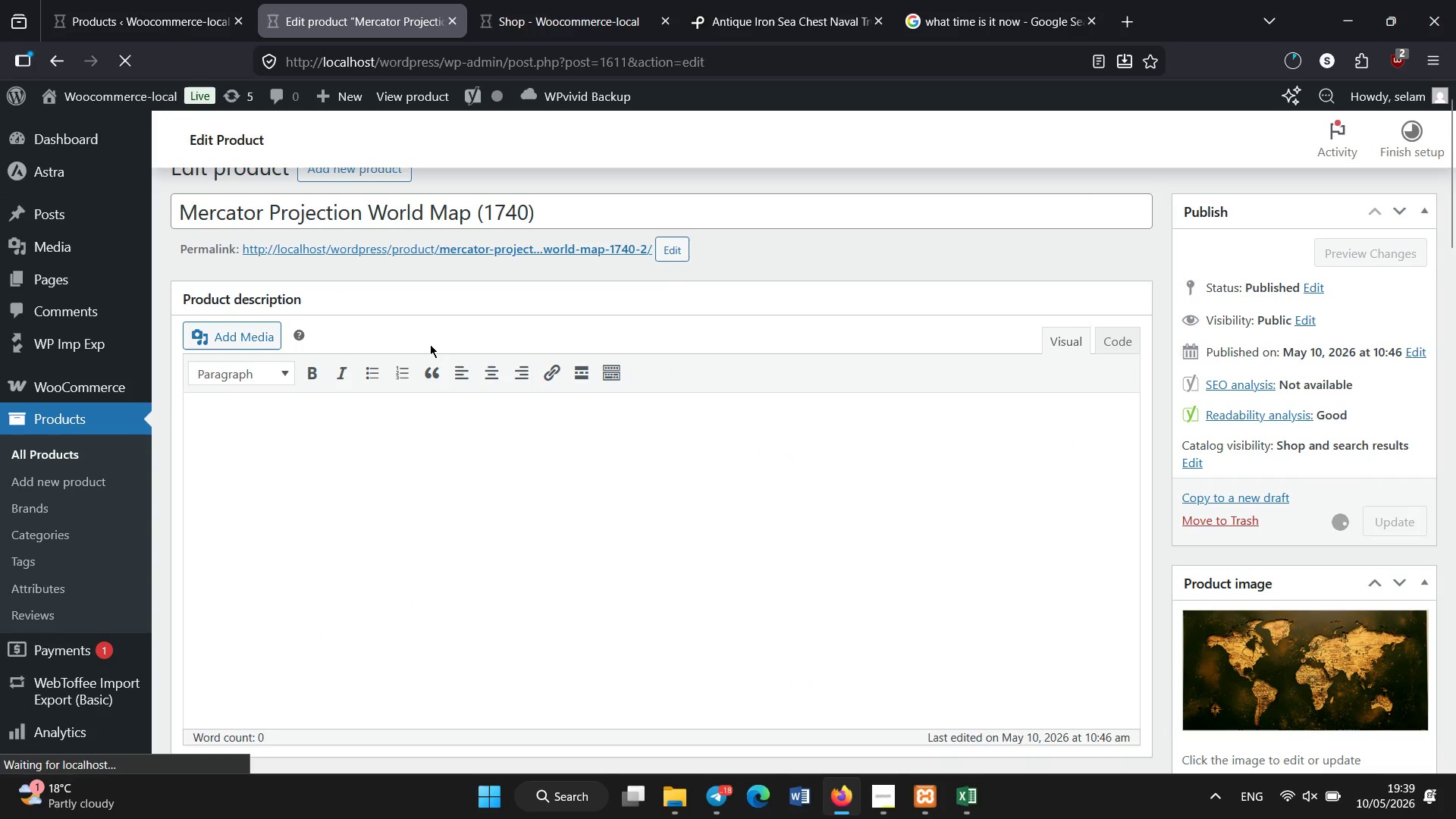 
scroll: coordinate [430, 344], scroll_direction: up, amount: 3.0
 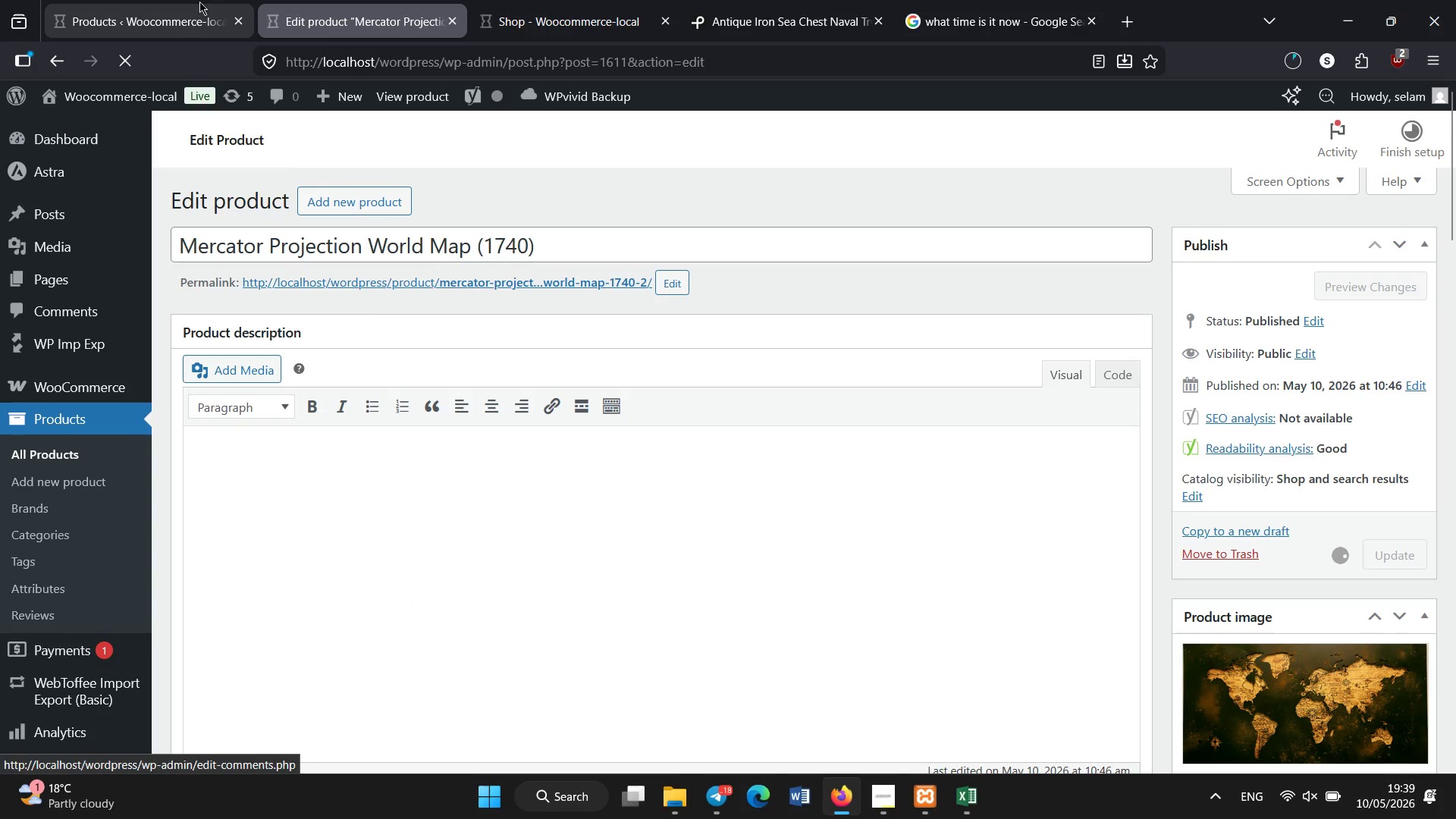 
left_click([187, 0])
 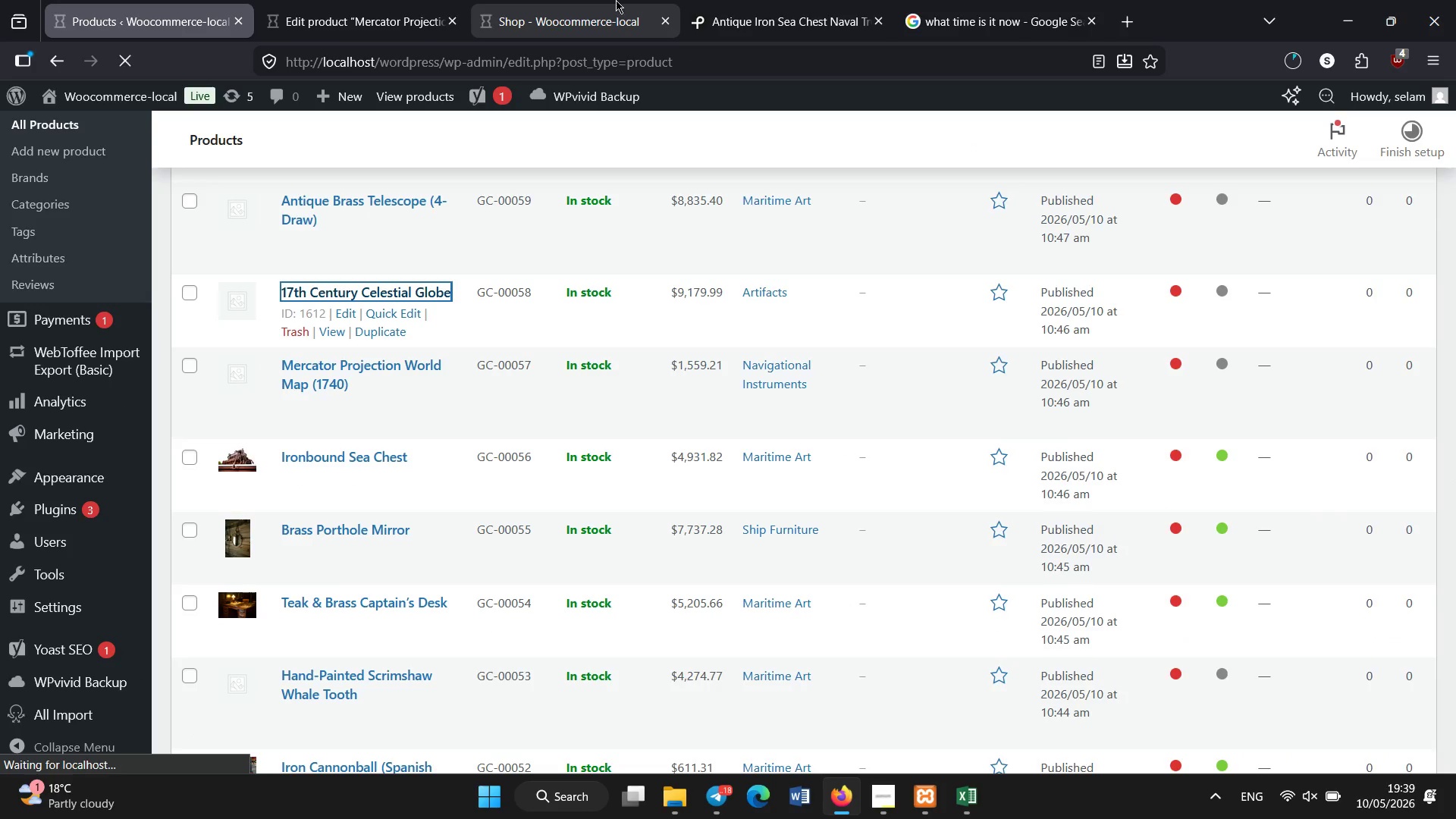 
left_click([617, 0])
 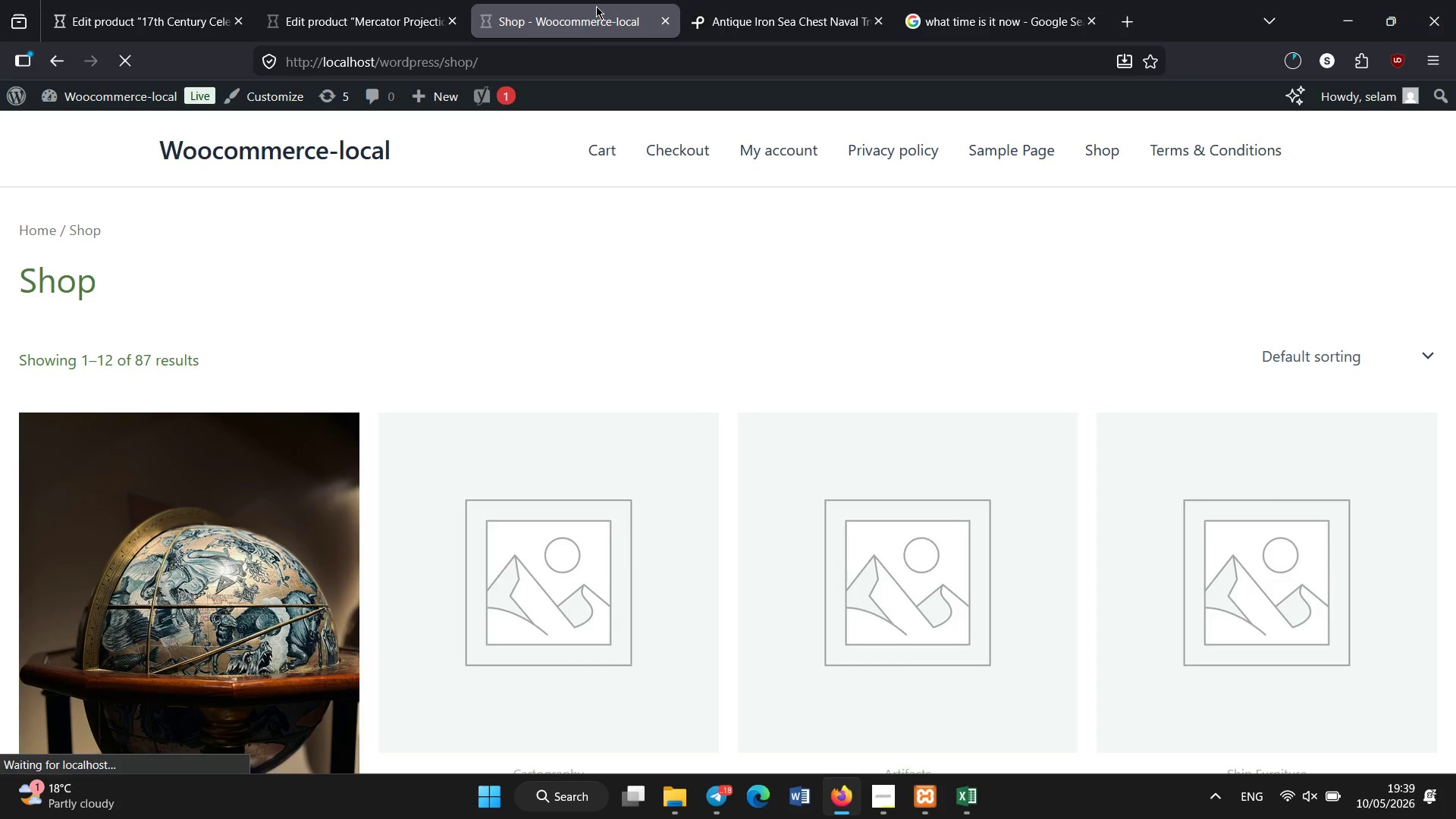 
wait(8.5)
 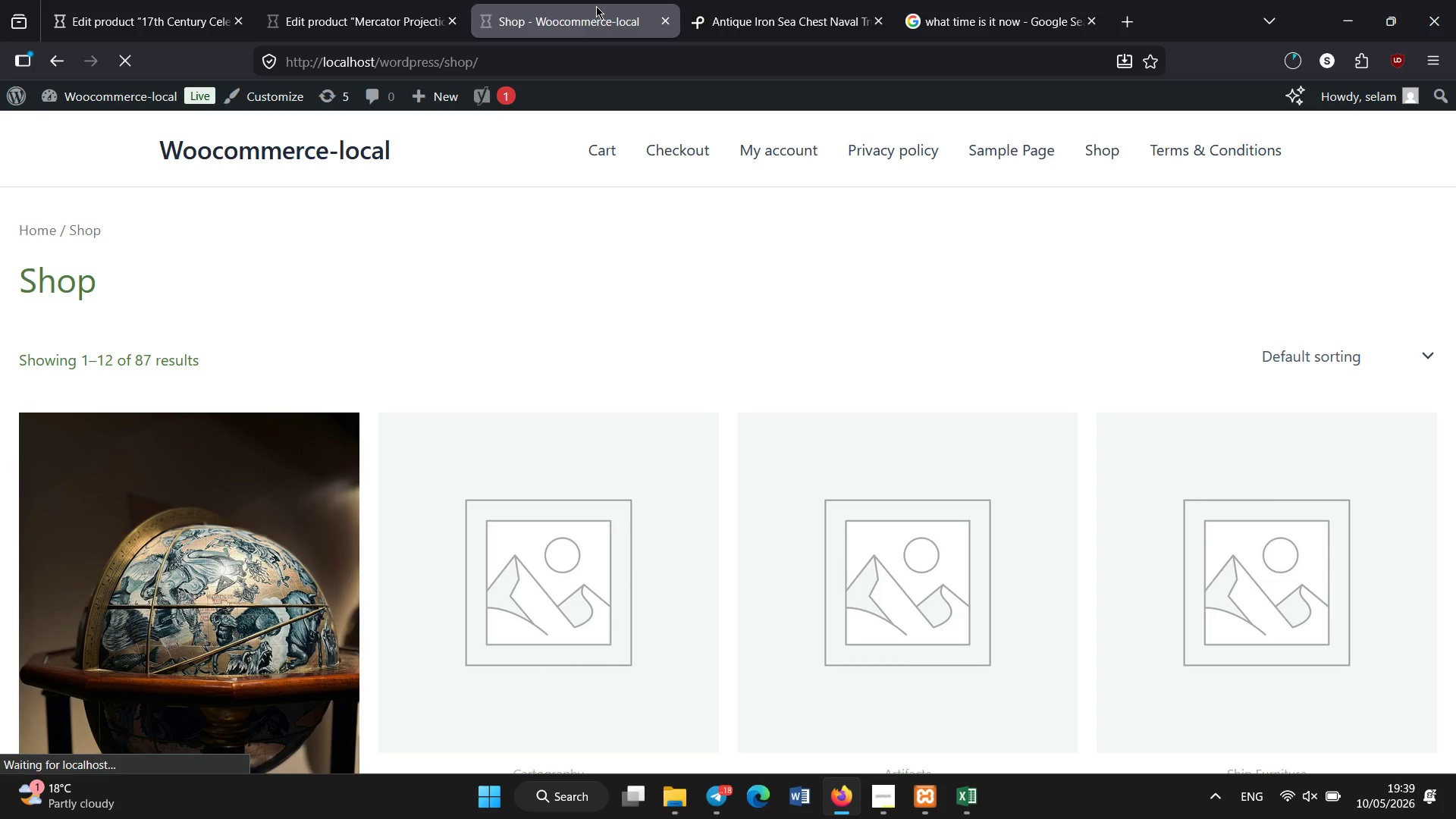 
left_click([122, 0])
 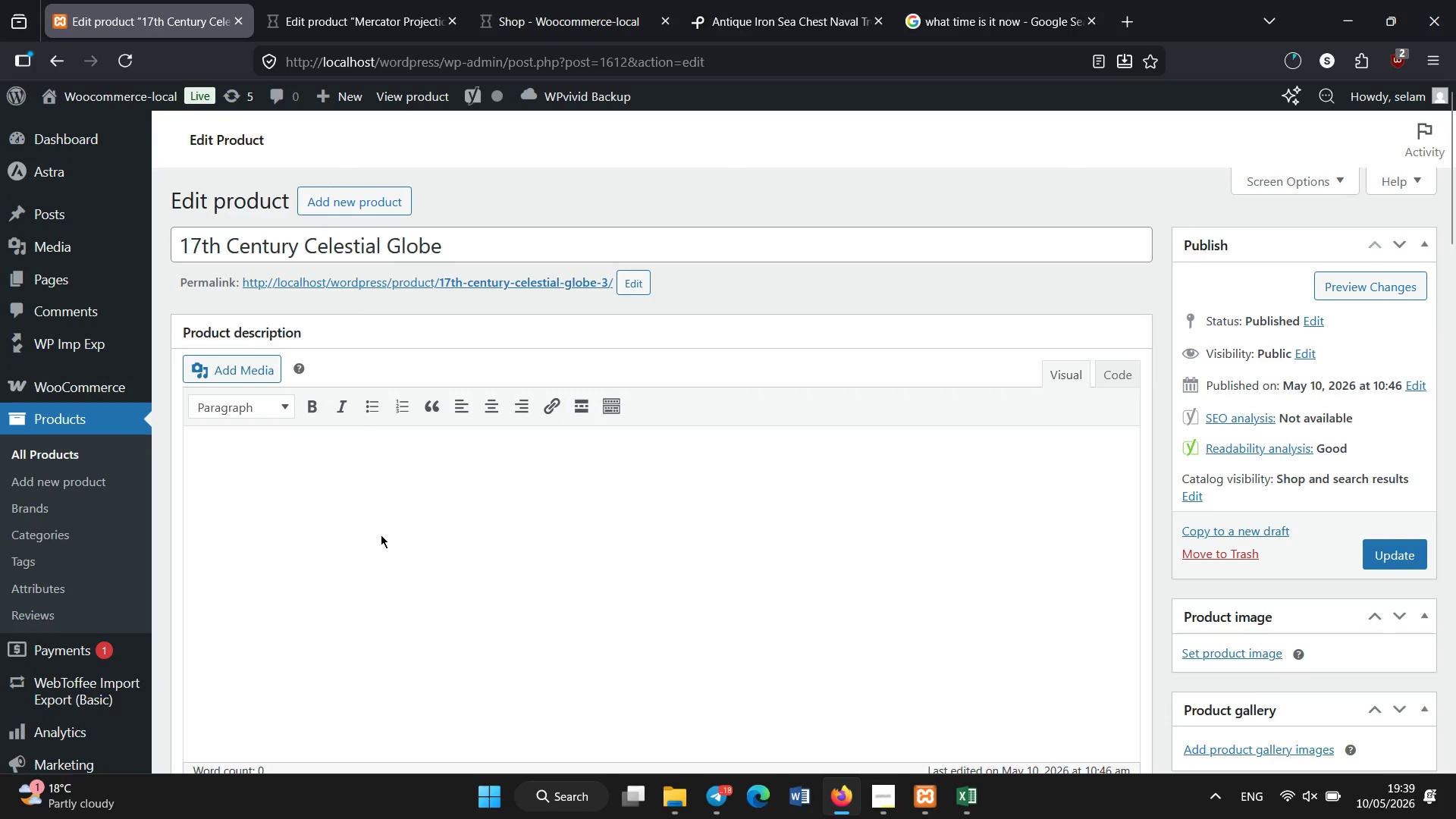 
scroll: coordinate [381, 535], scroll_direction: down, amount: 3.0
 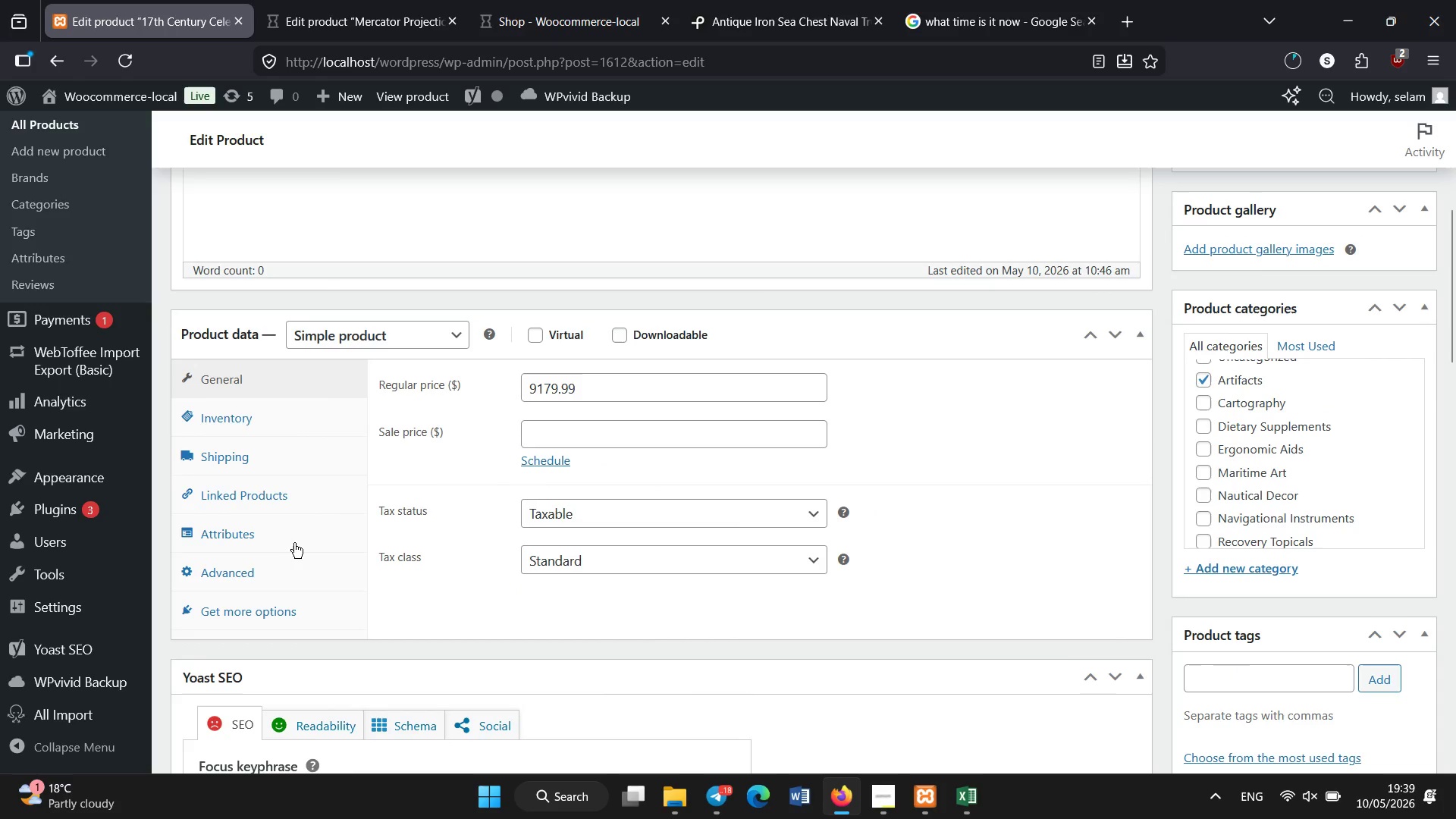 
left_click([285, 543])
 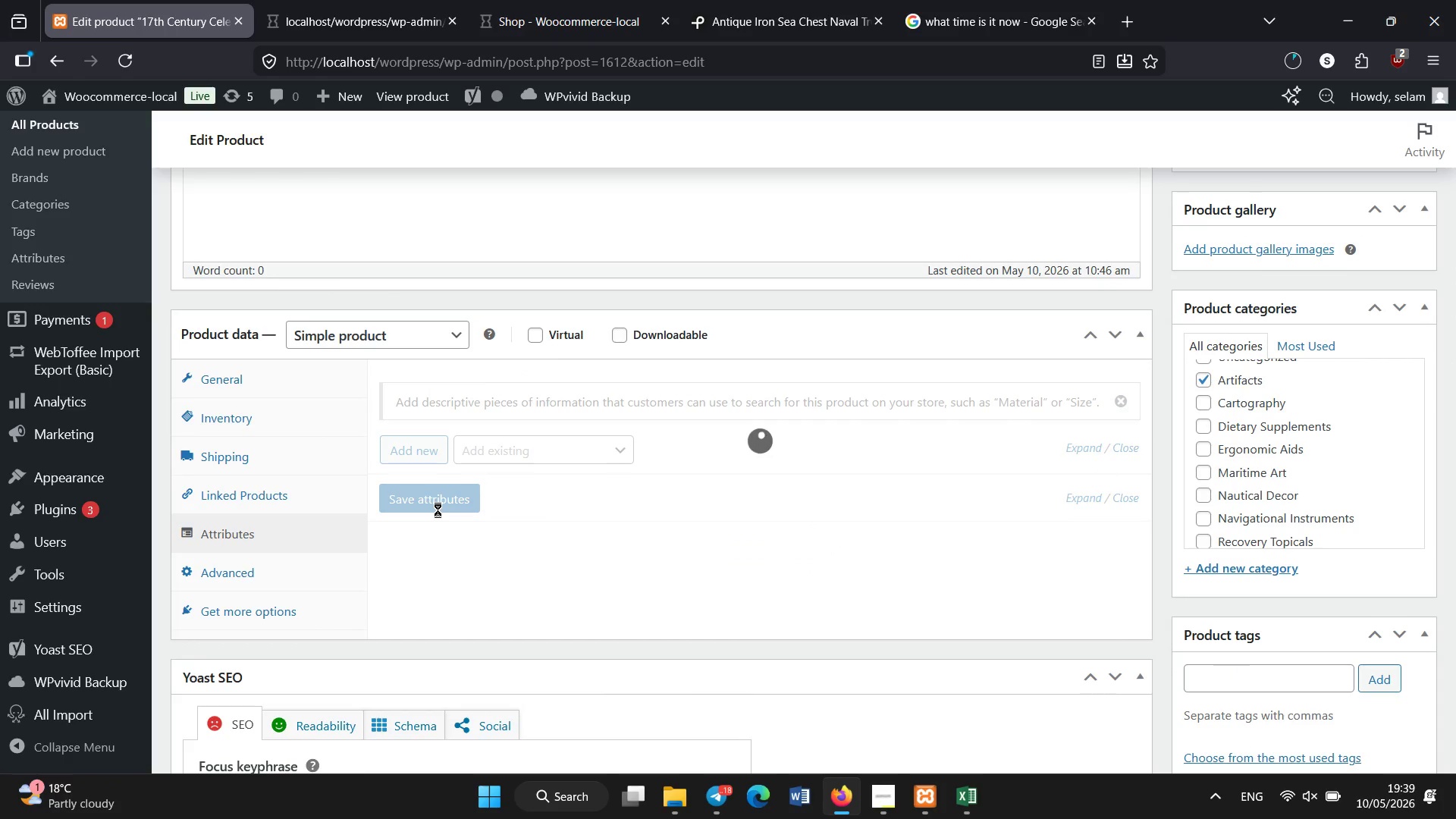 
wait(10.28)
 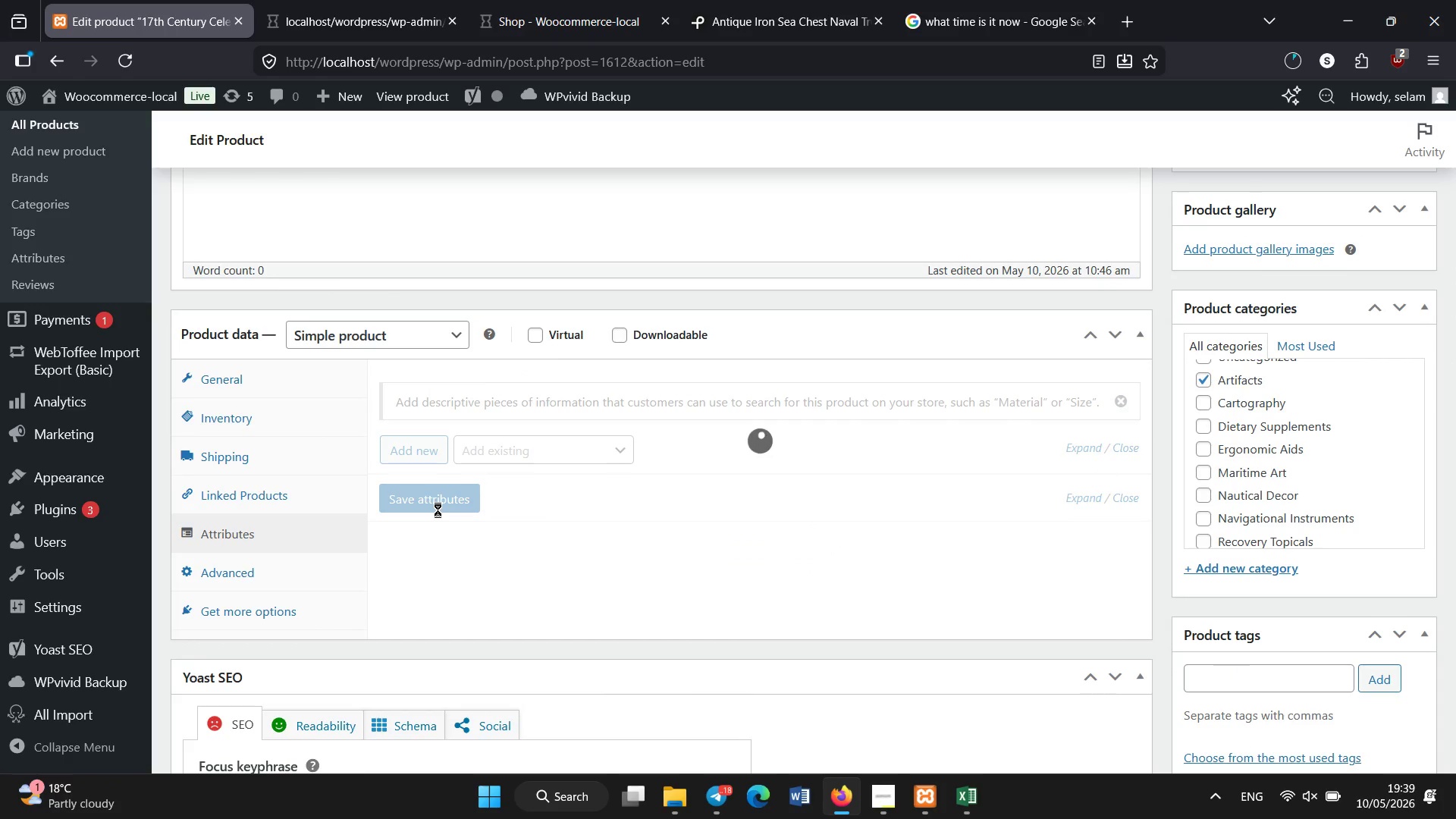 
left_click([535, 450])
 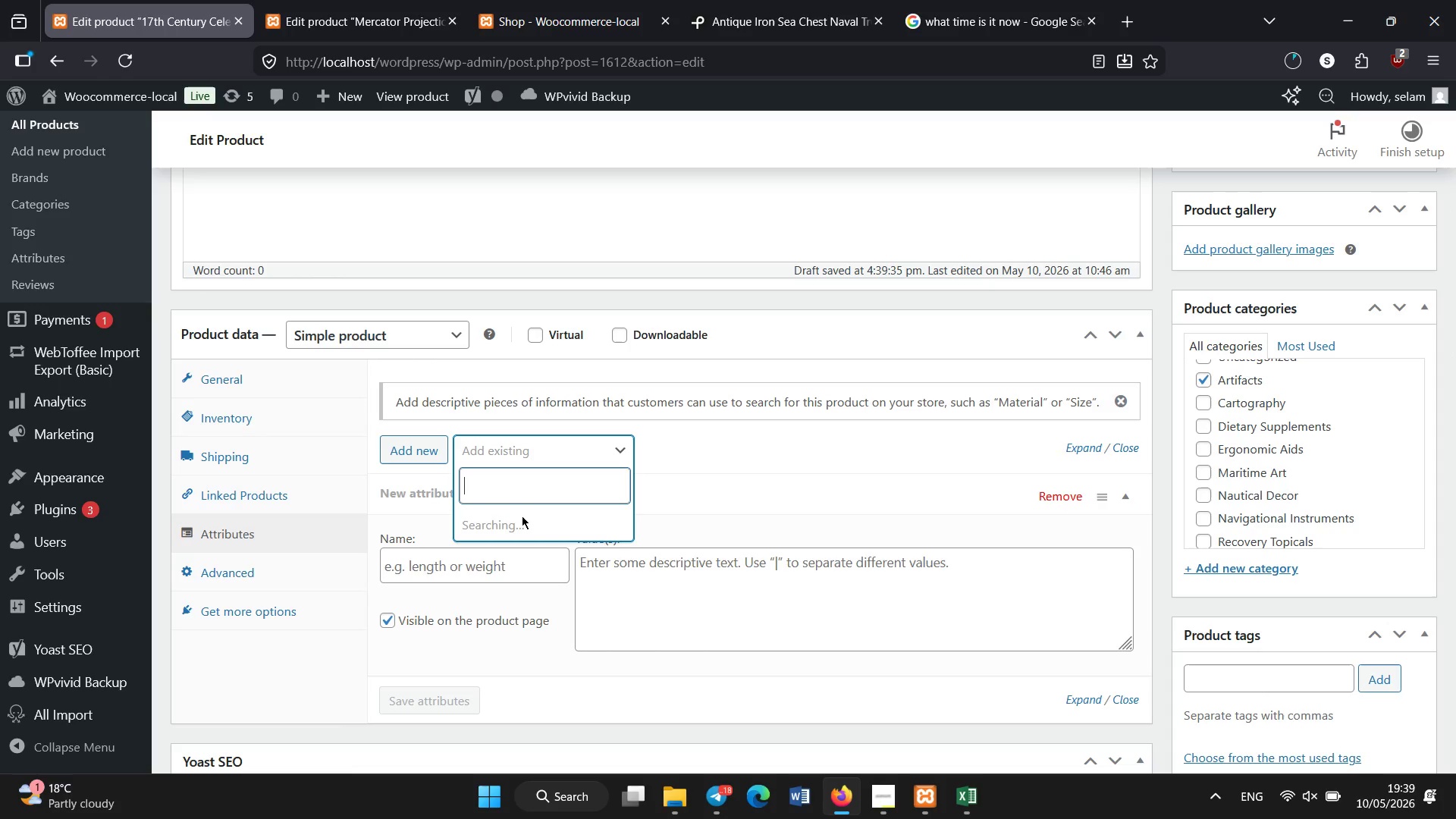 
wait(9.45)
 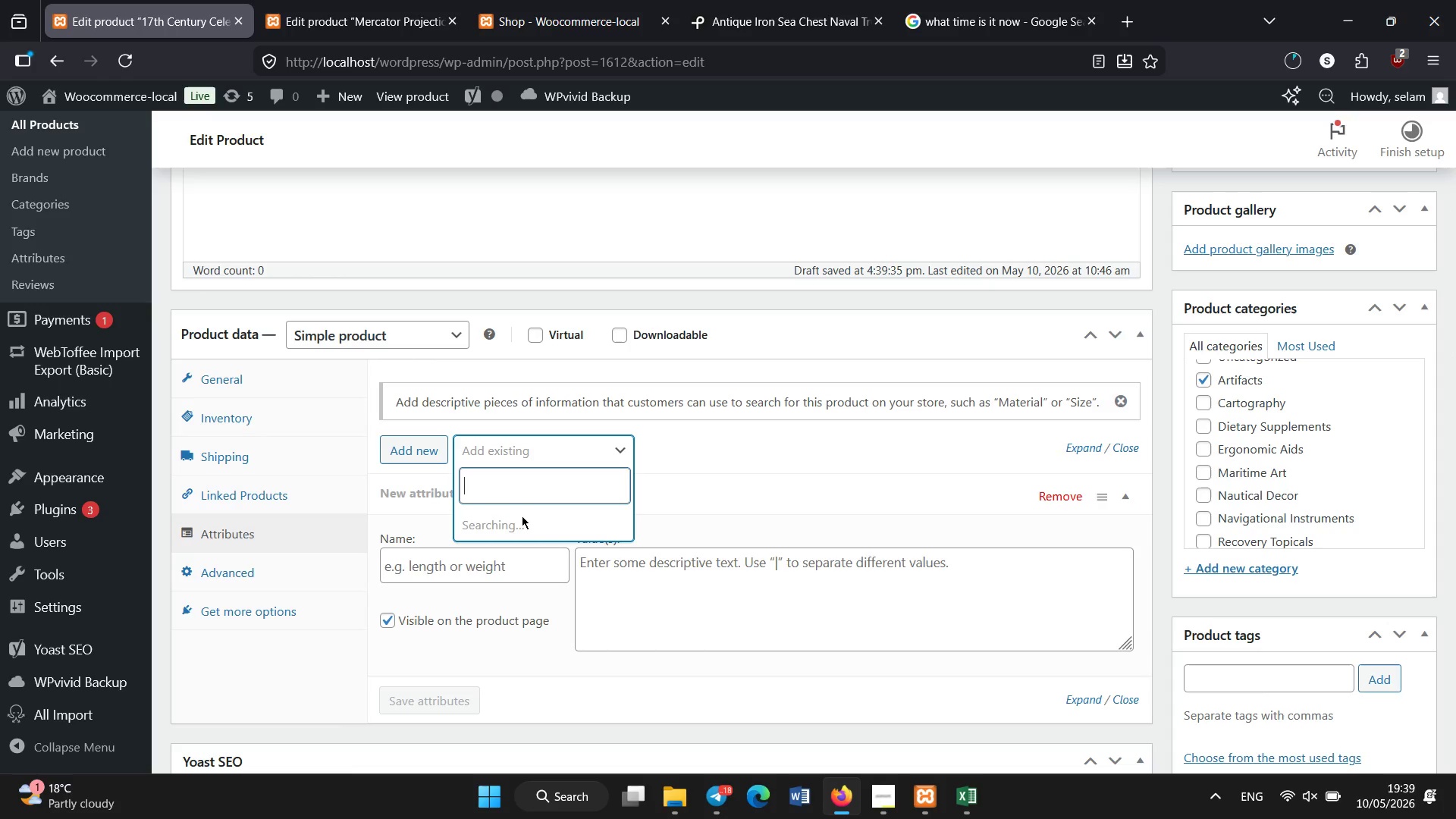 
left_click([520, 544])
 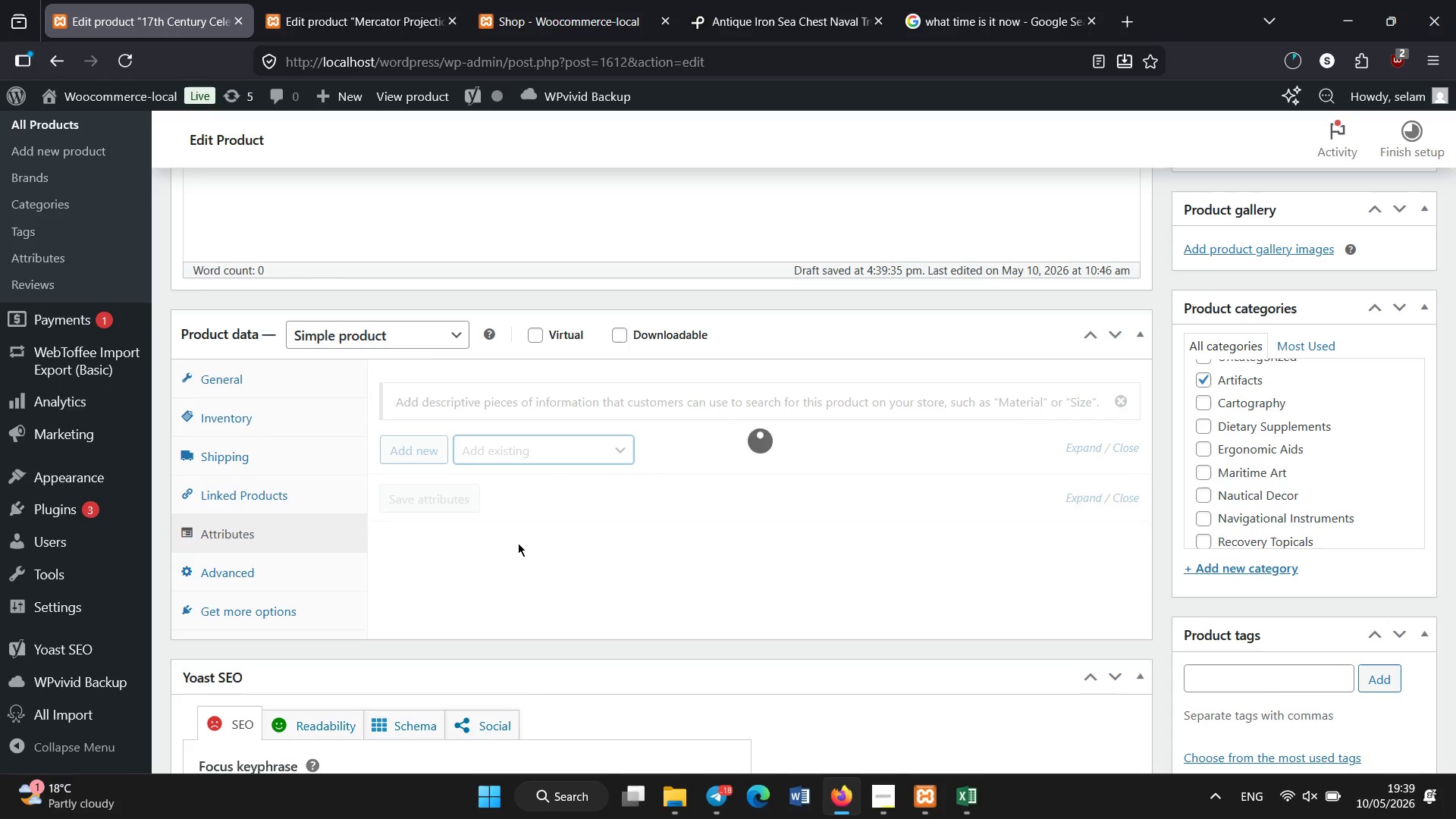 
wait(5.59)
 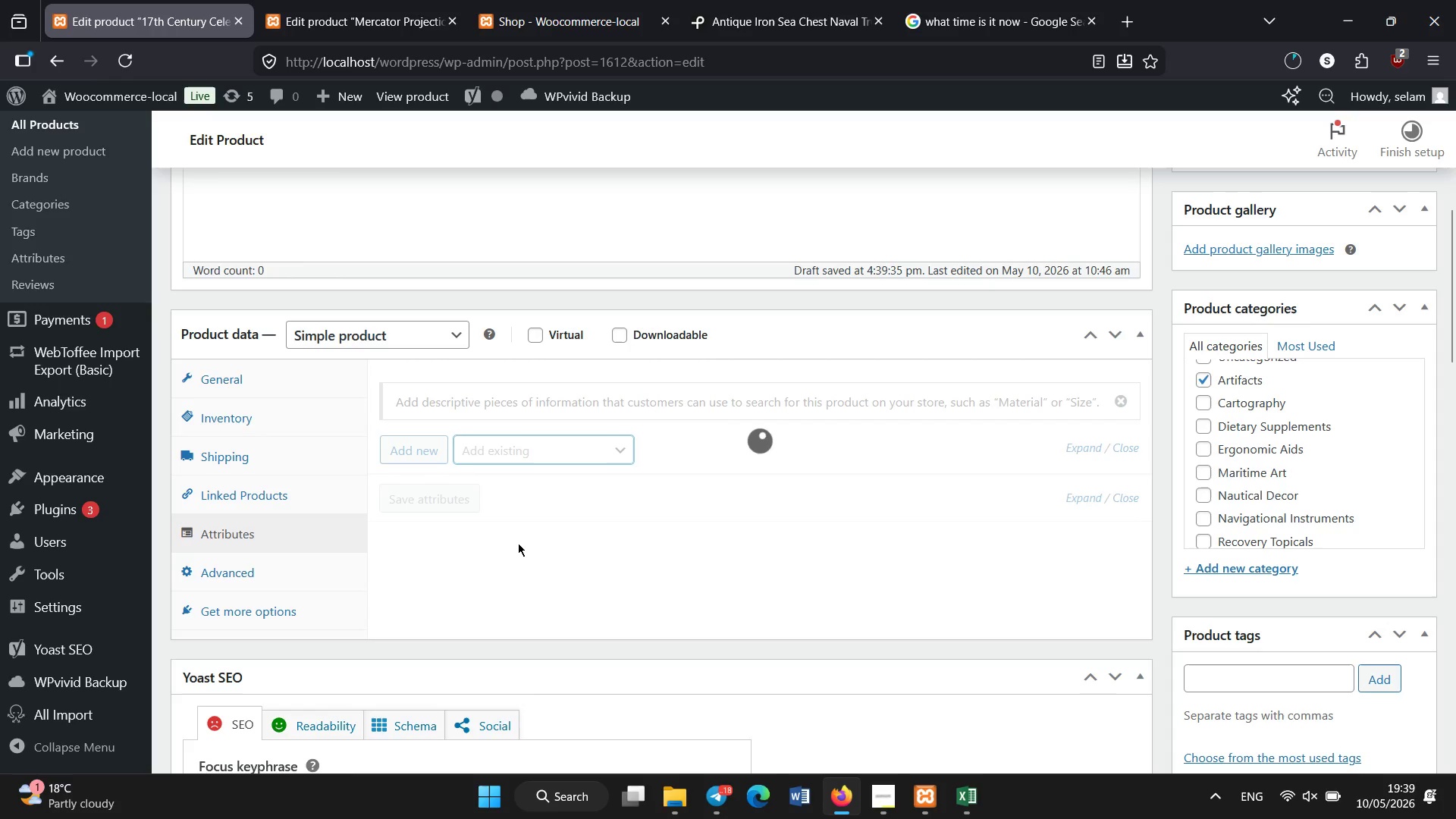 
left_click([519, 457])
 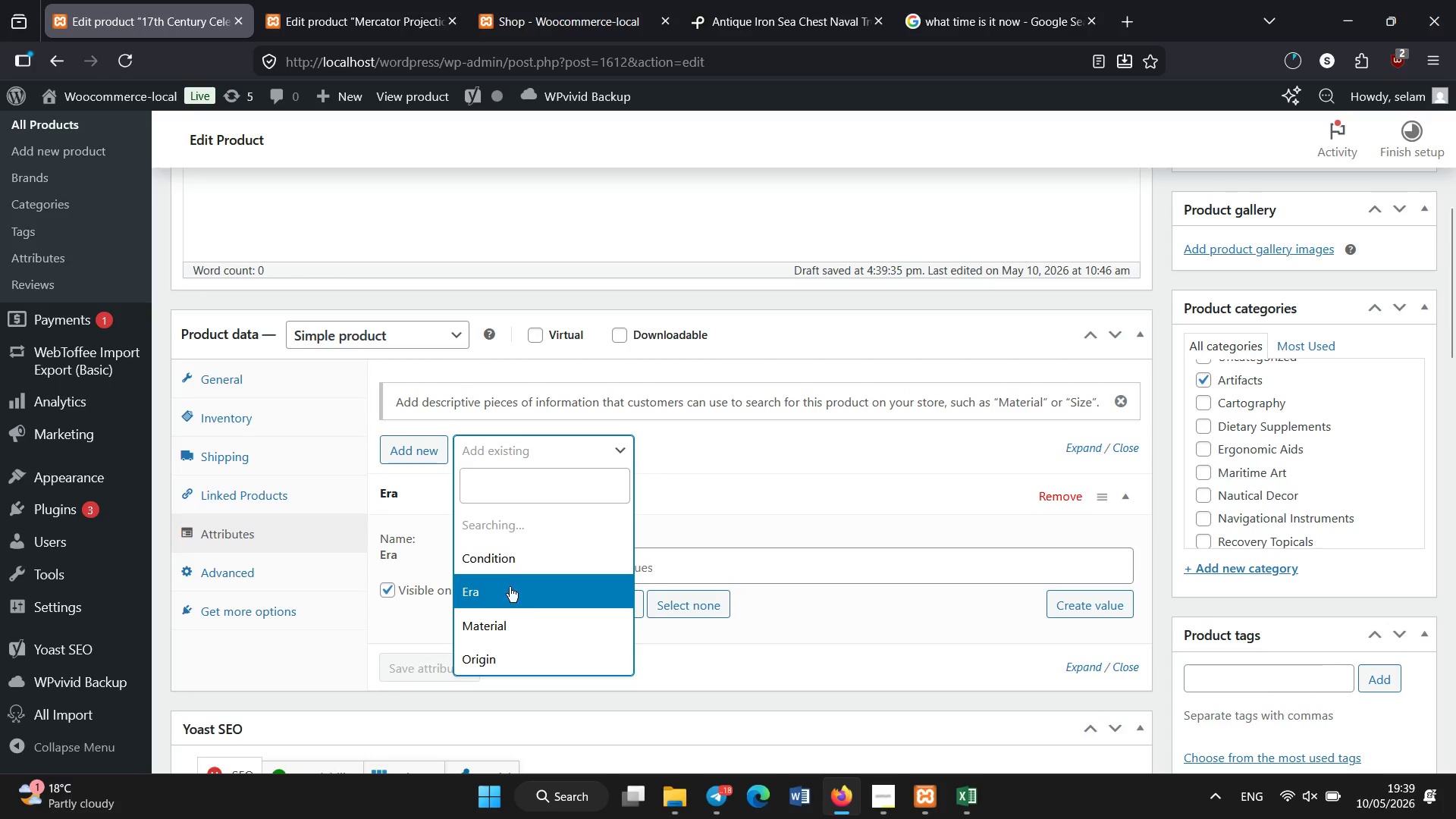 
left_click([503, 566])
 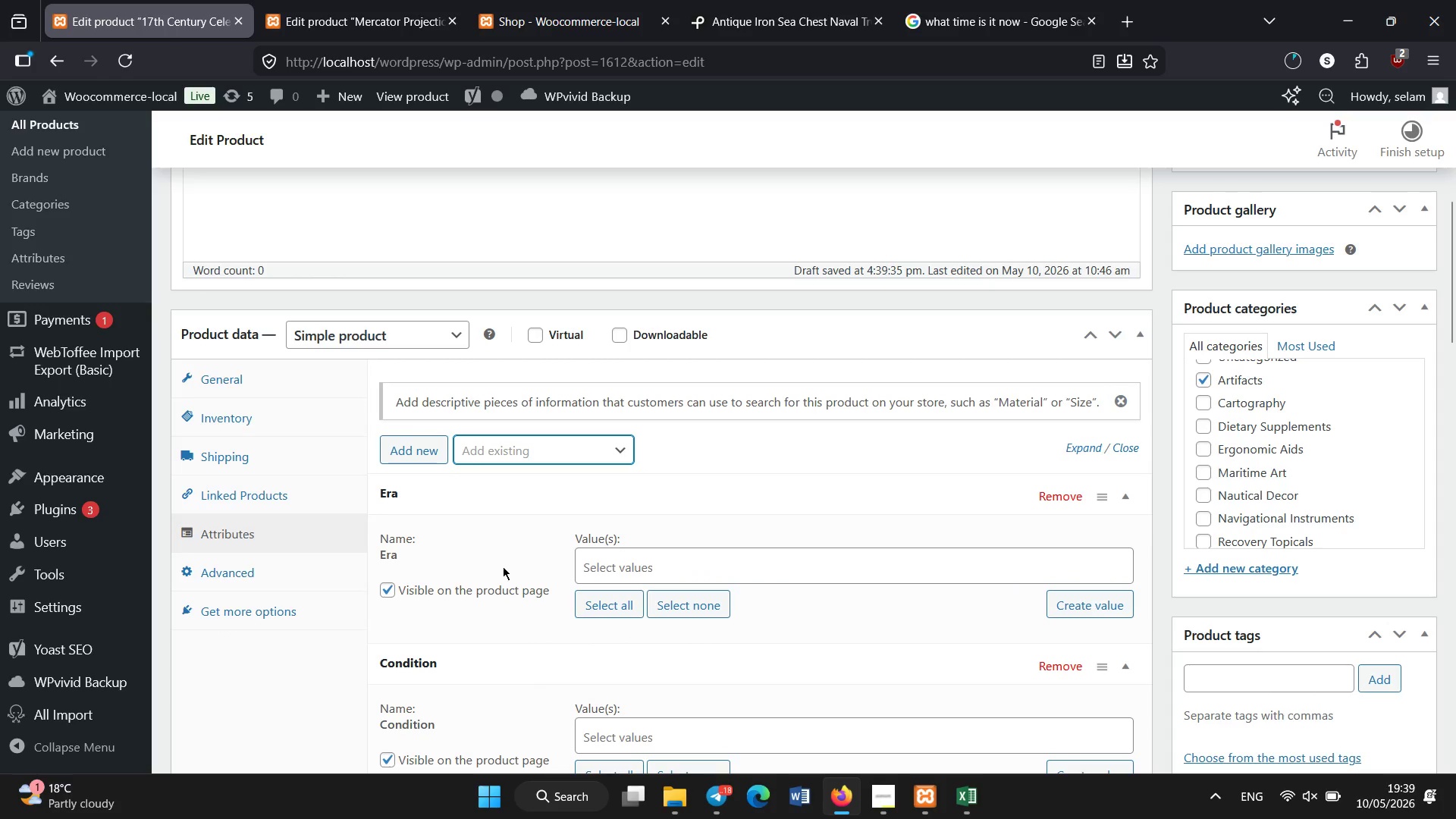 
wait(8.0)
 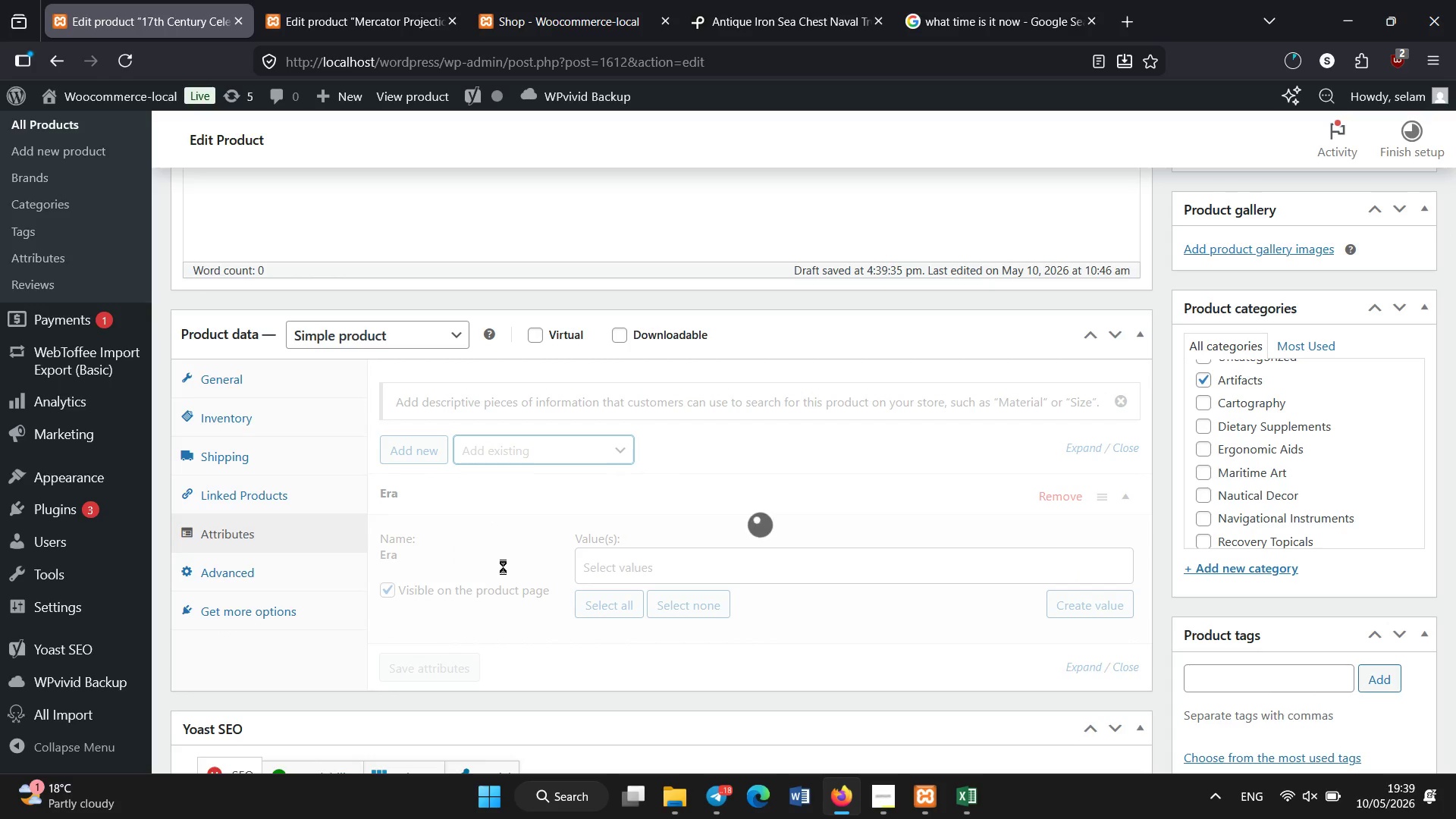 
double_click([509, 442])
 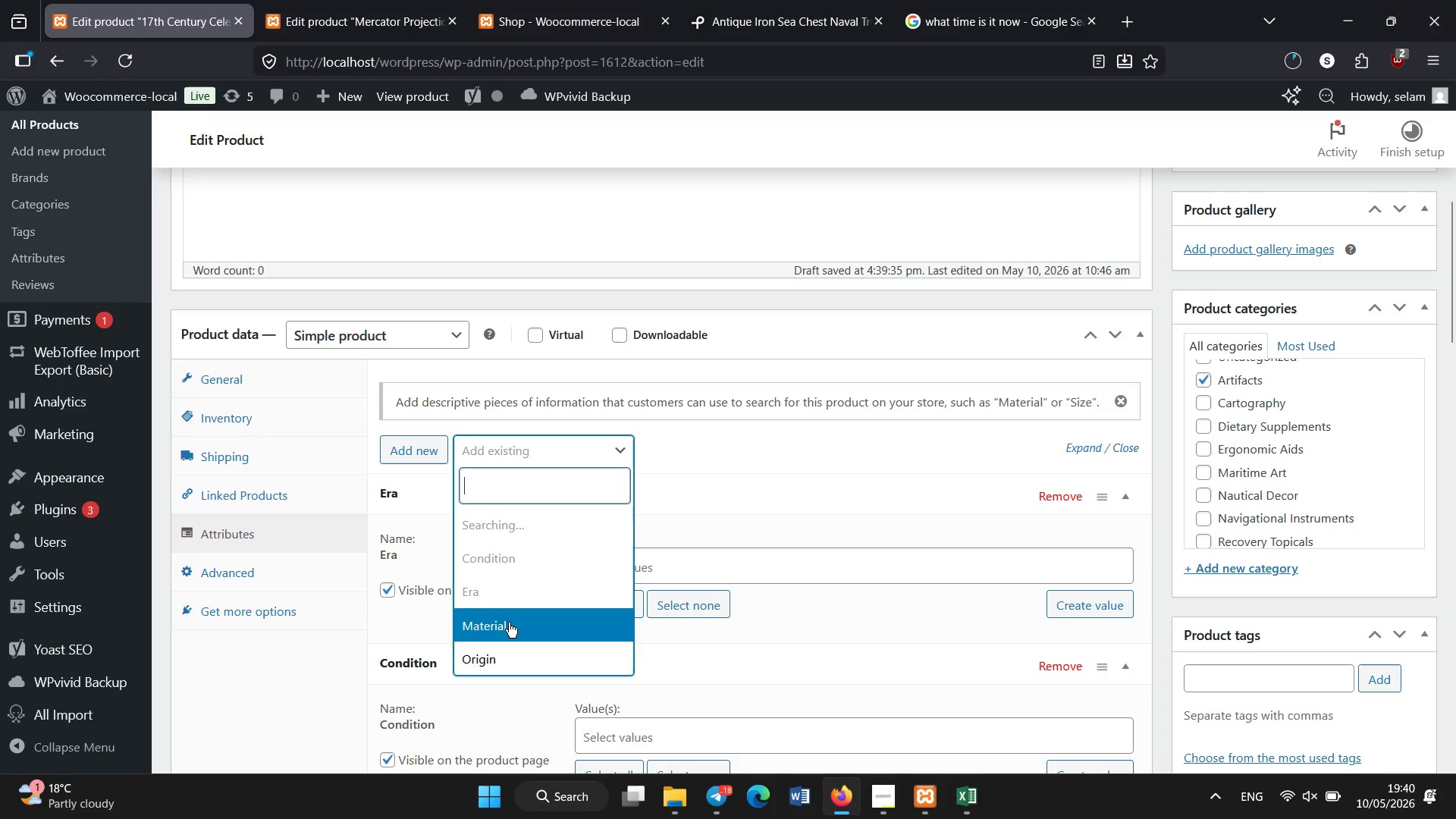 
left_click([509, 623])
 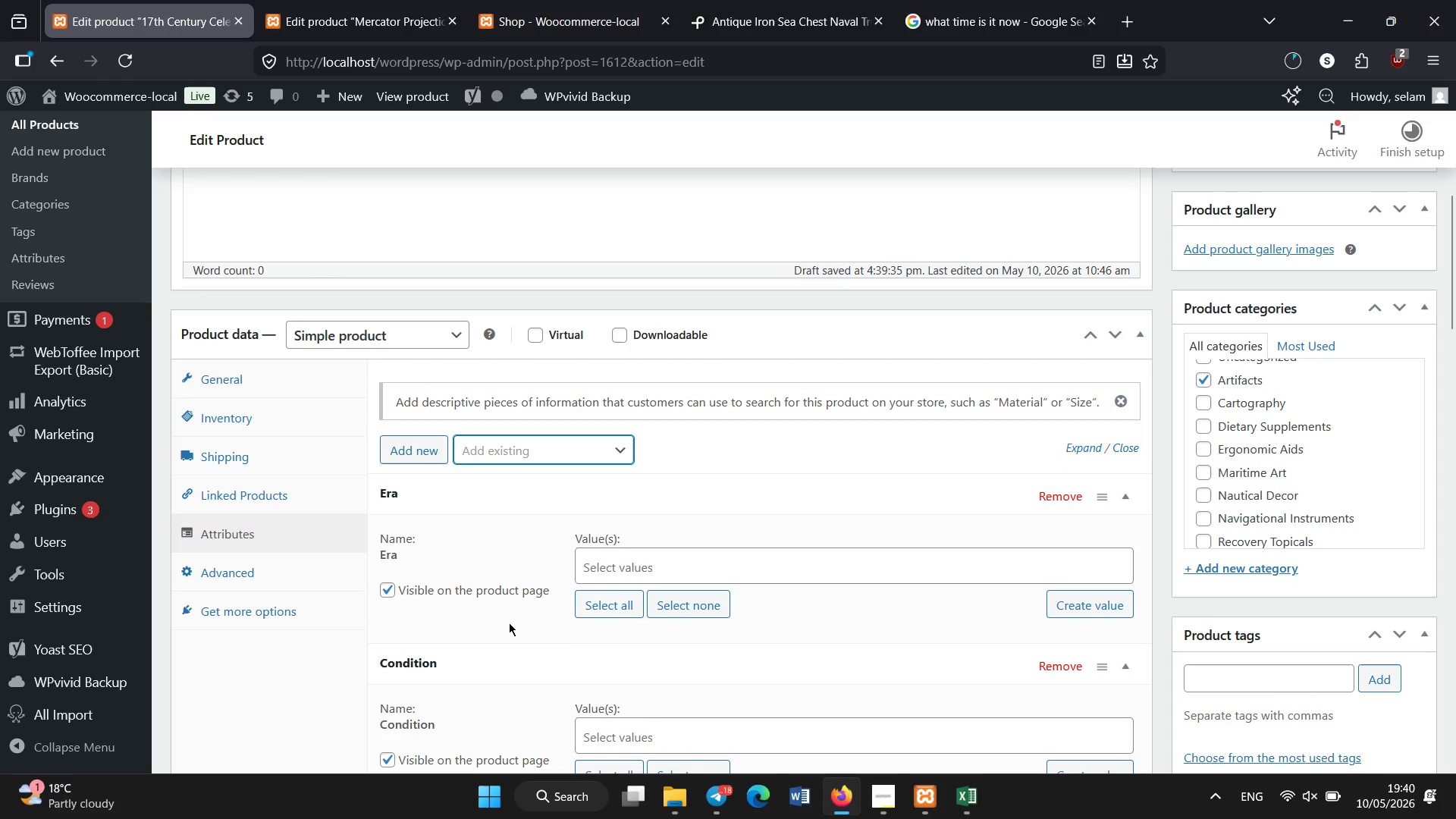 
wait(7.98)
 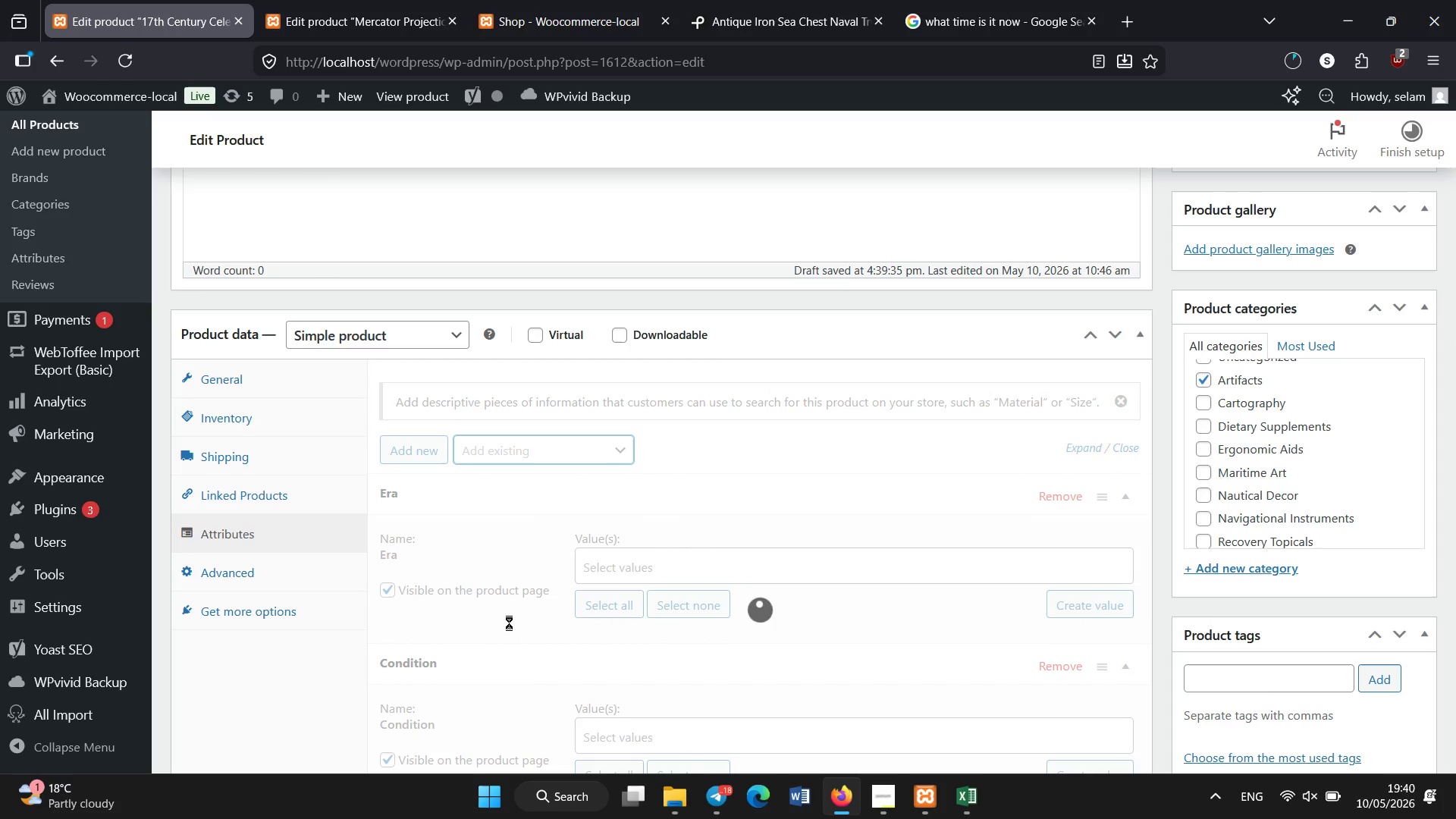 
left_click([515, 444])
 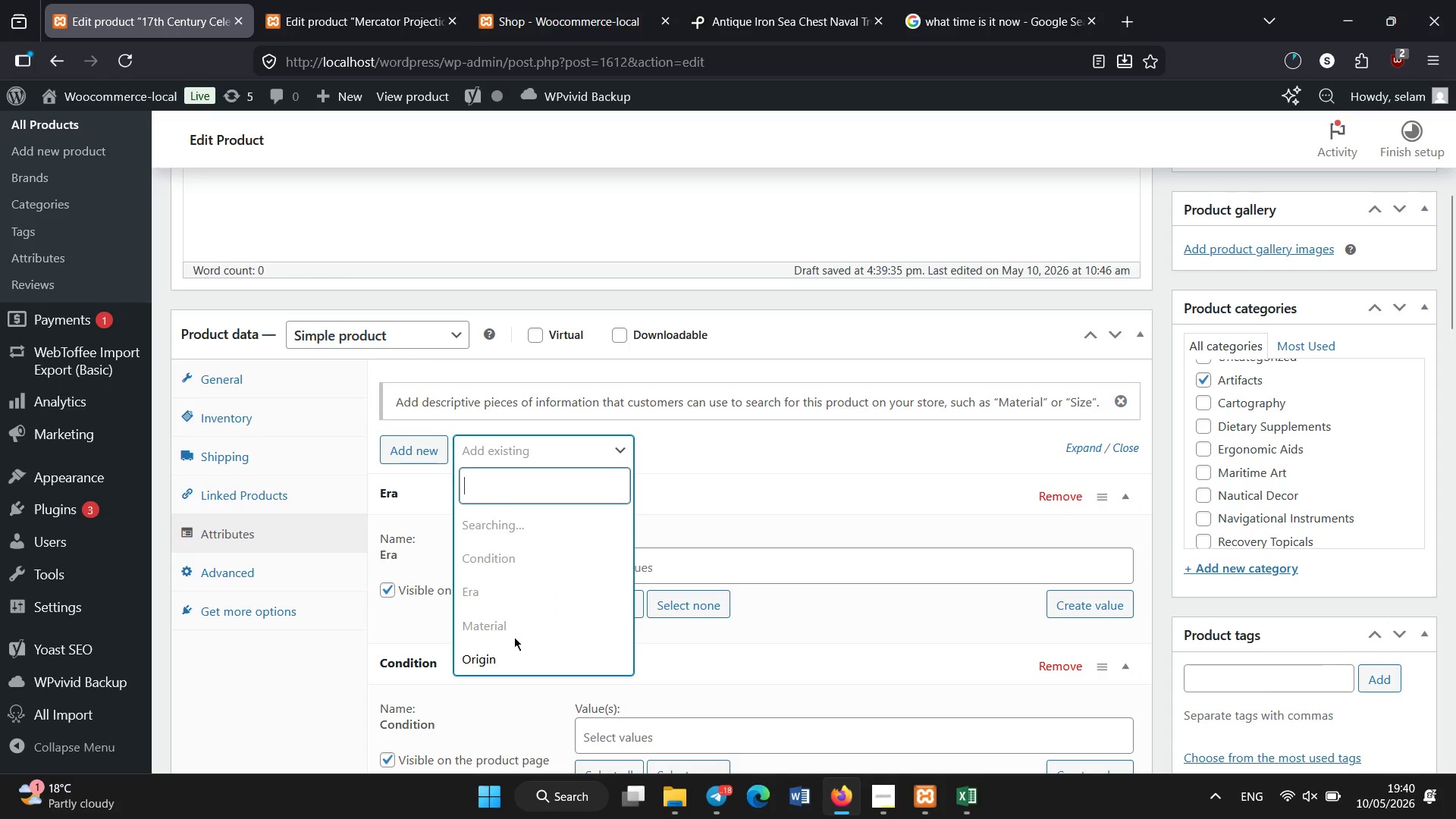 
left_click([512, 651])
 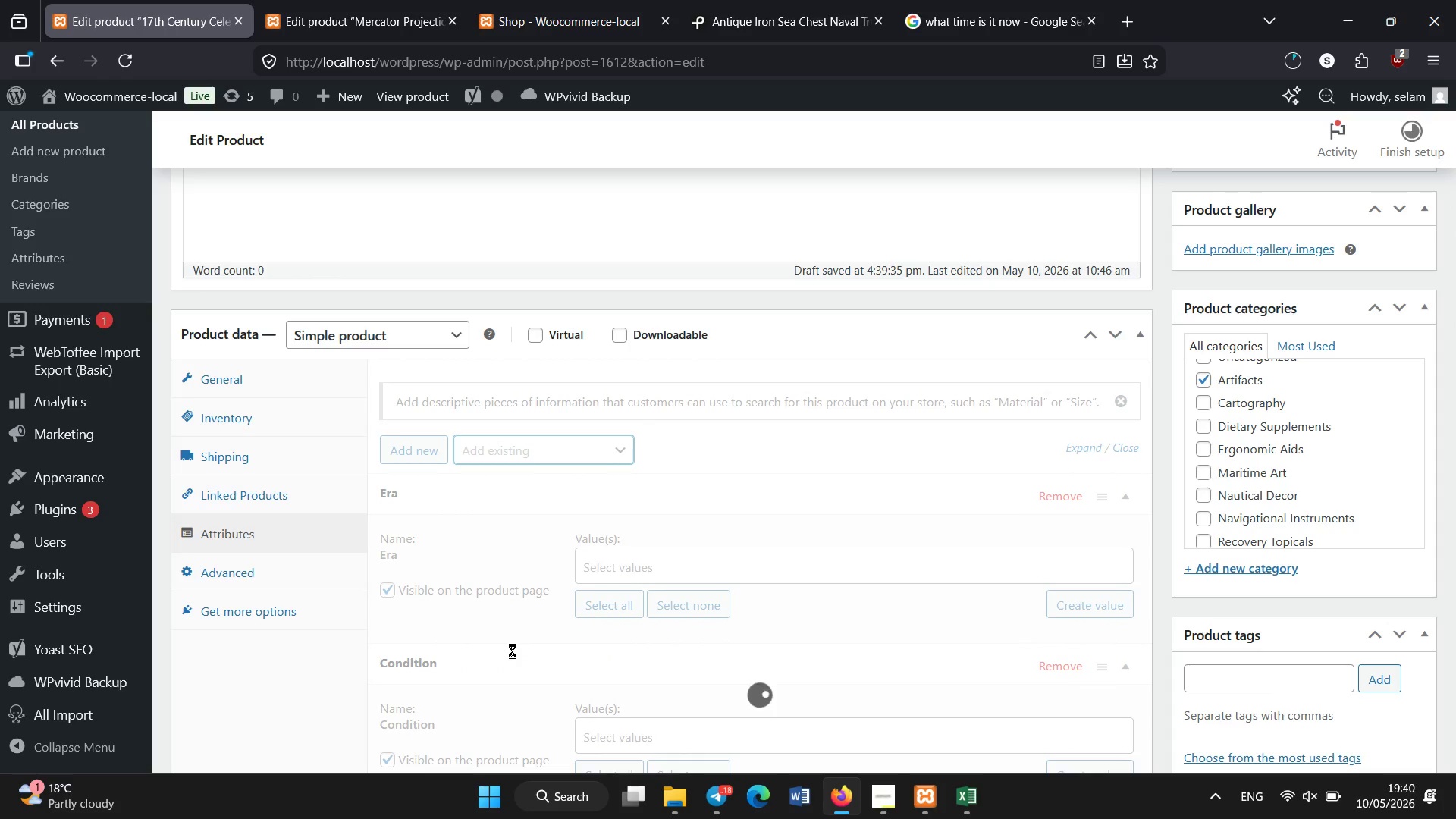 
scroll: coordinate [512, 651], scroll_direction: down, amount: 5.0
 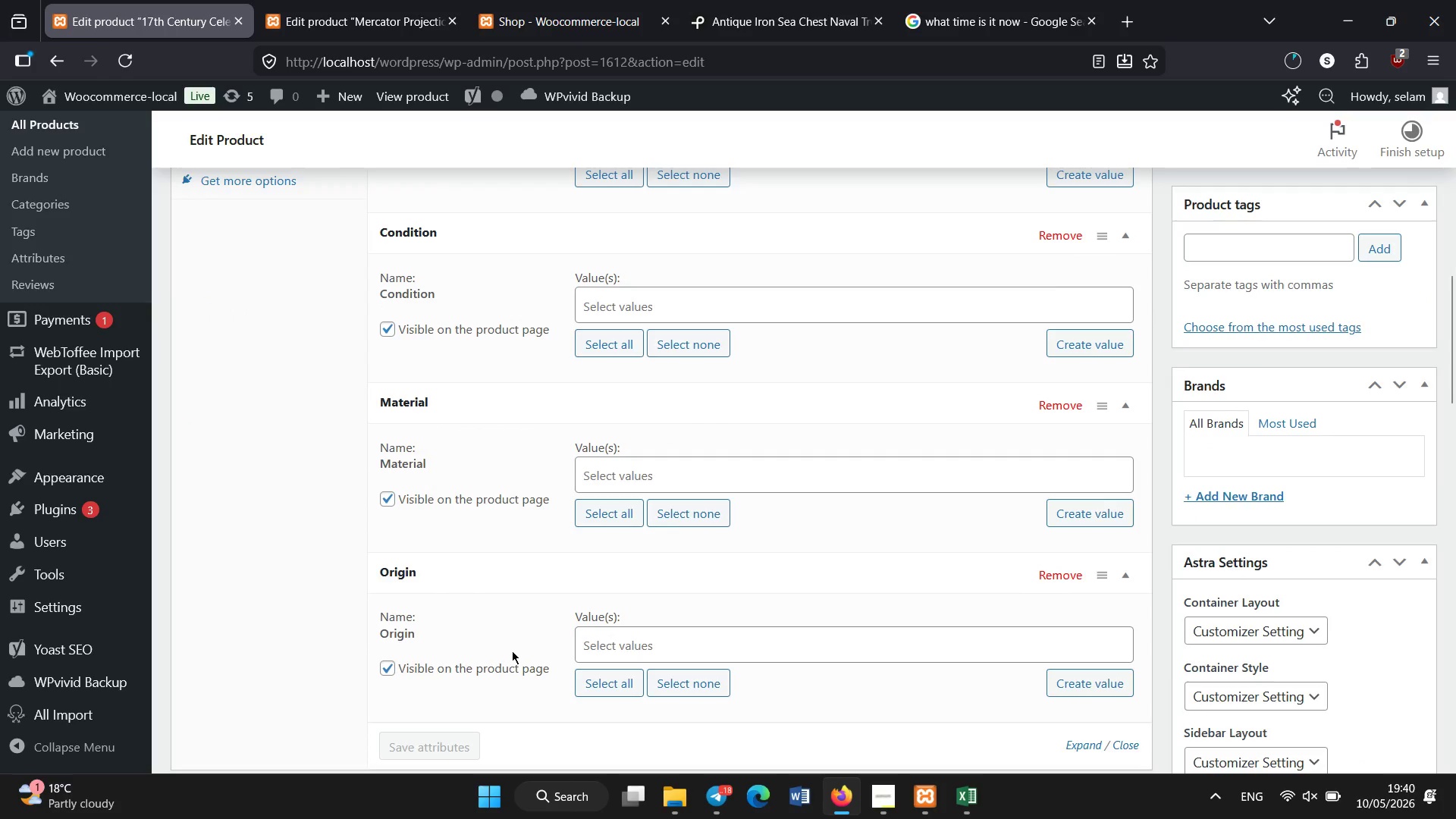 
scroll: coordinate [512, 651], scroll_direction: none, amount: 0.0
 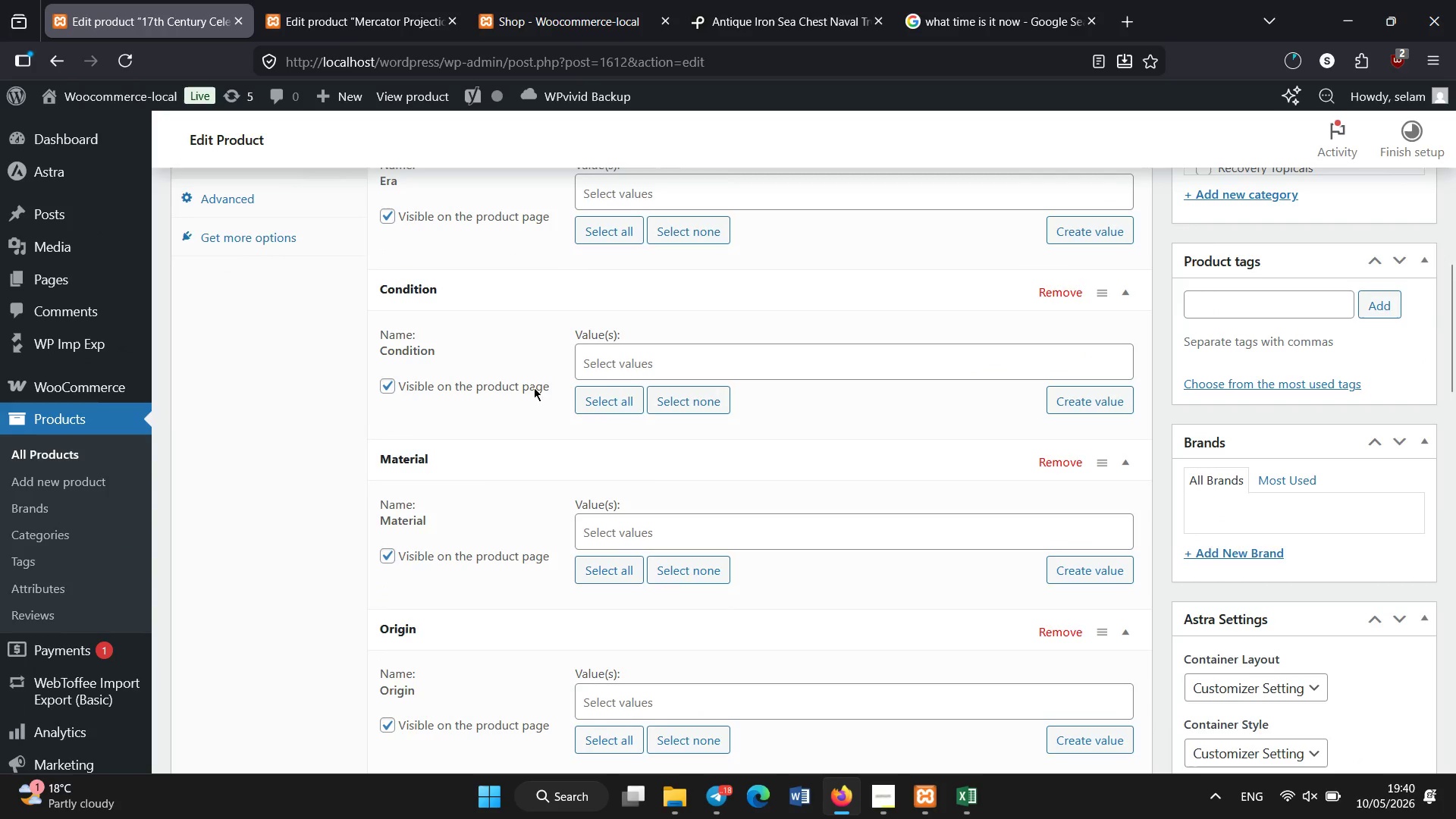 
scroll: coordinate [538, 400], scroll_direction: up, amount: 1.0
 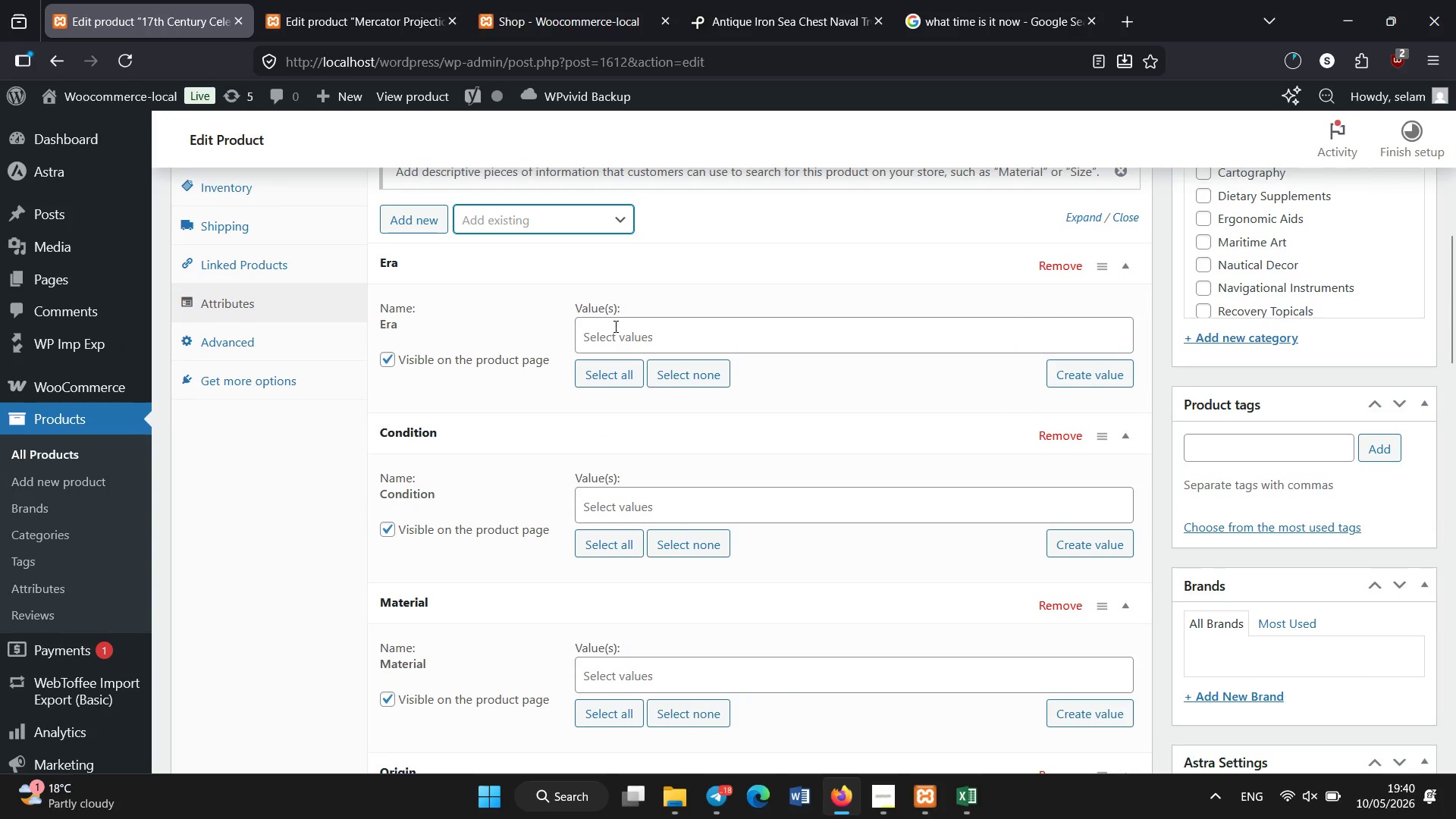 
left_click([617, 328])
 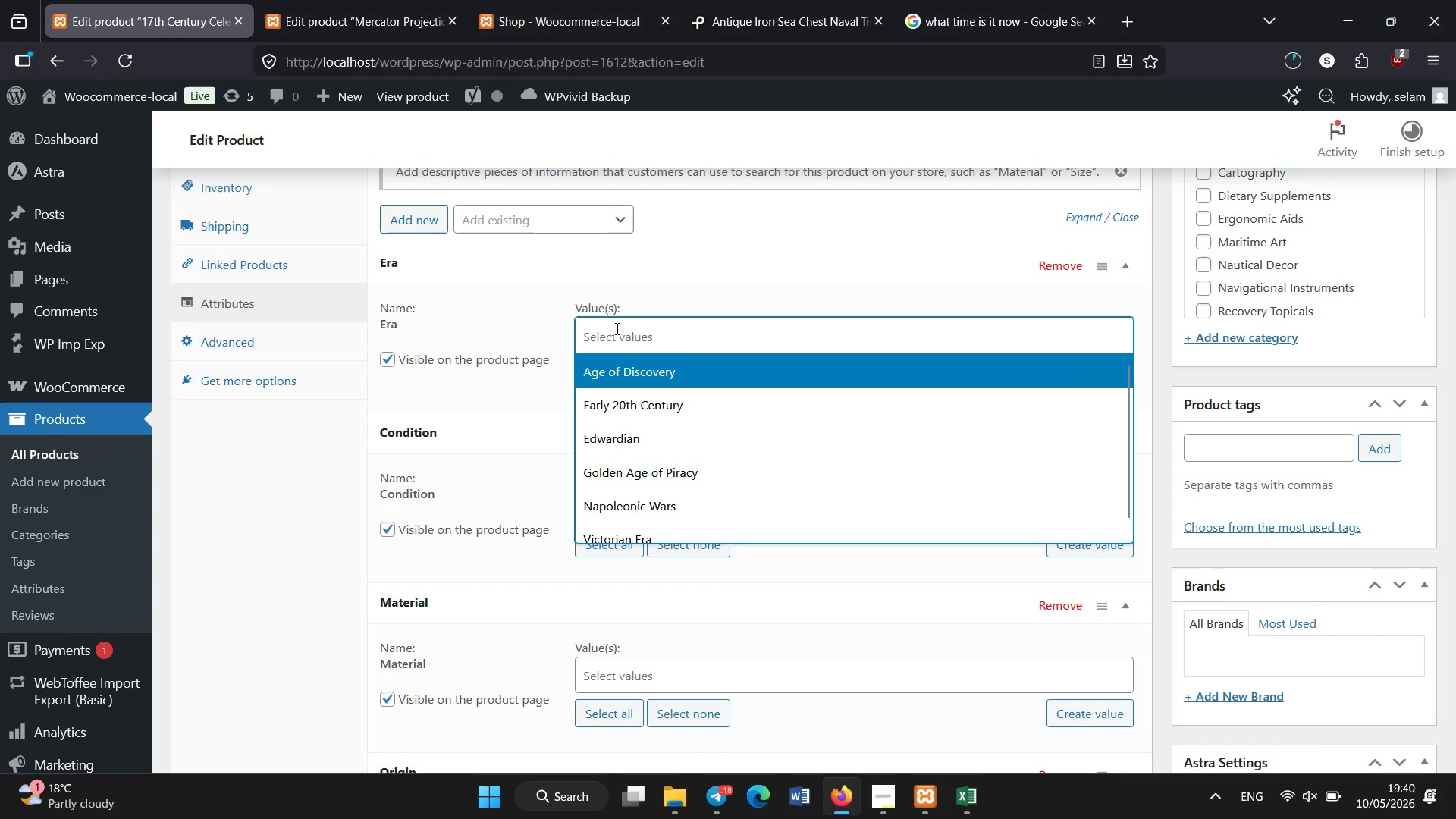 
wait(6.34)
 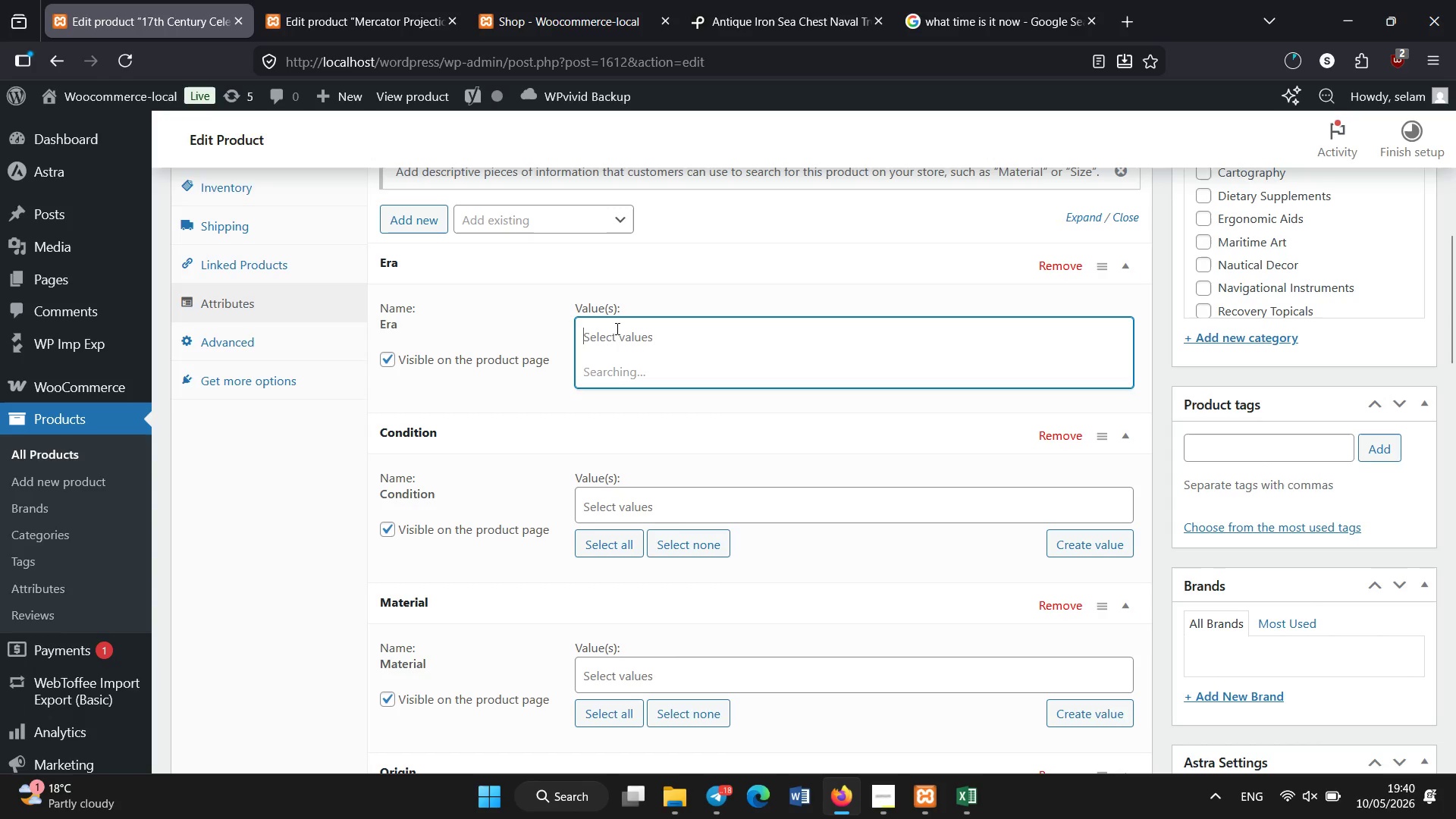 
left_click([657, 505])
 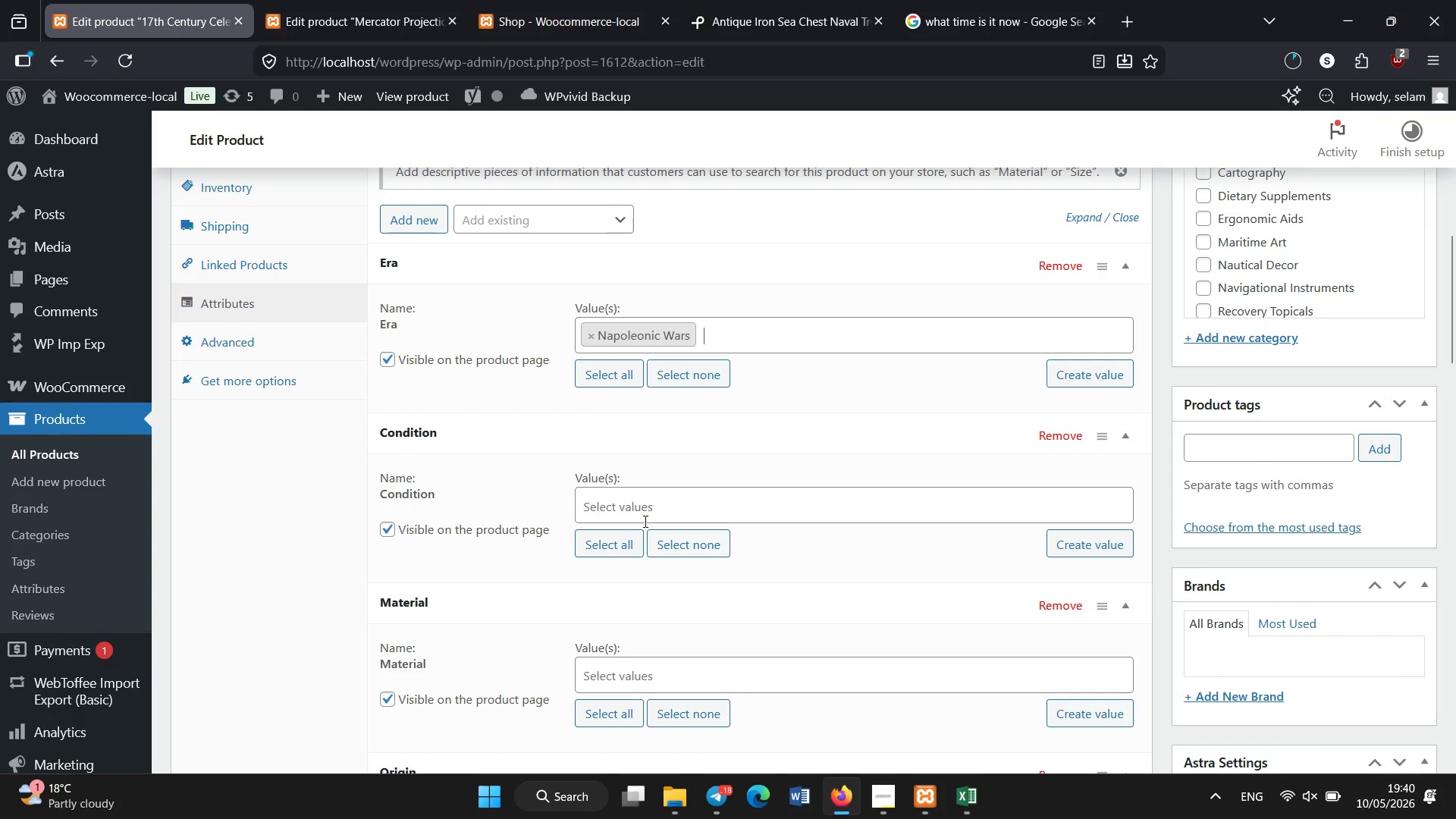 
left_click([645, 522])
 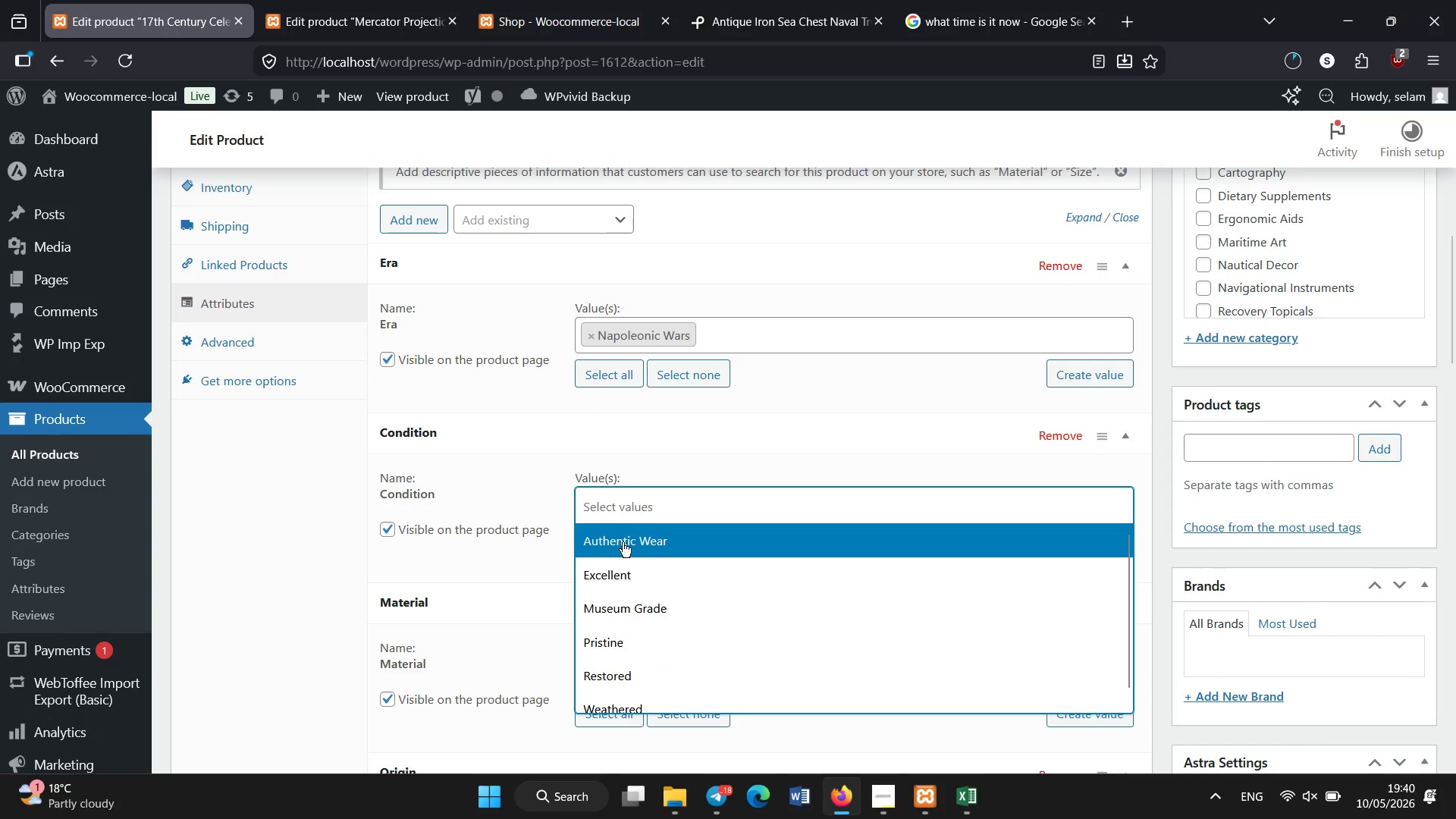 
wait(5.08)
 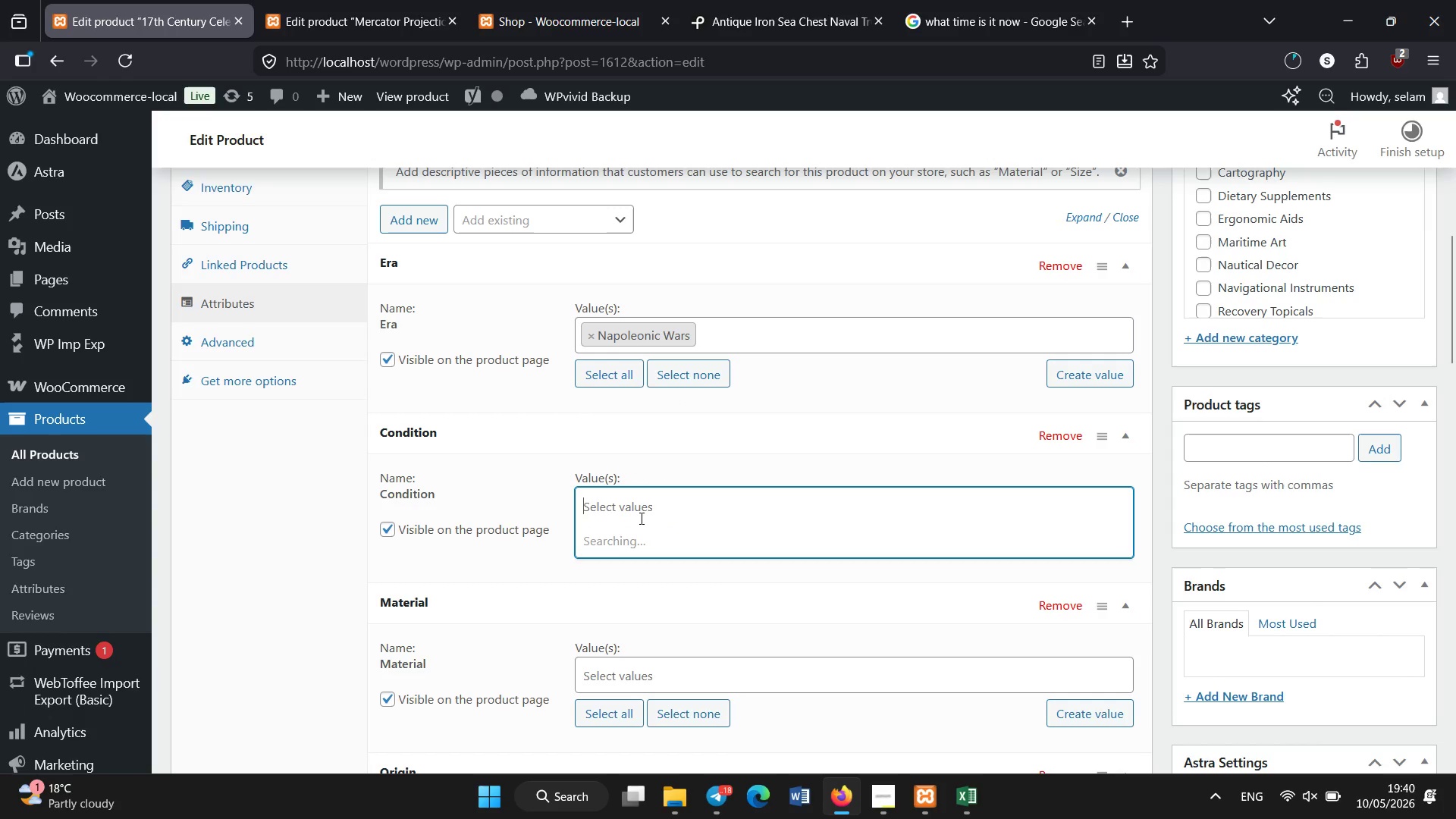 
left_click([629, 661])
 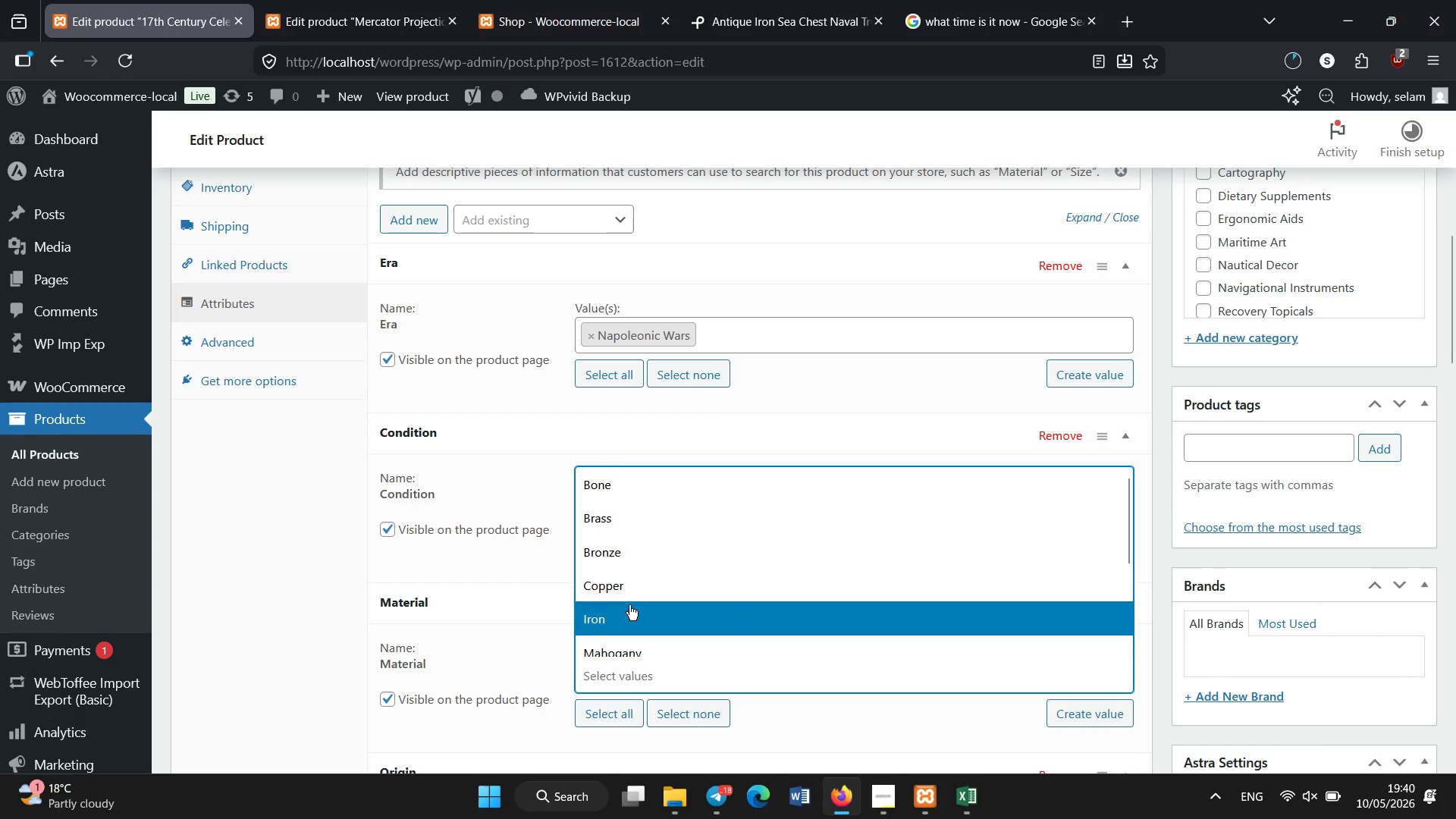 
wait(6.16)
 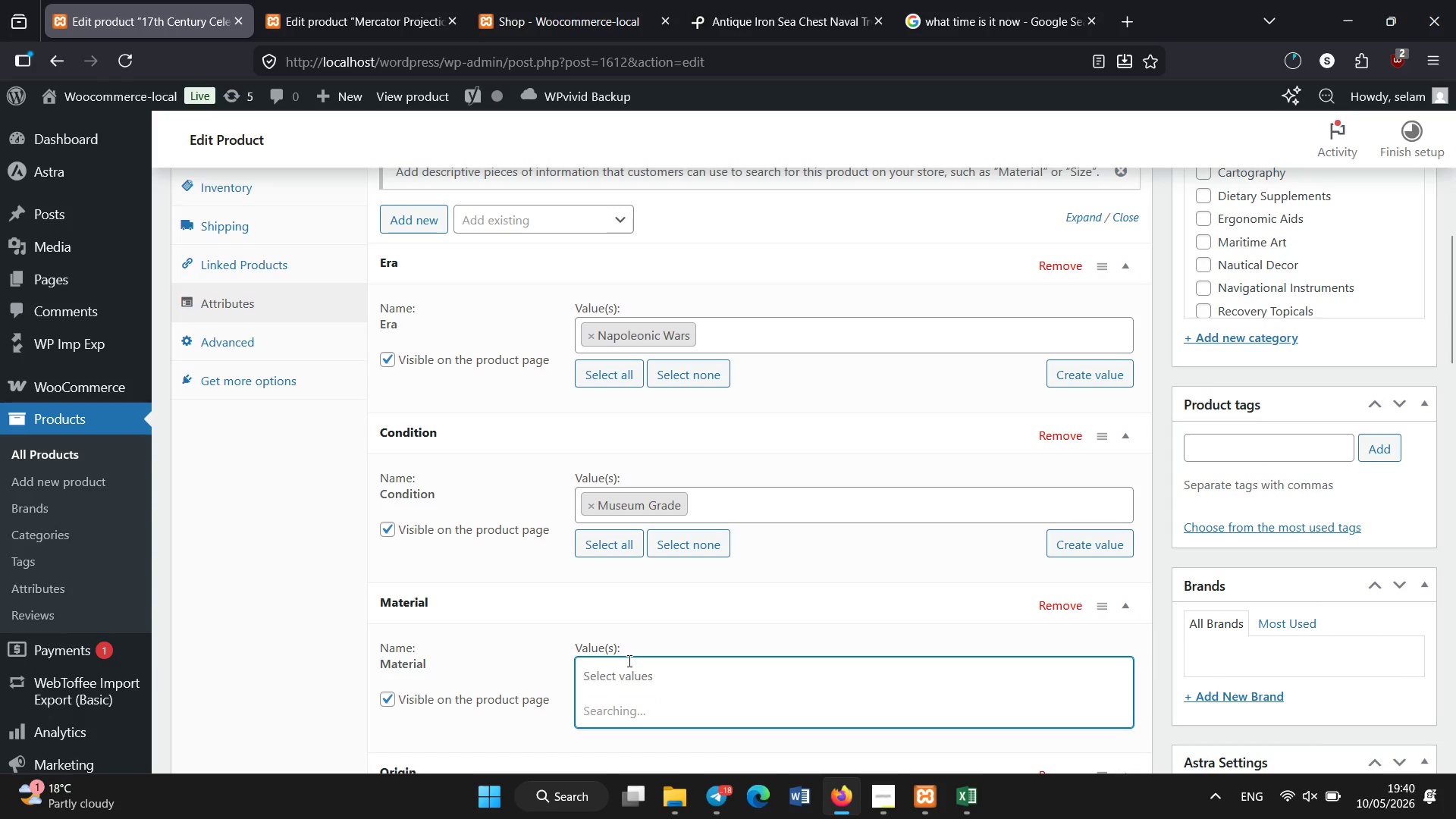 
scroll: coordinate [638, 621], scroll_direction: none, amount: 0.0
 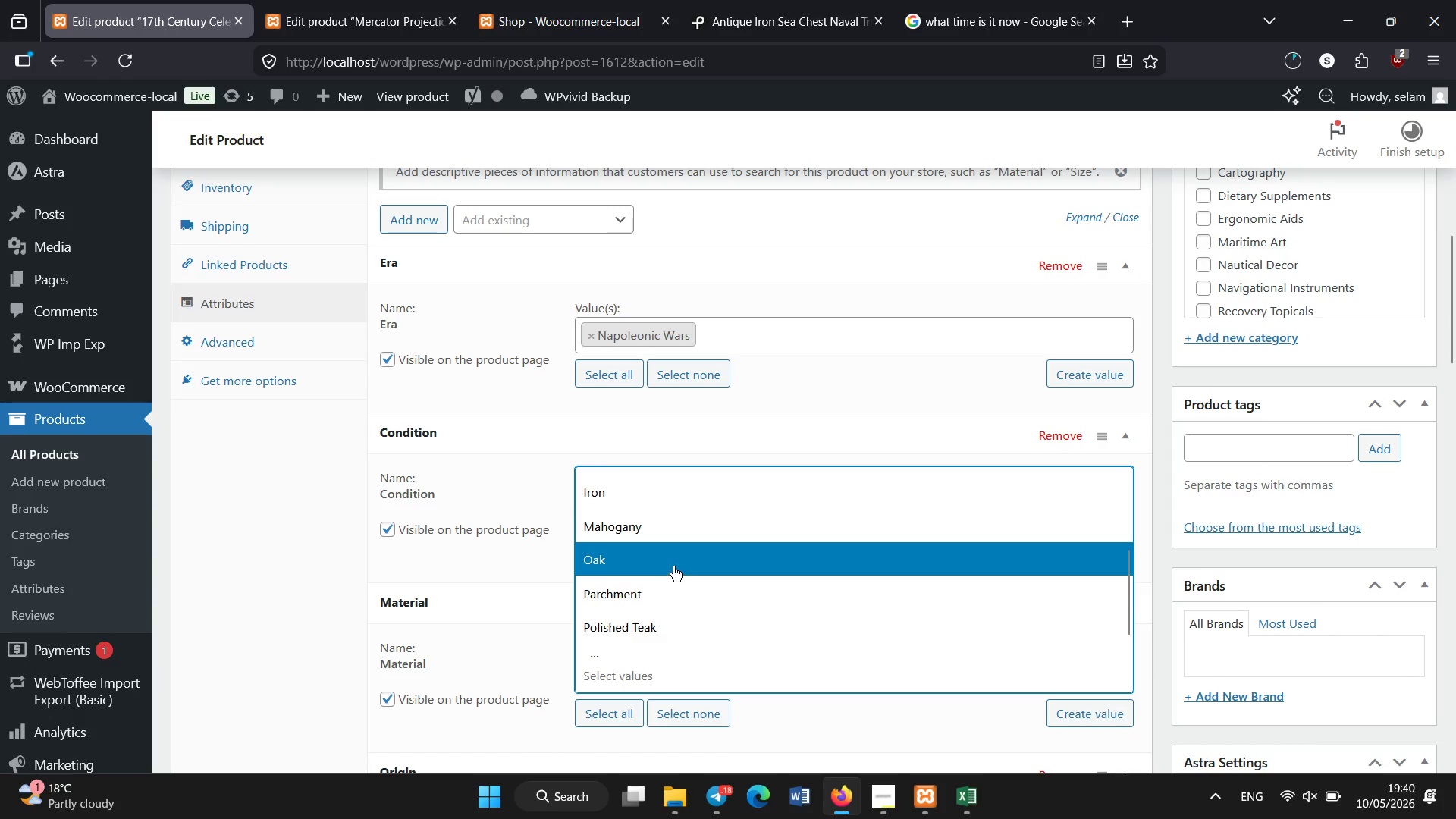 
left_click([675, 594])
 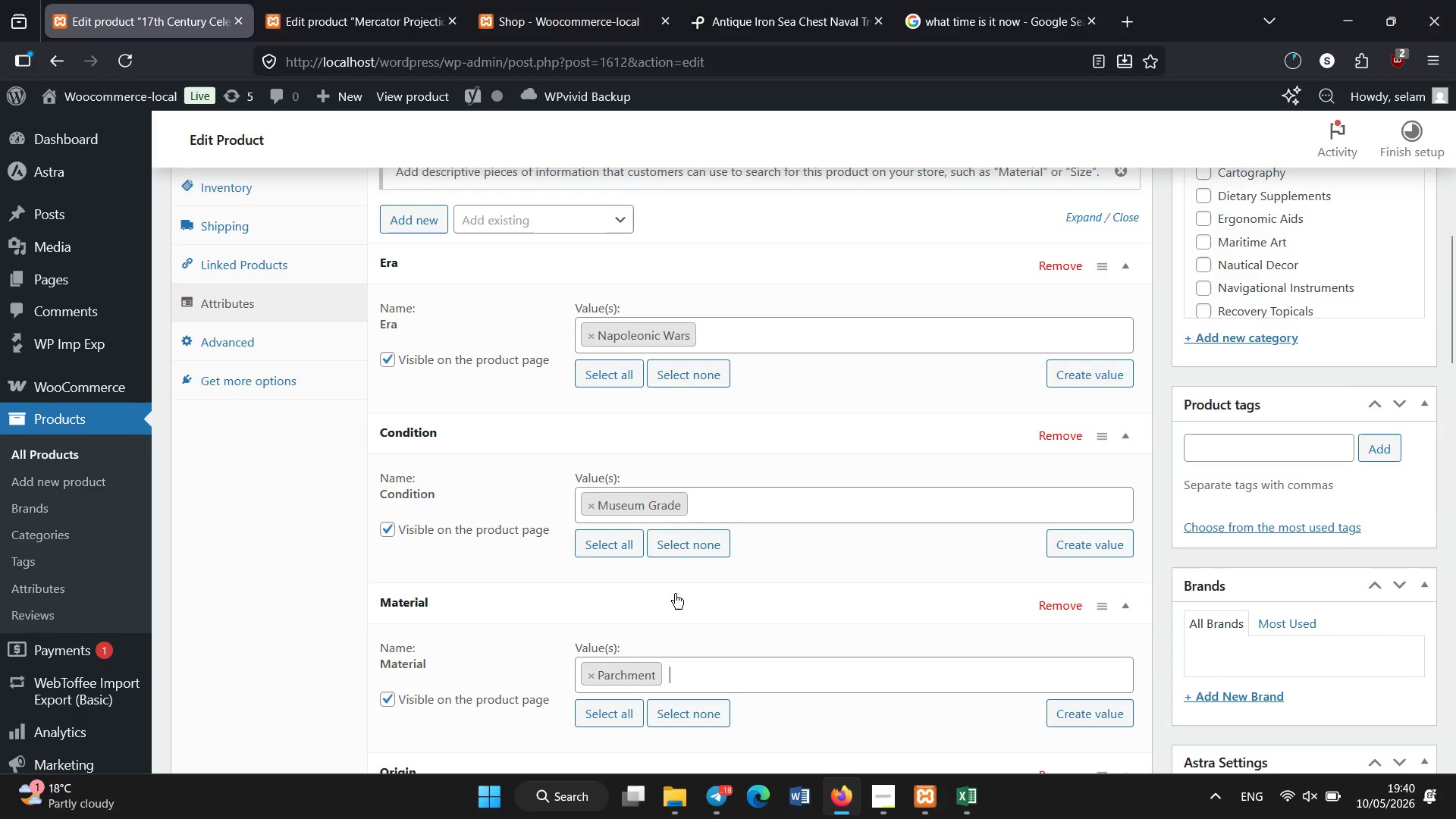 
scroll: coordinate [675, 594], scroll_direction: down, amount: 2.0
 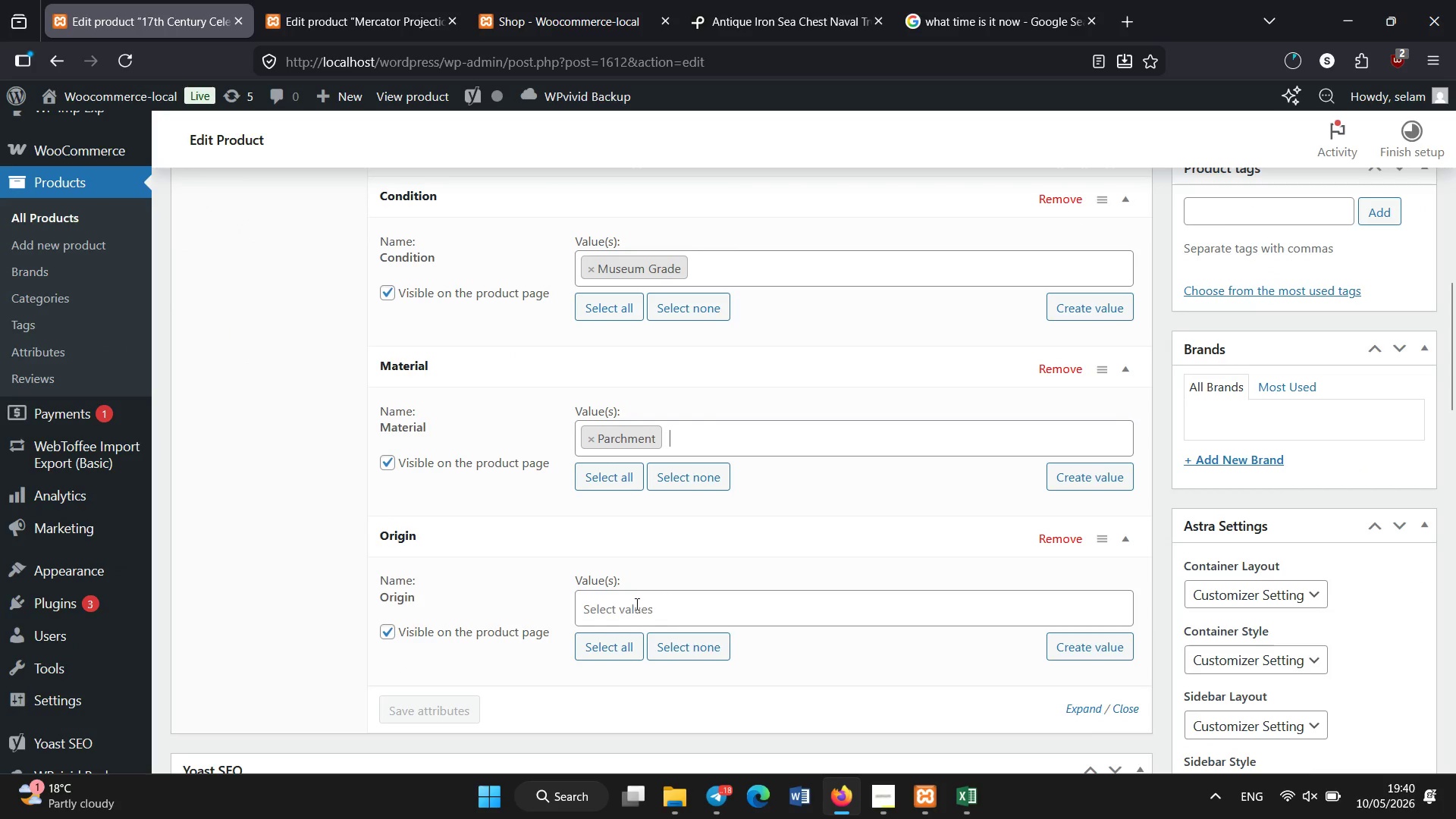 
left_click([635, 604])
 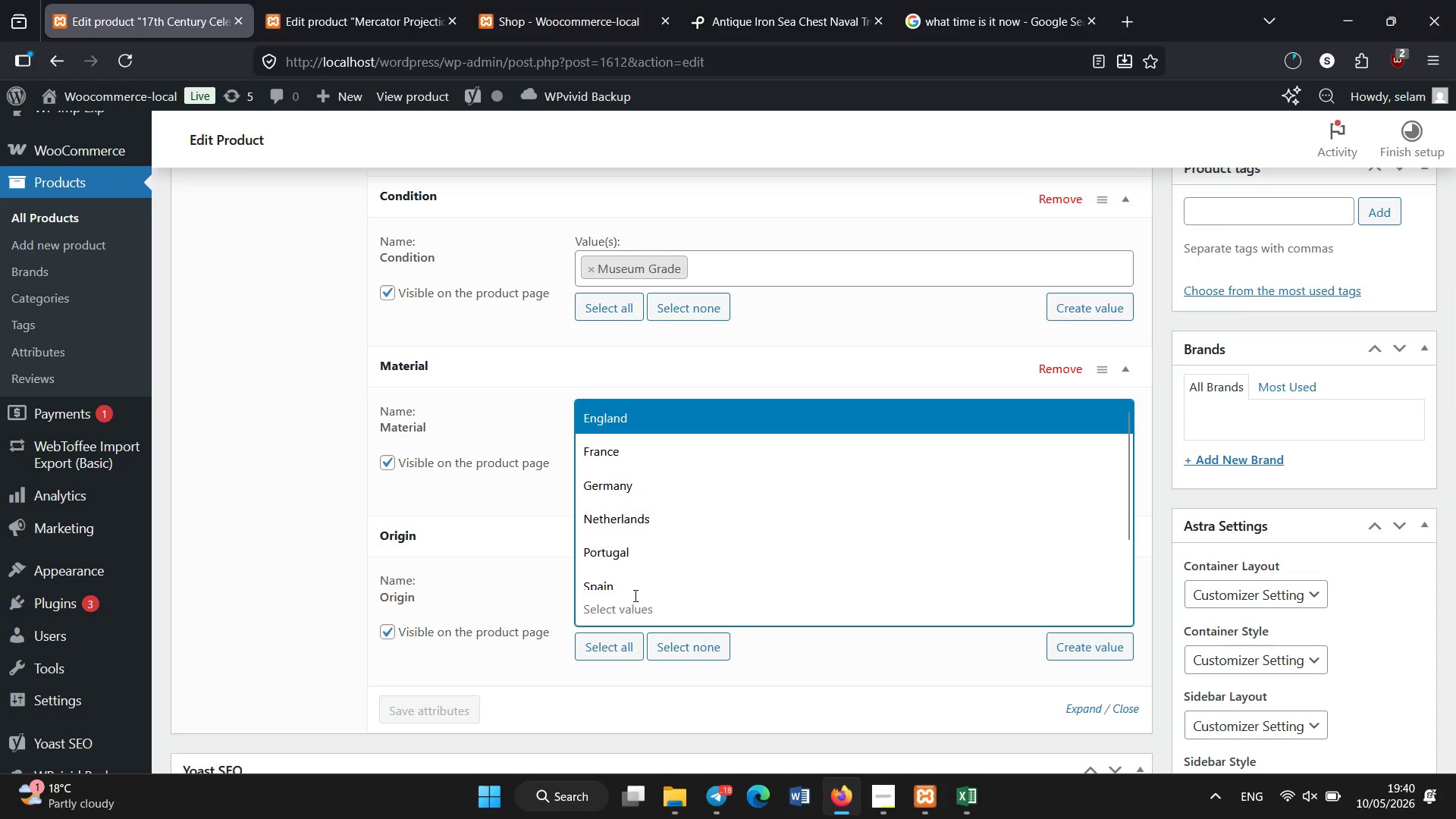 
wait(5.34)
 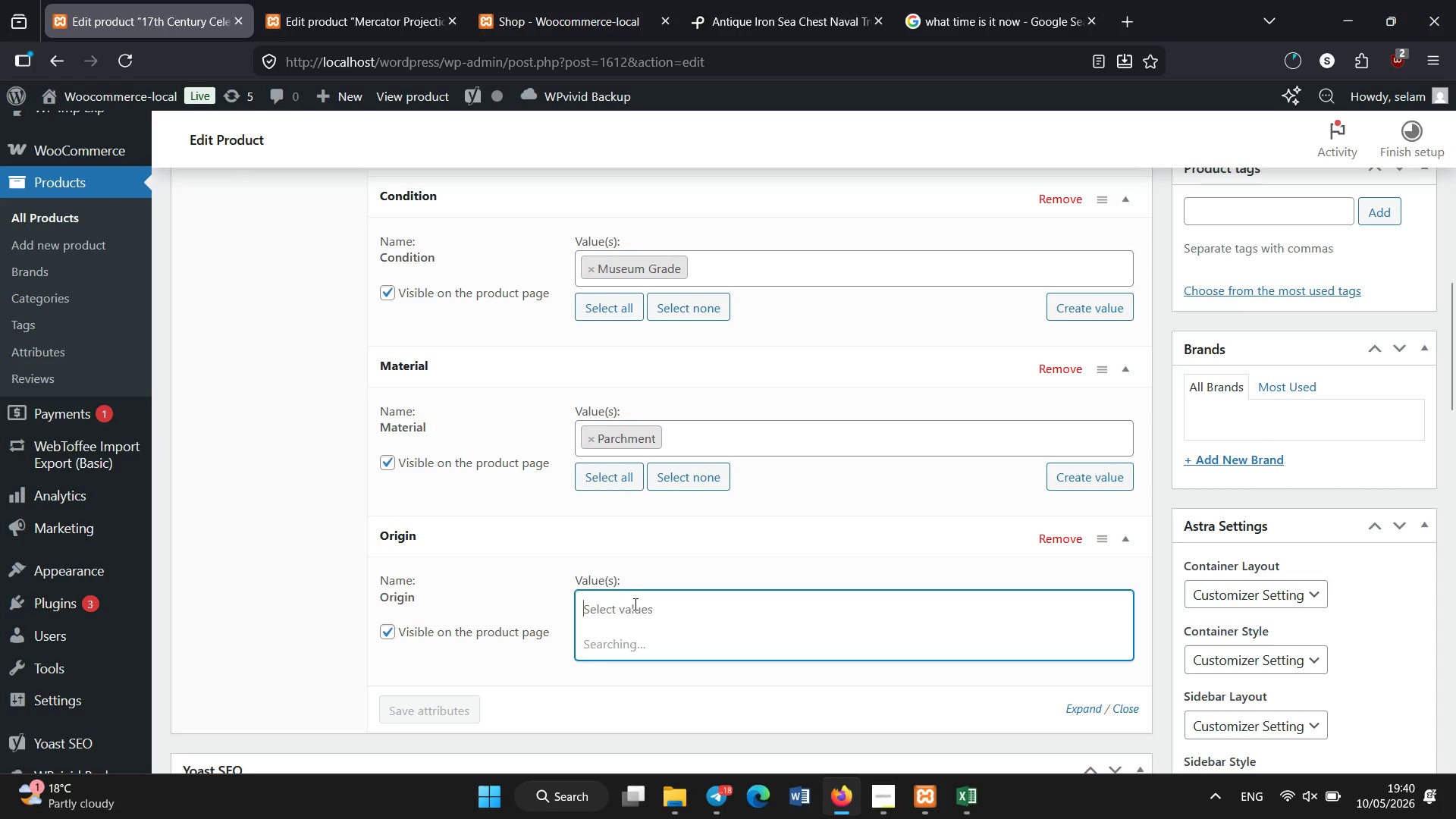 
left_click([620, 455])
 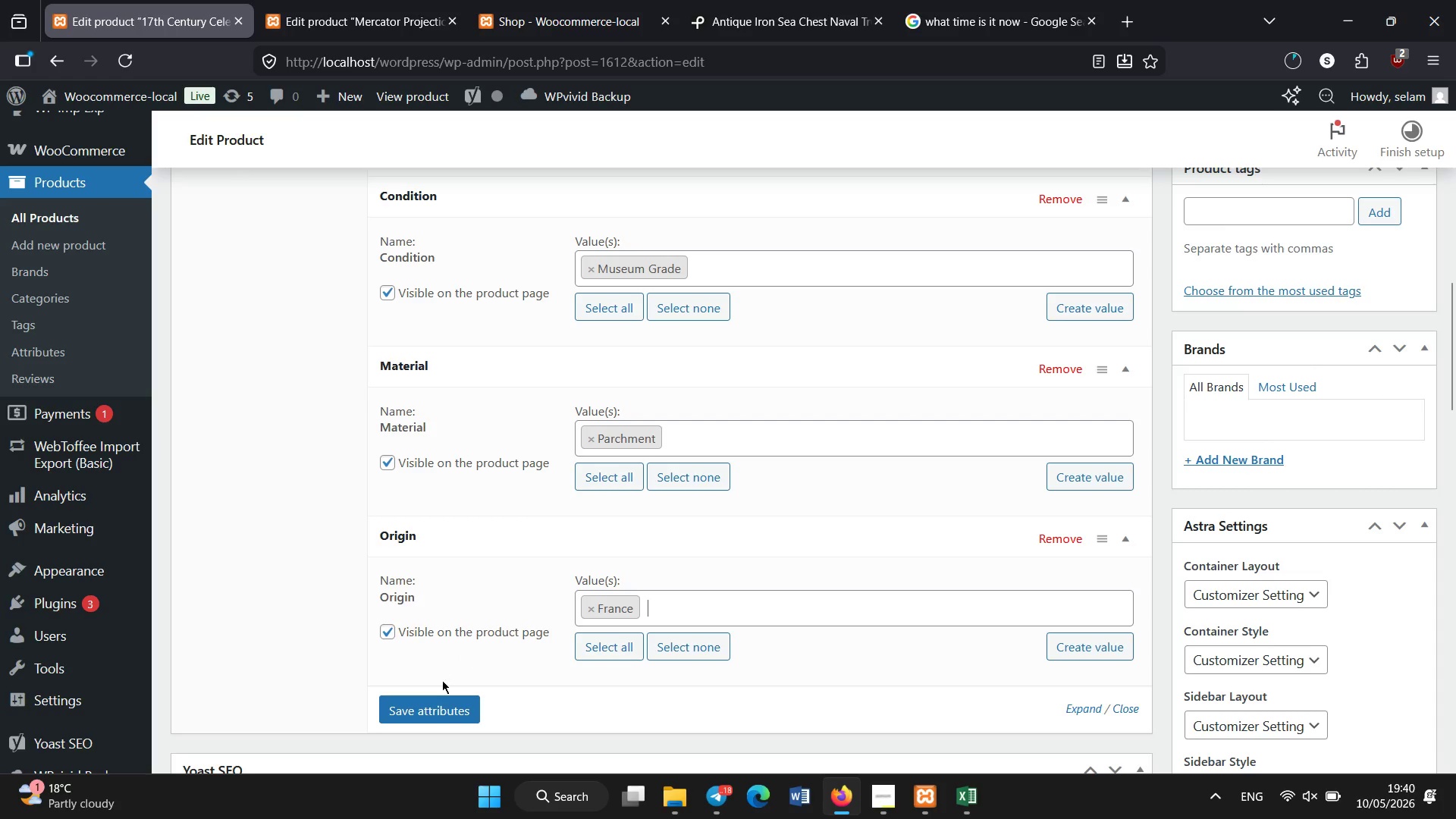 
left_click([440, 712])
 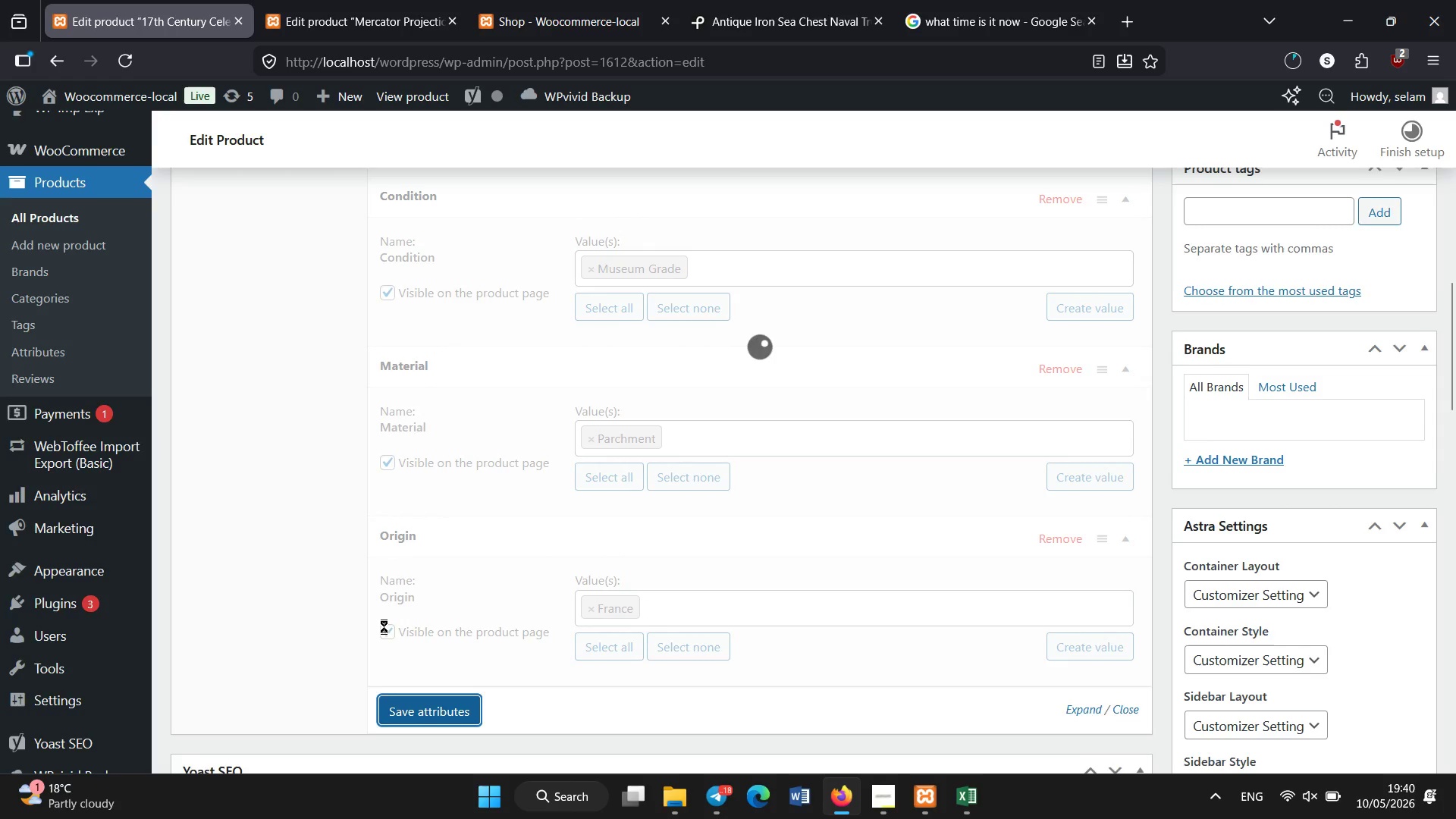 
scroll: coordinate [384, 626], scroll_direction: down, amount: 2.0
 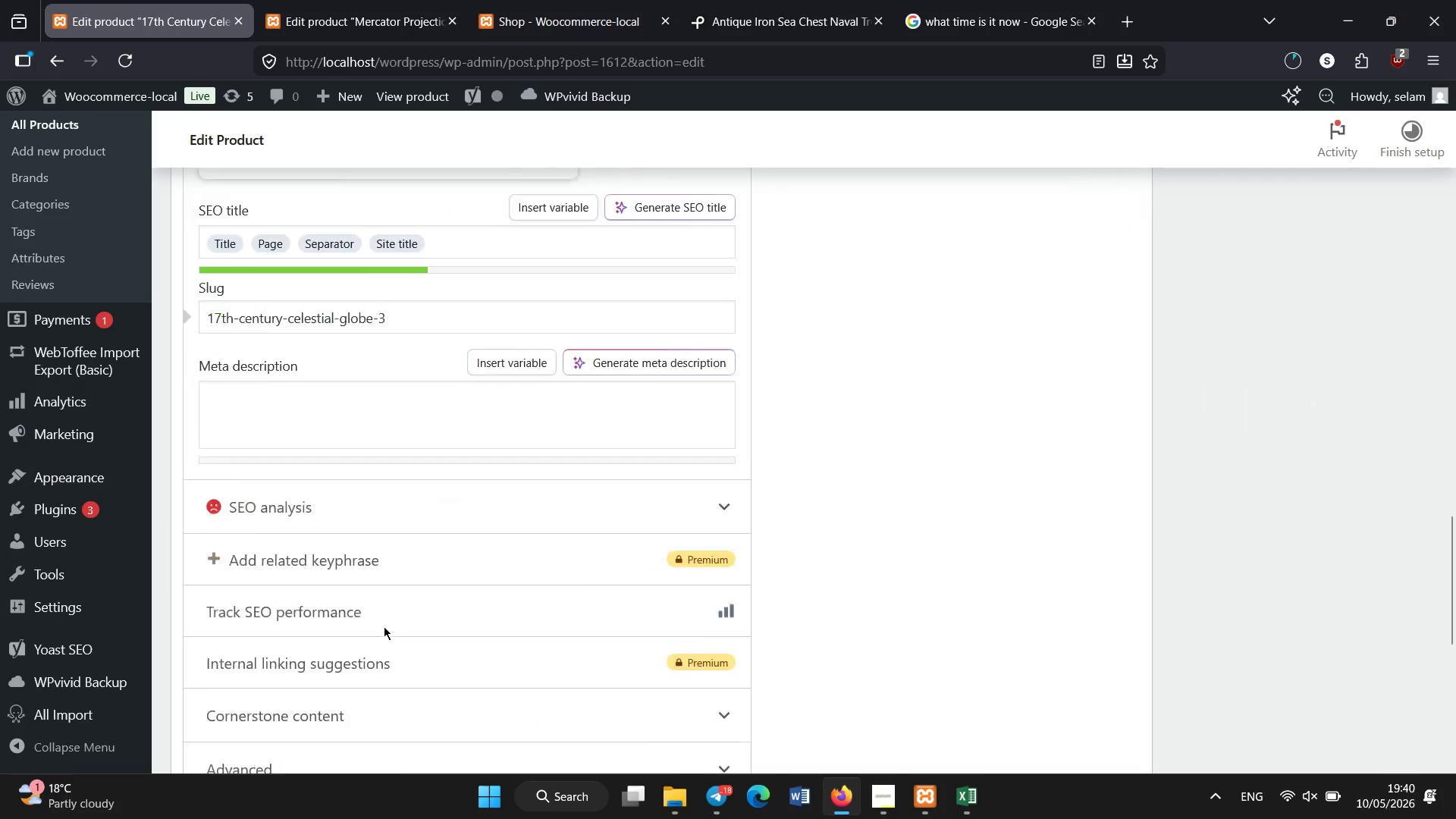 
left_click([370, 415])
 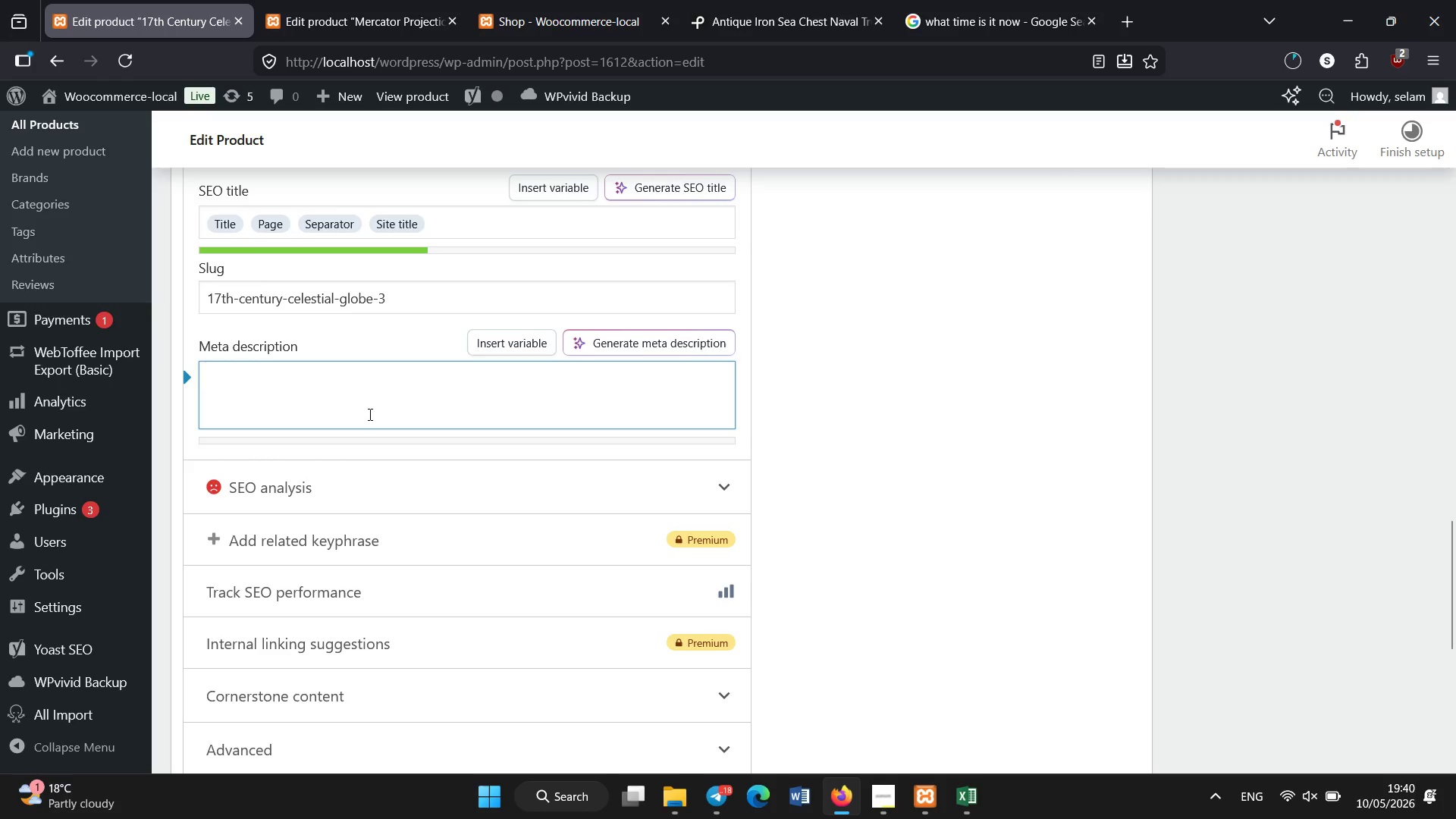 
type(Mes)
key(Backspace)
key(Backspace)
key(Backspace)
type(useum-grade 17th century celestial globe from Napoleonic era.)
 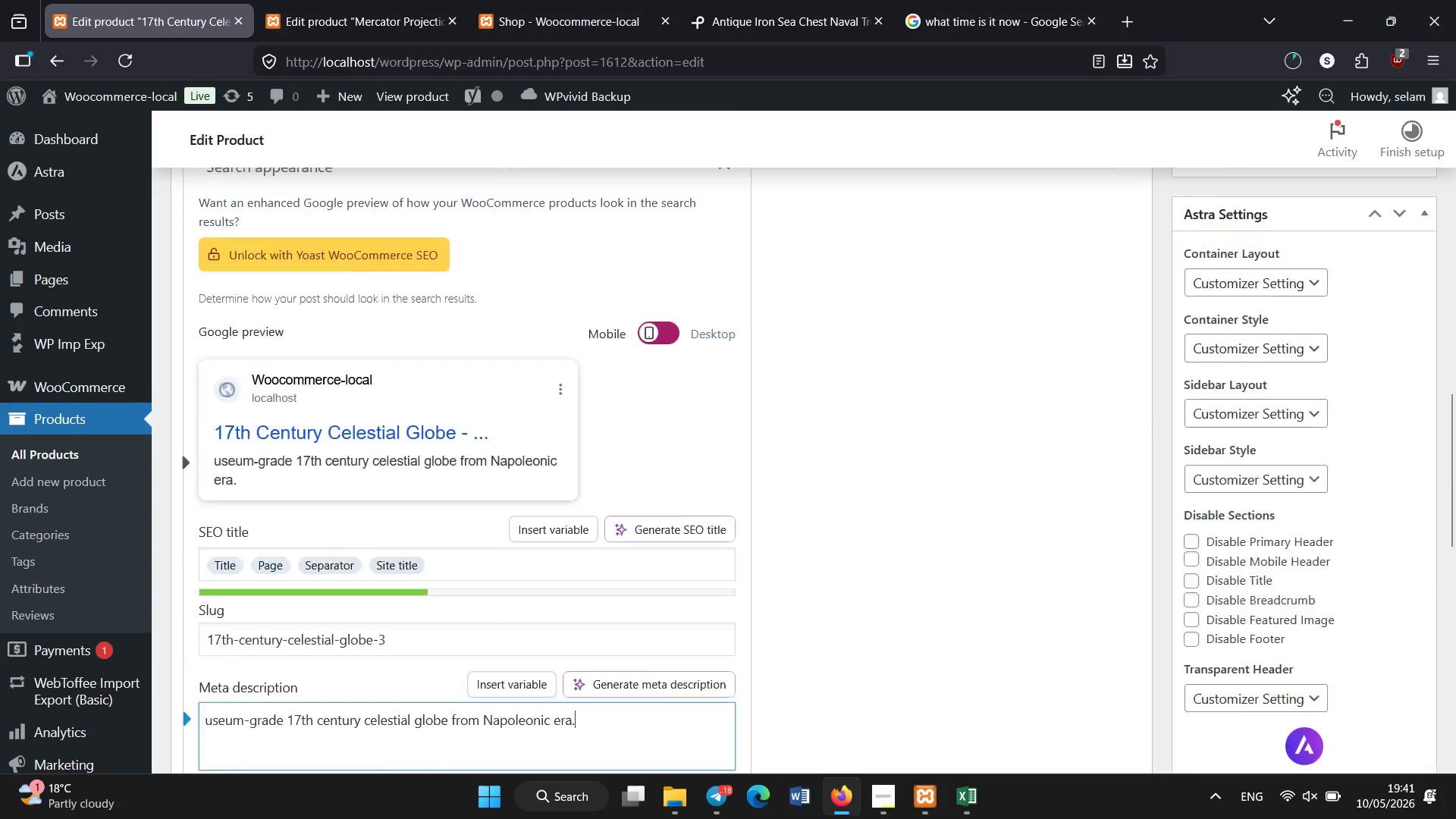 
scroll: coordinate [487, 438], scroll_direction: up, amount: 22.0
 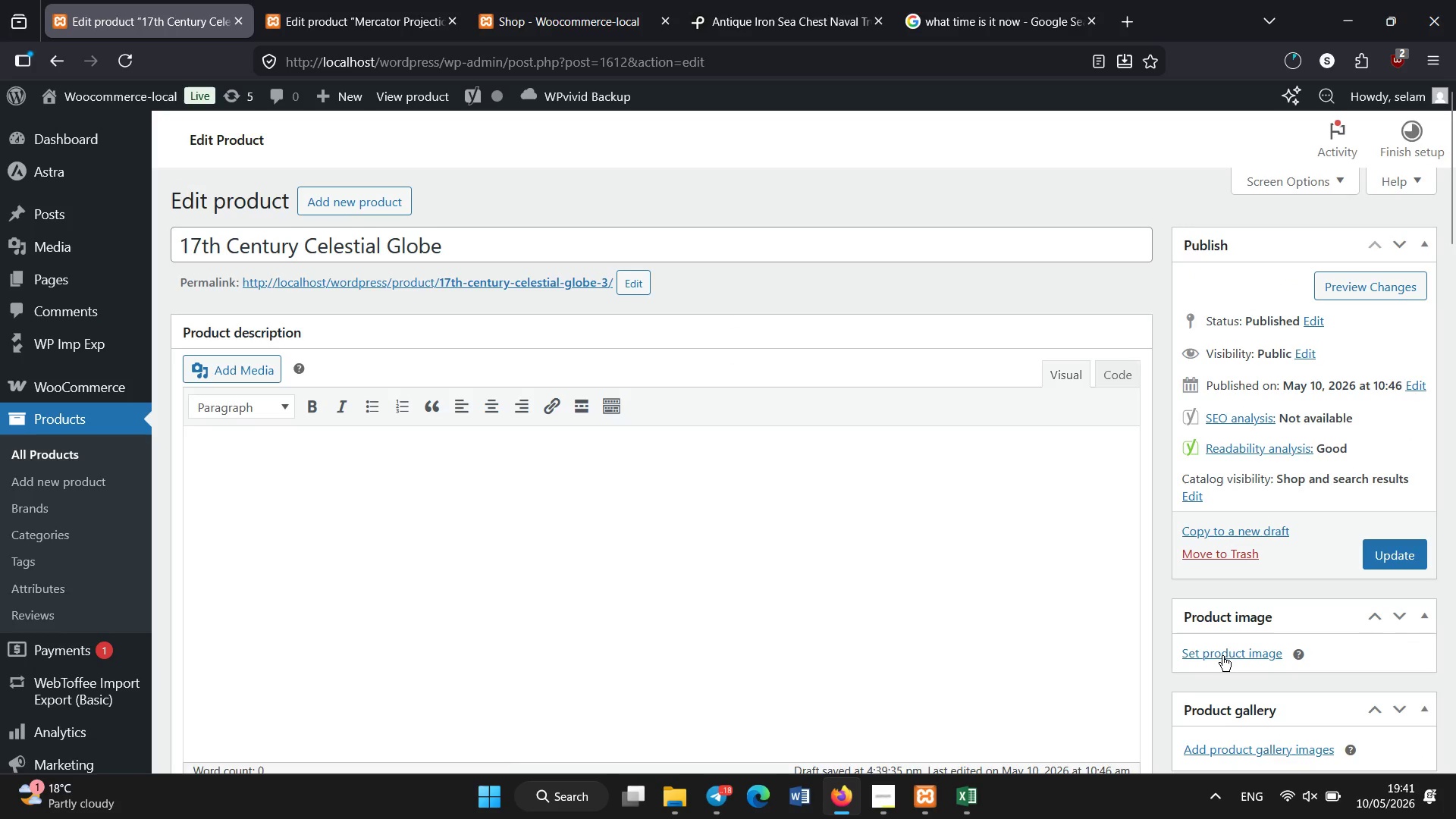 
left_click([1222, 656])
 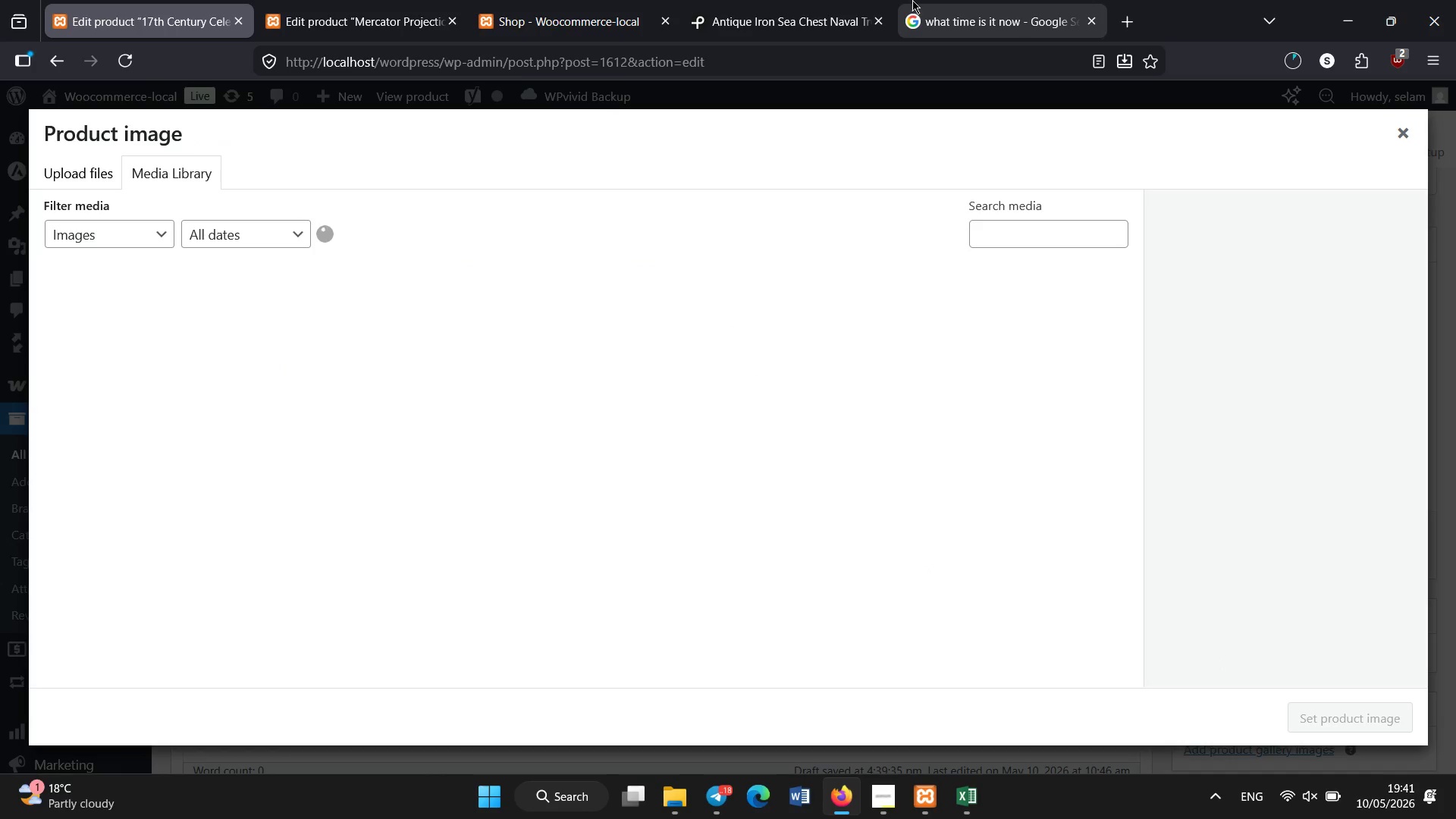 
mouse_move([826, 16])
 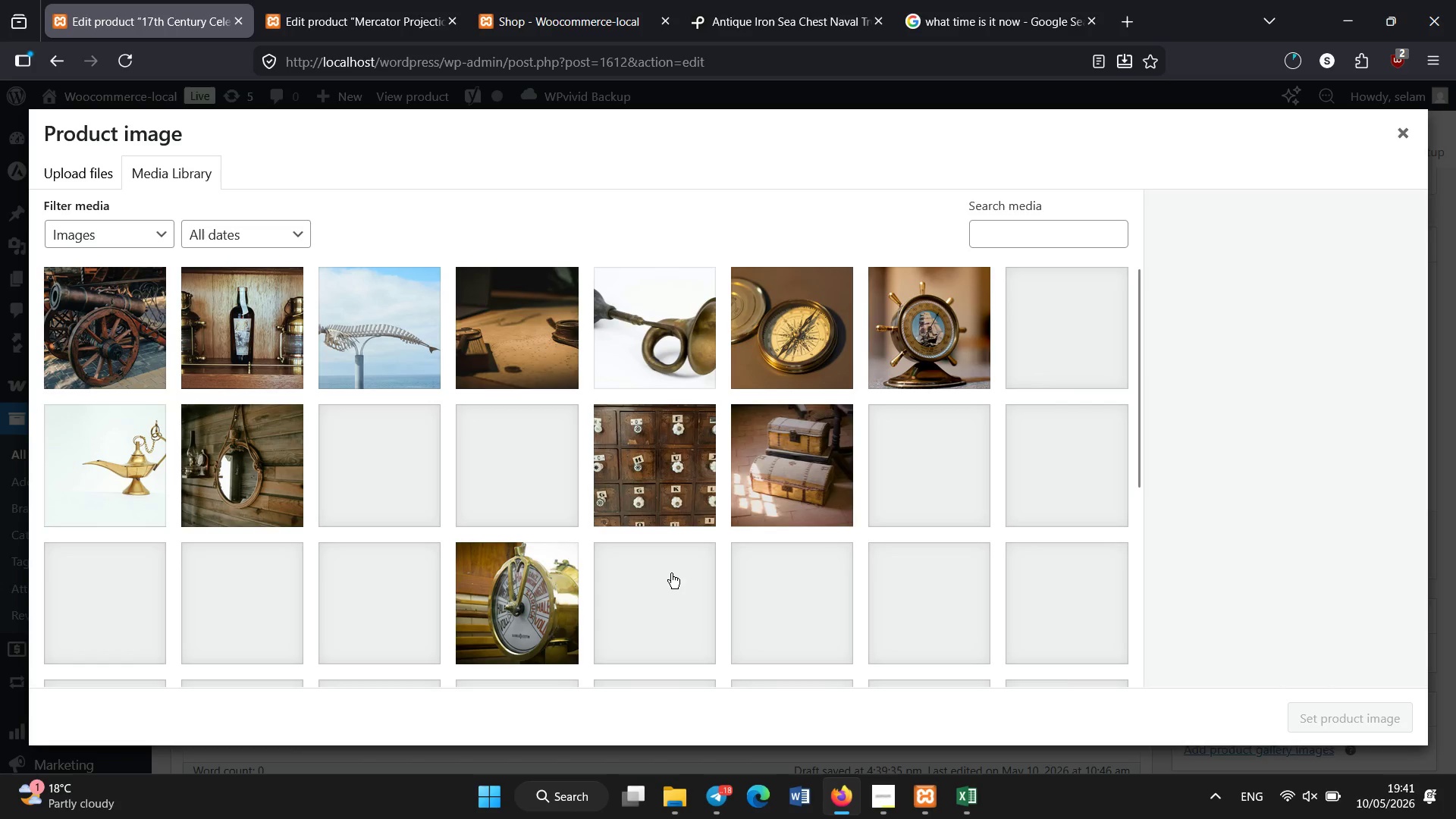 
wait(6.0)
 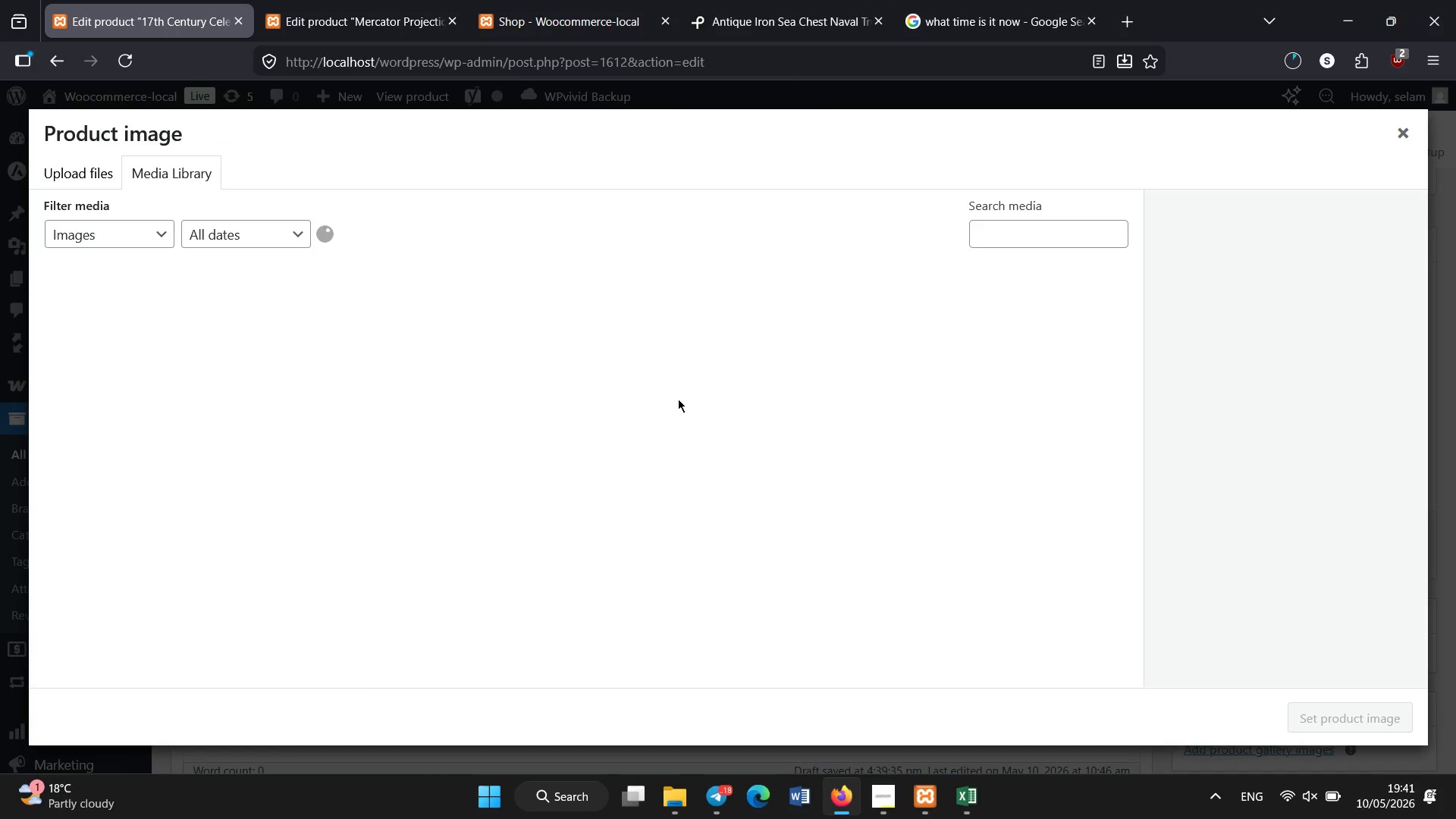 
scroll: coordinate [679, 552], scroll_direction: down, amount: 1.0
 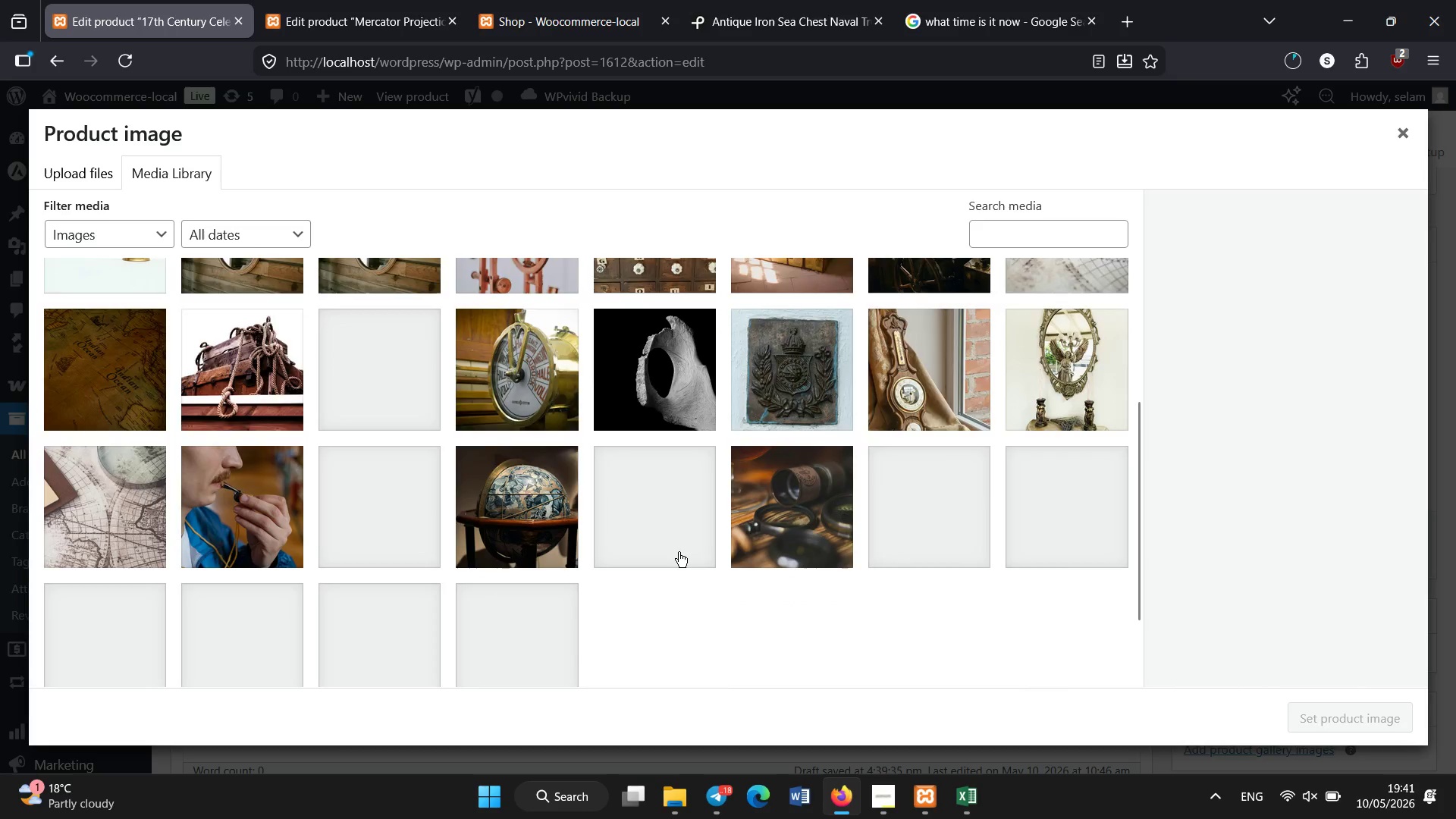 
left_click([542, 439])
 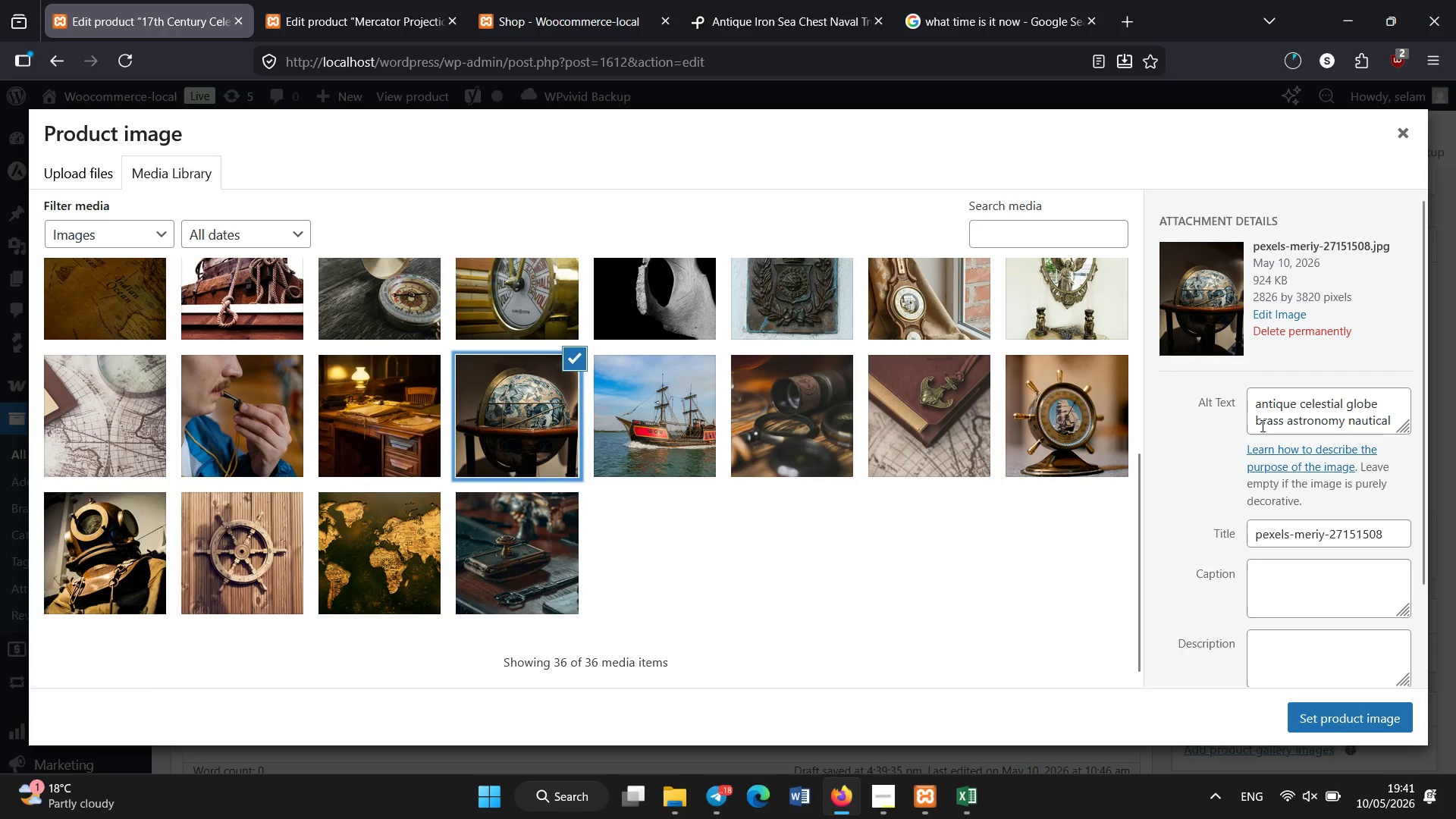 
scroll: coordinate [679, 551], scroll_direction: down, amount: 2.0
 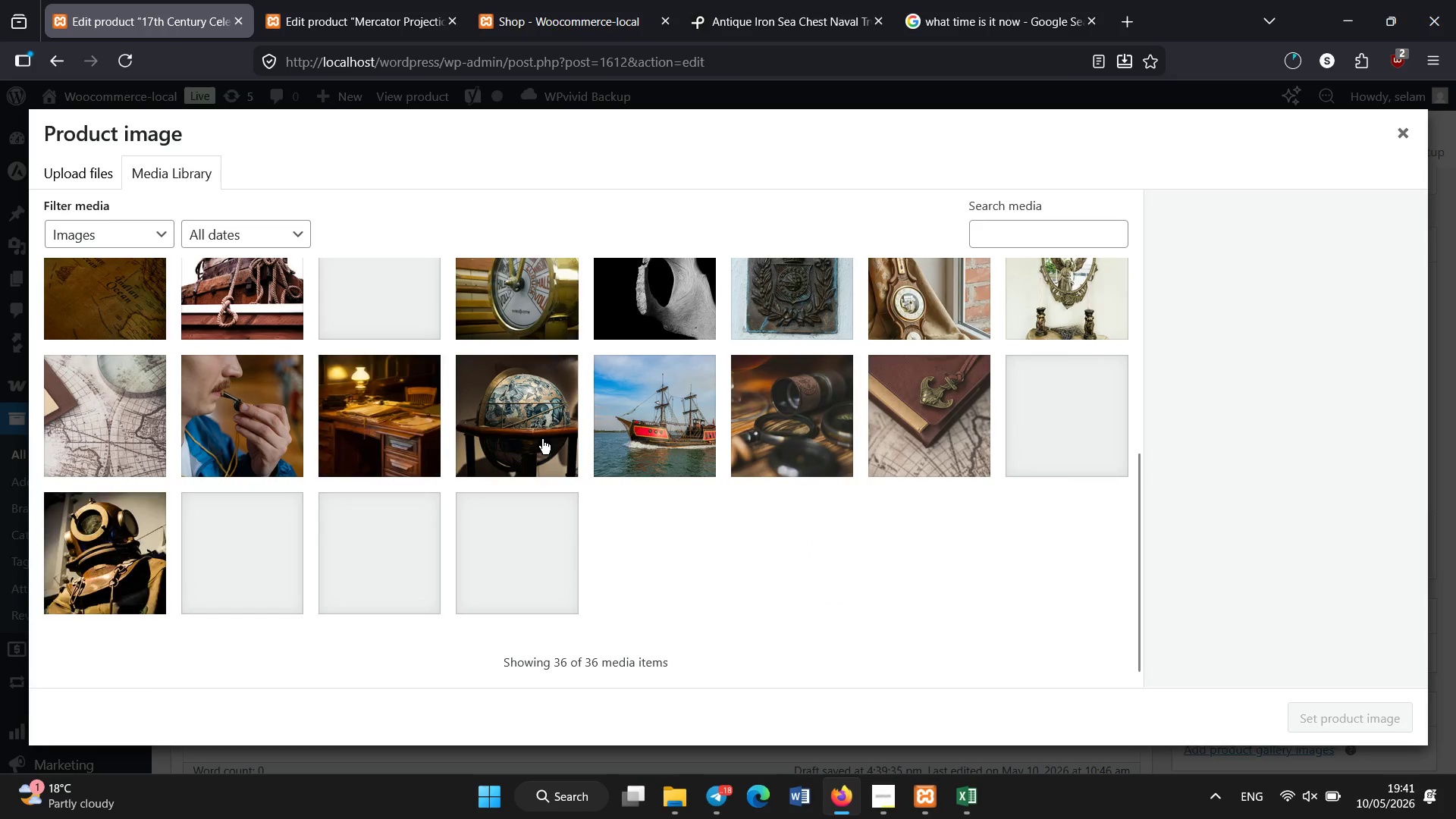 
left_click([1275, 413])
 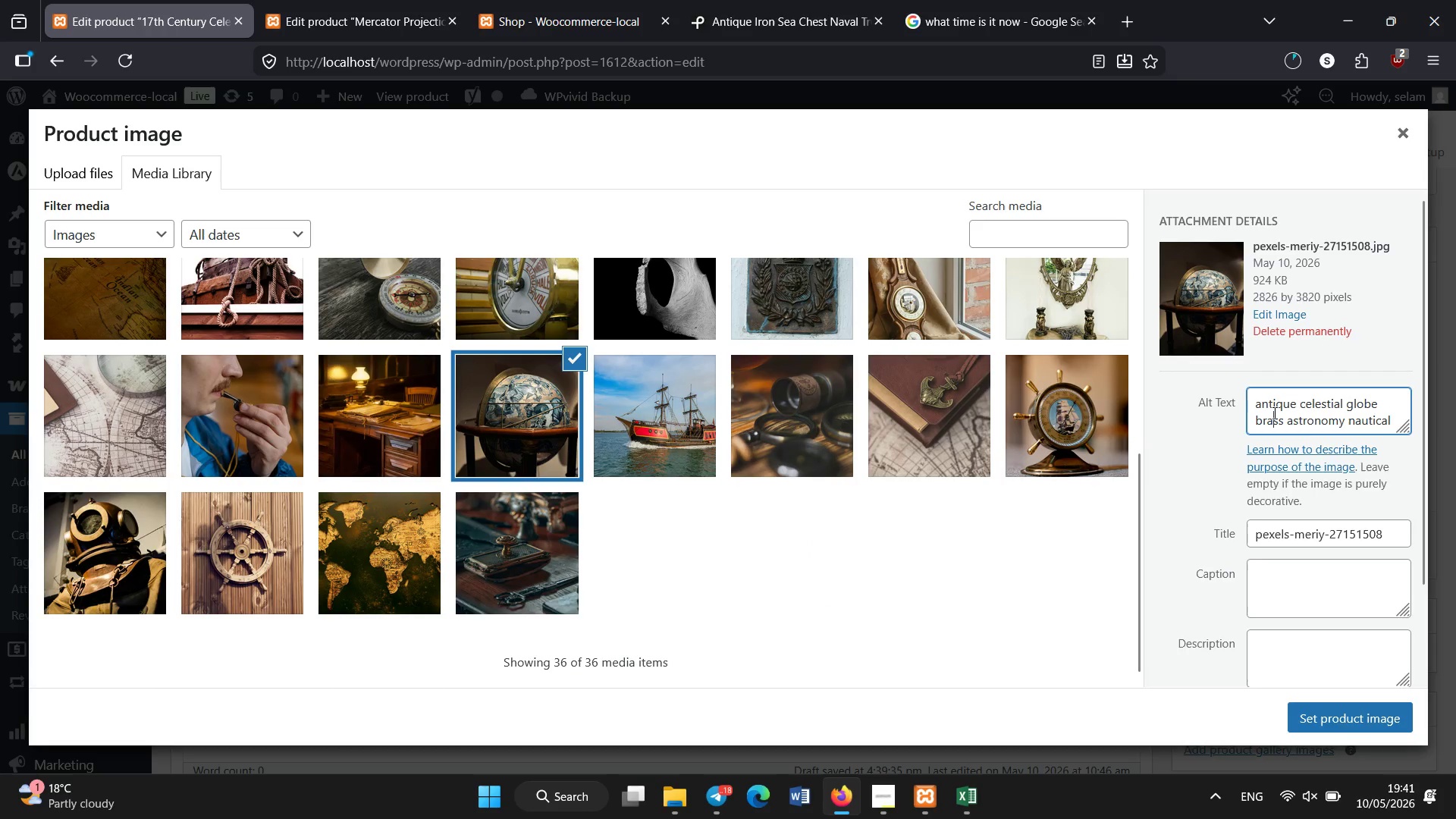 
key(Control+A)
 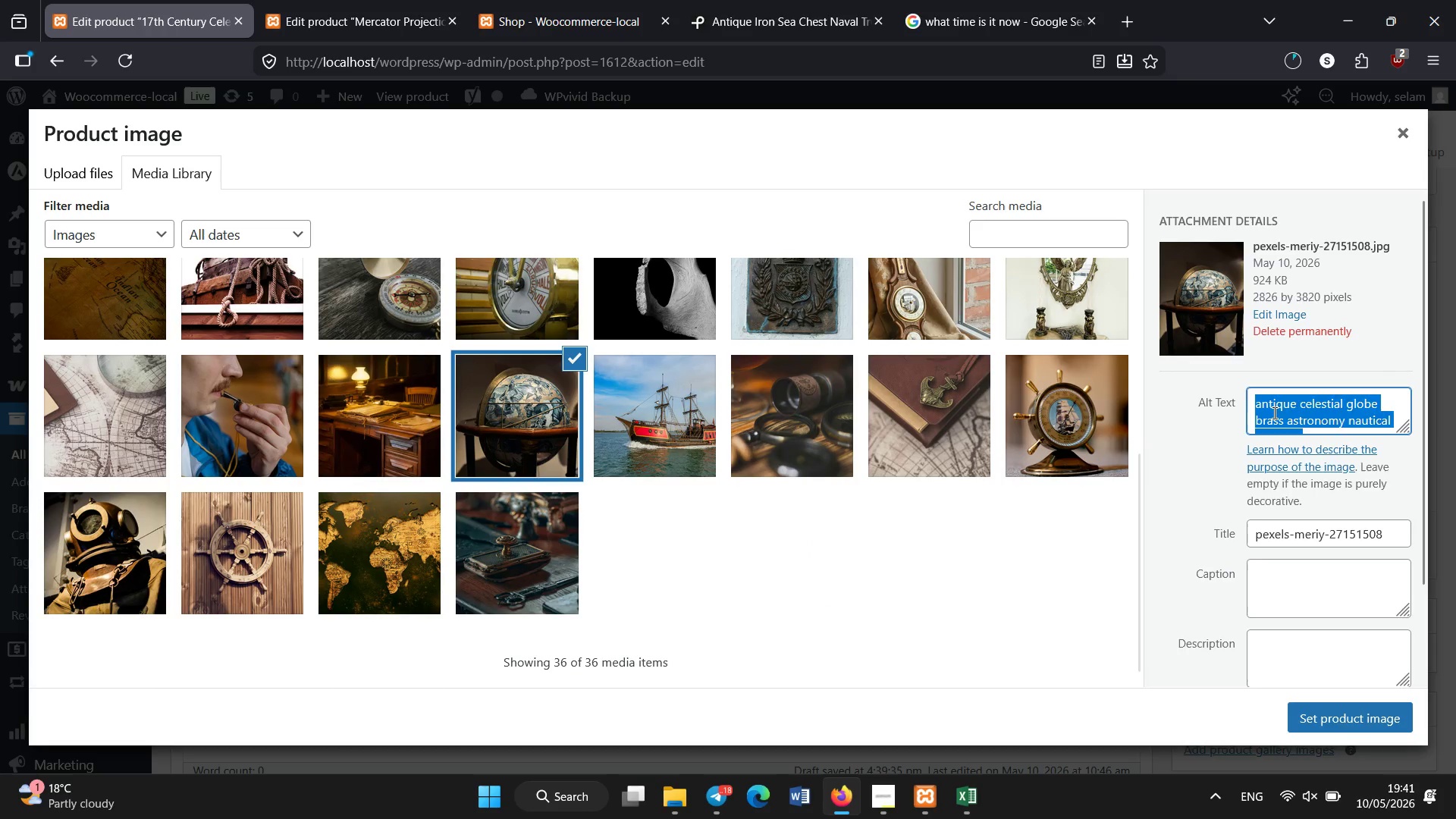 
key(Backspace)
type(17th centuryce)
key(Backspace)
key(Backspace)
type( celestial global antique astronomical navigation sphere)
 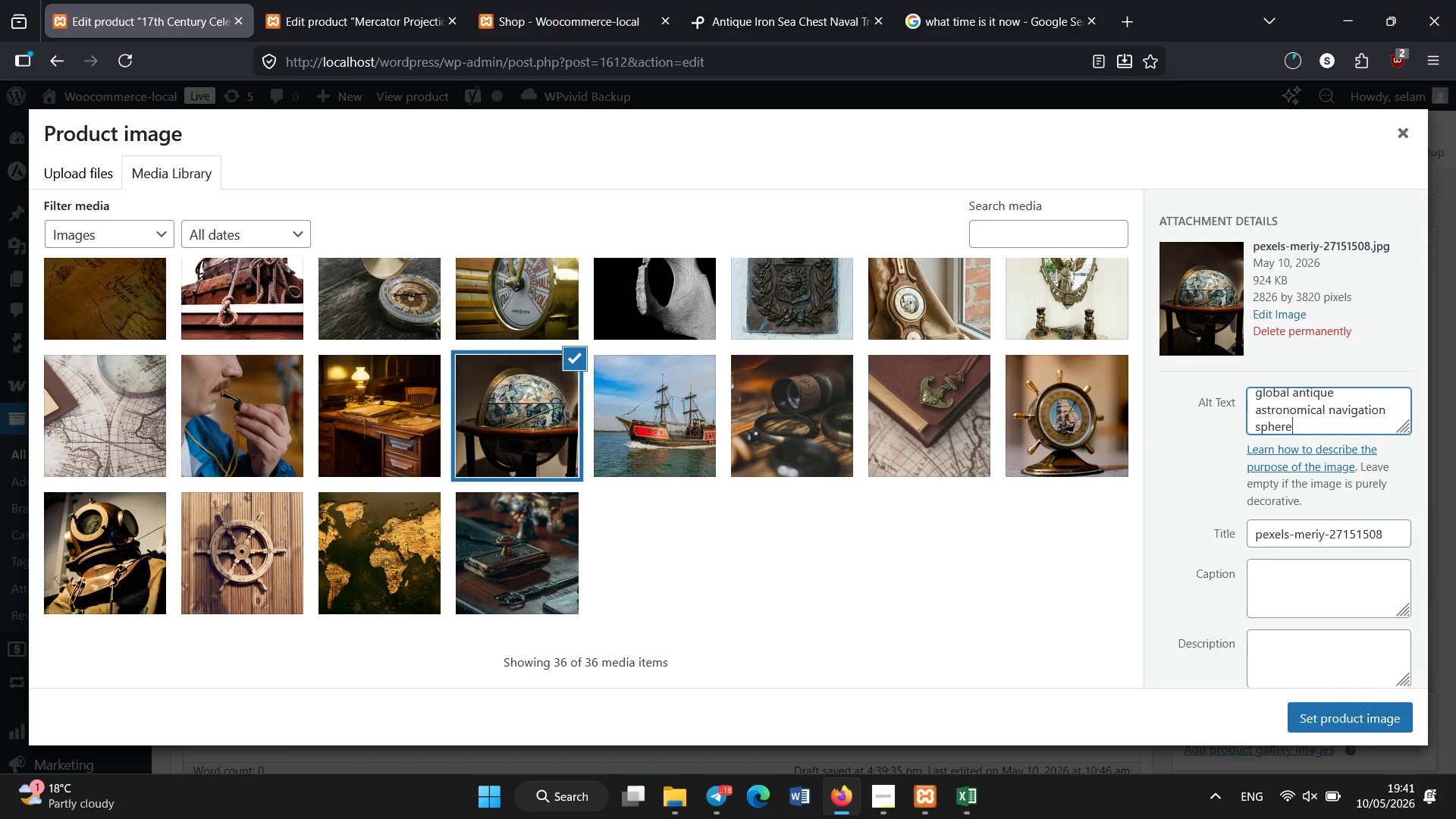 
key(Control+A)
 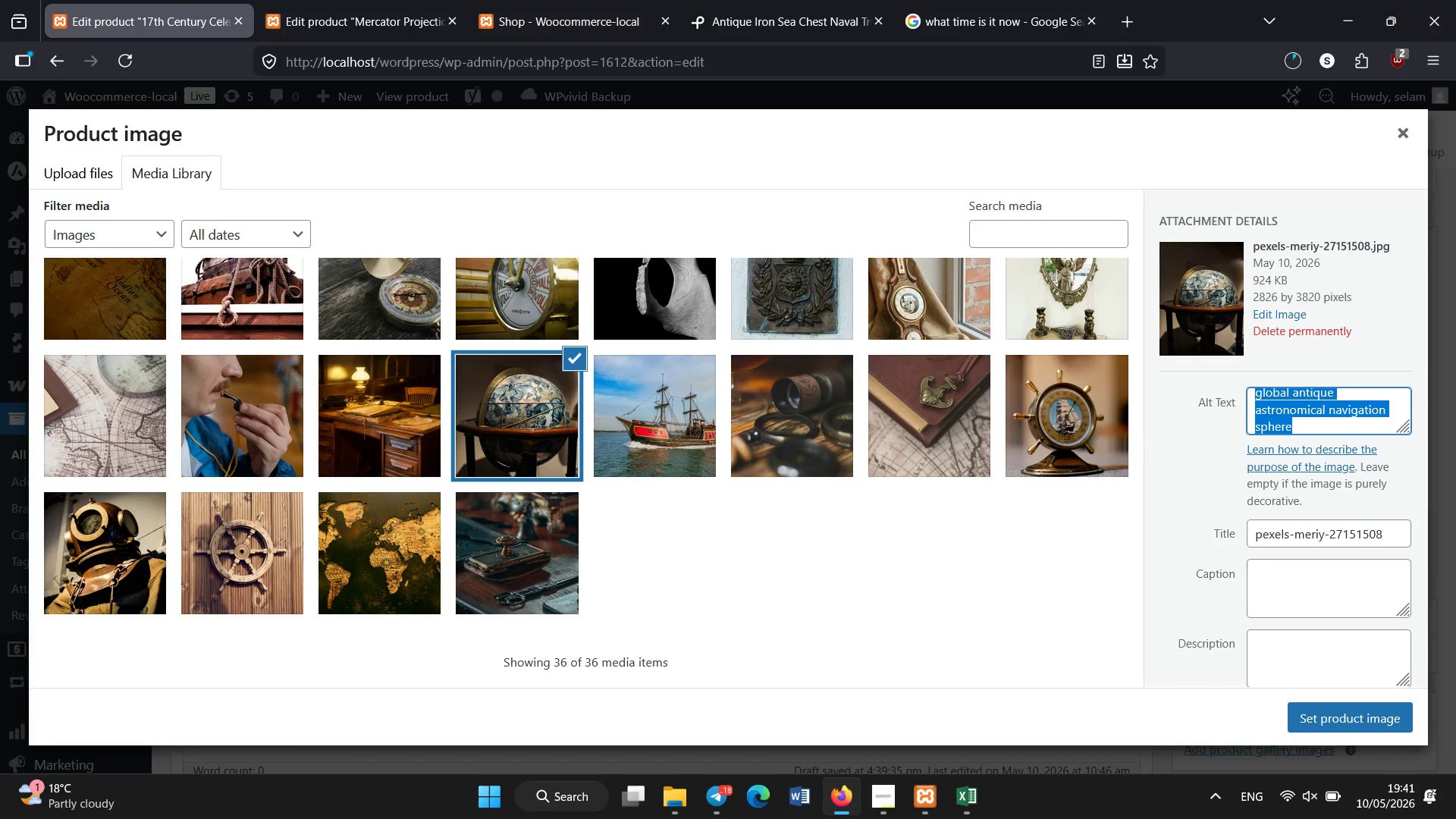 
key(Control+C)
 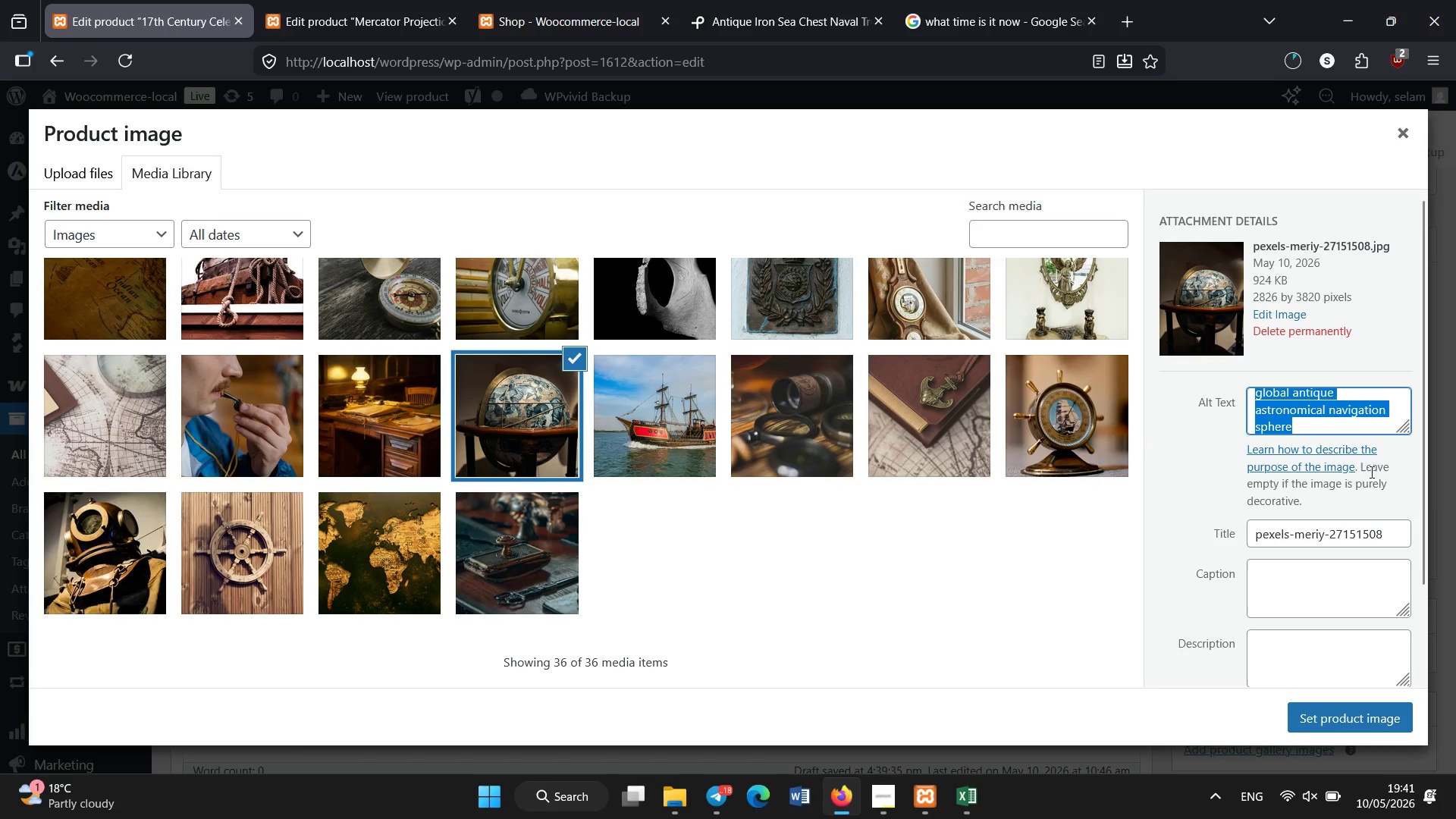 
left_click([1346, 539])
 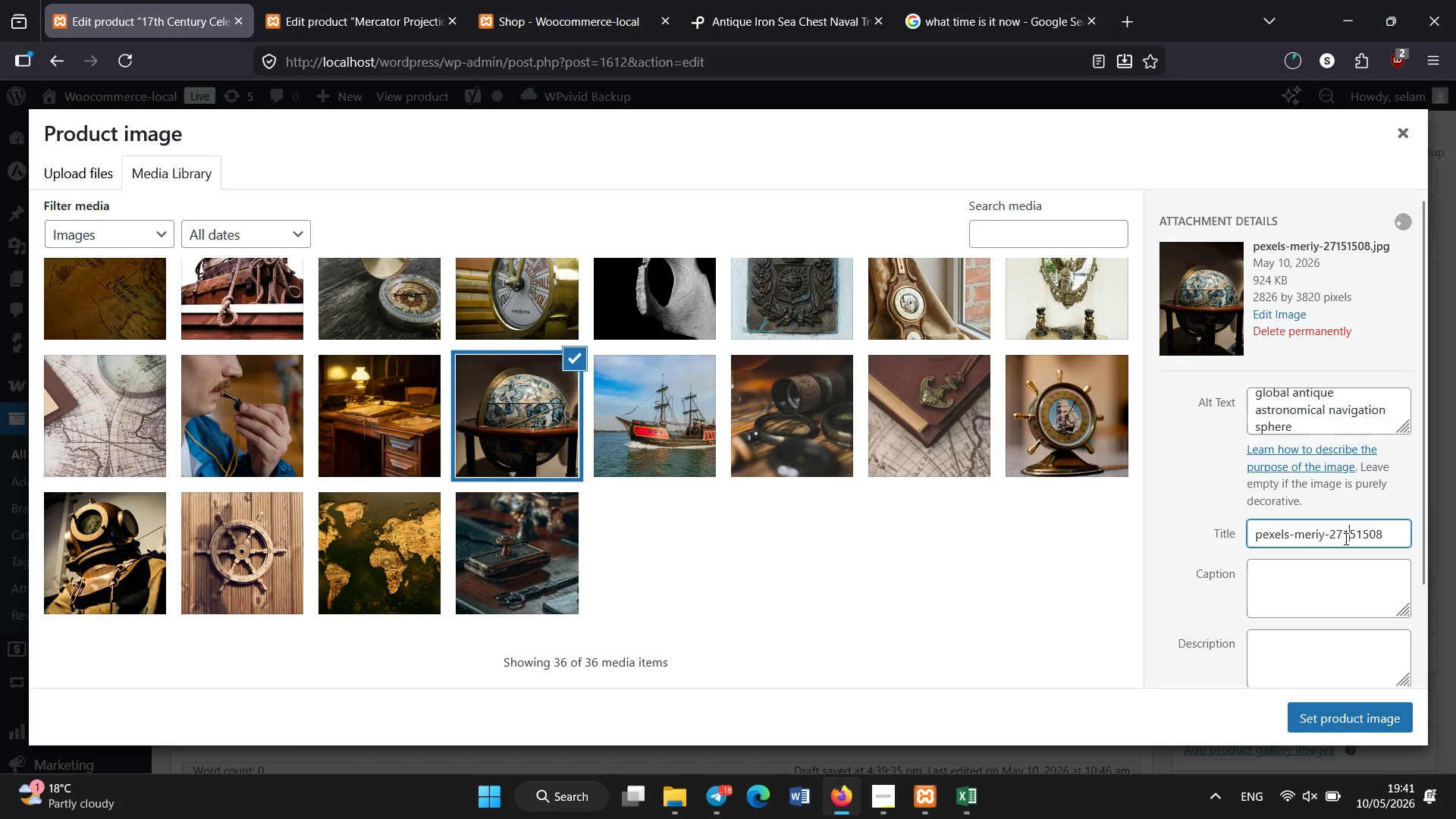 
key(Control+A)
 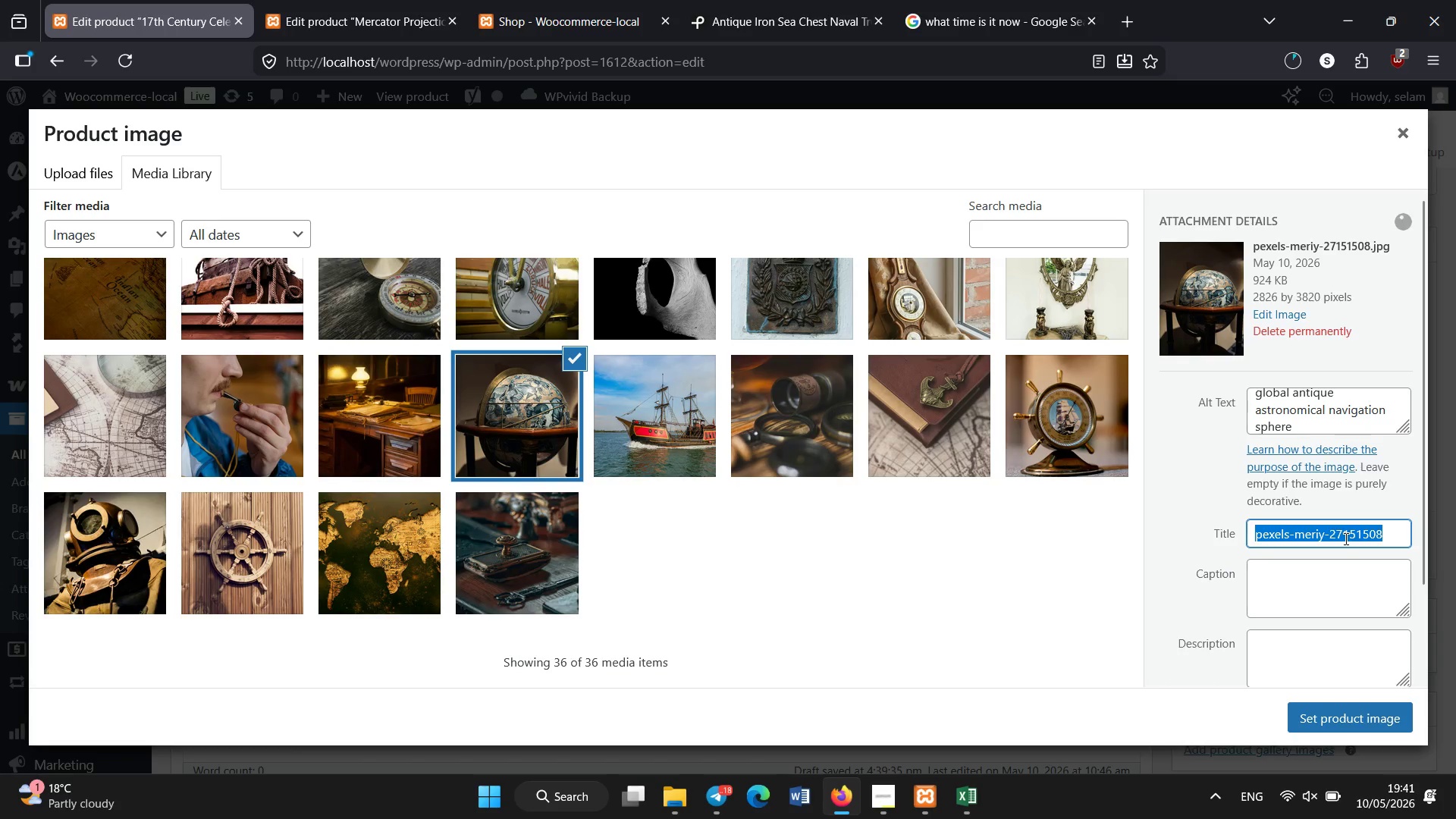 
key(Control+V)
 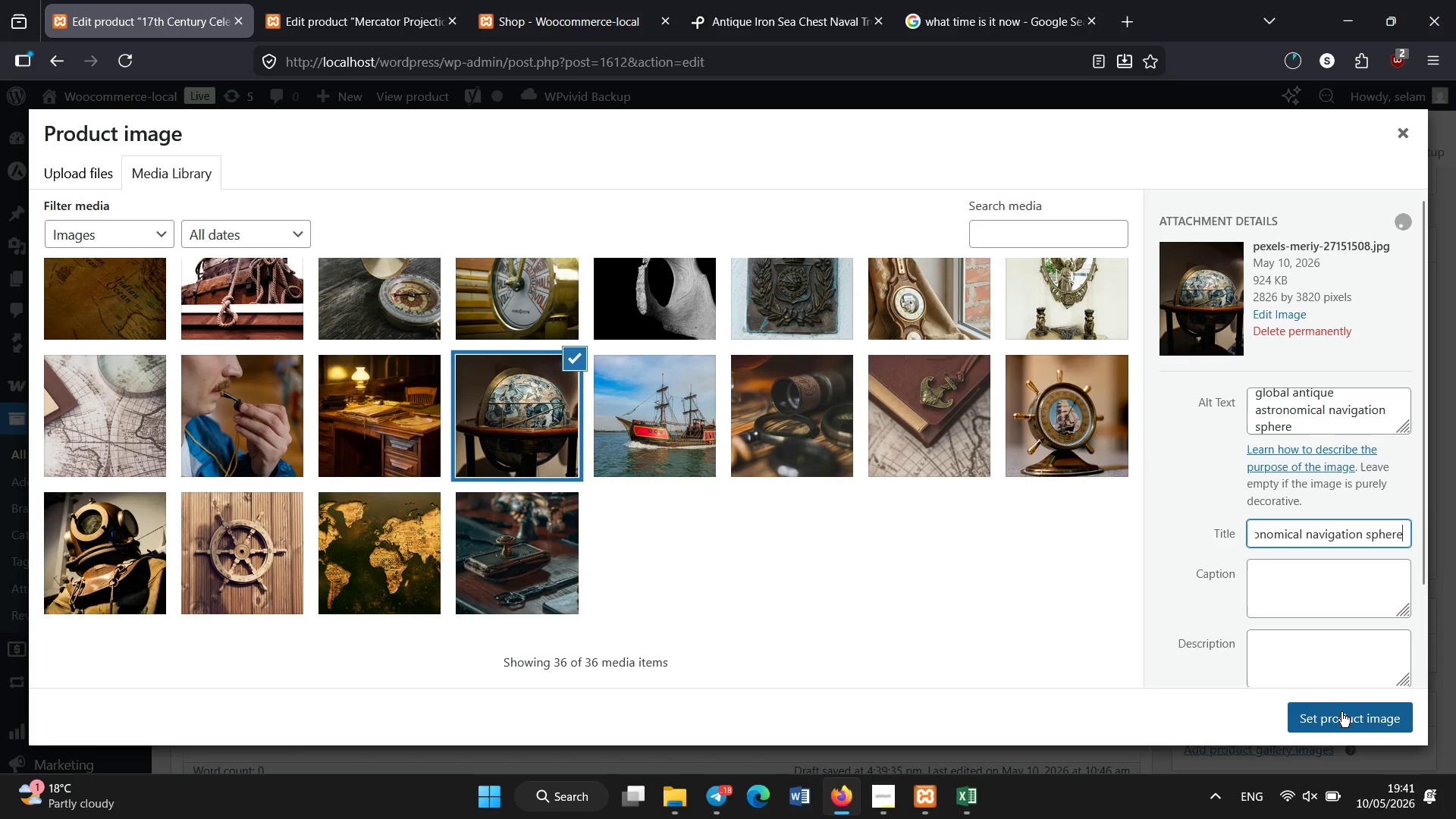 
left_click([1341, 714])
 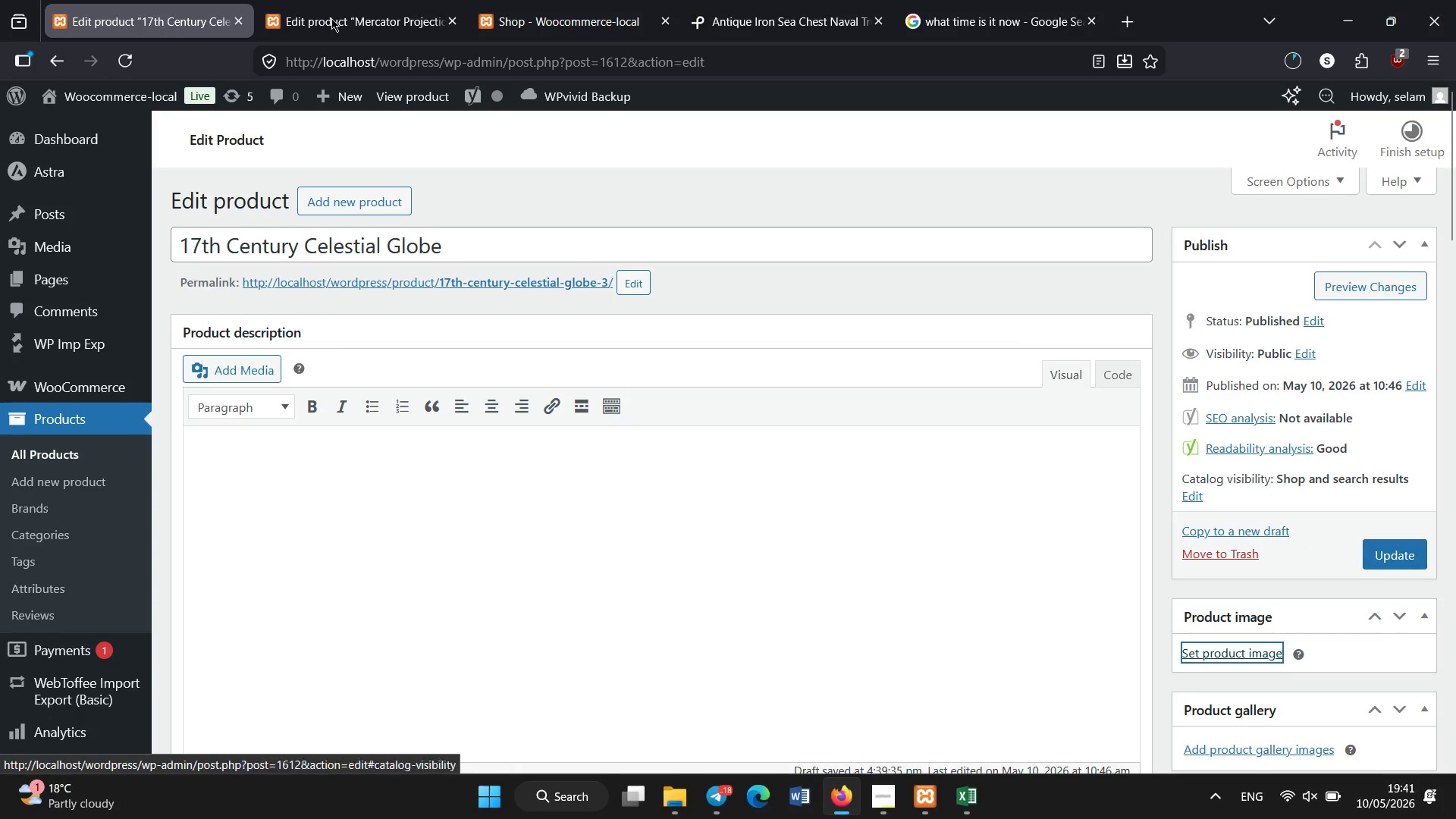 
left_click([312, 0])
 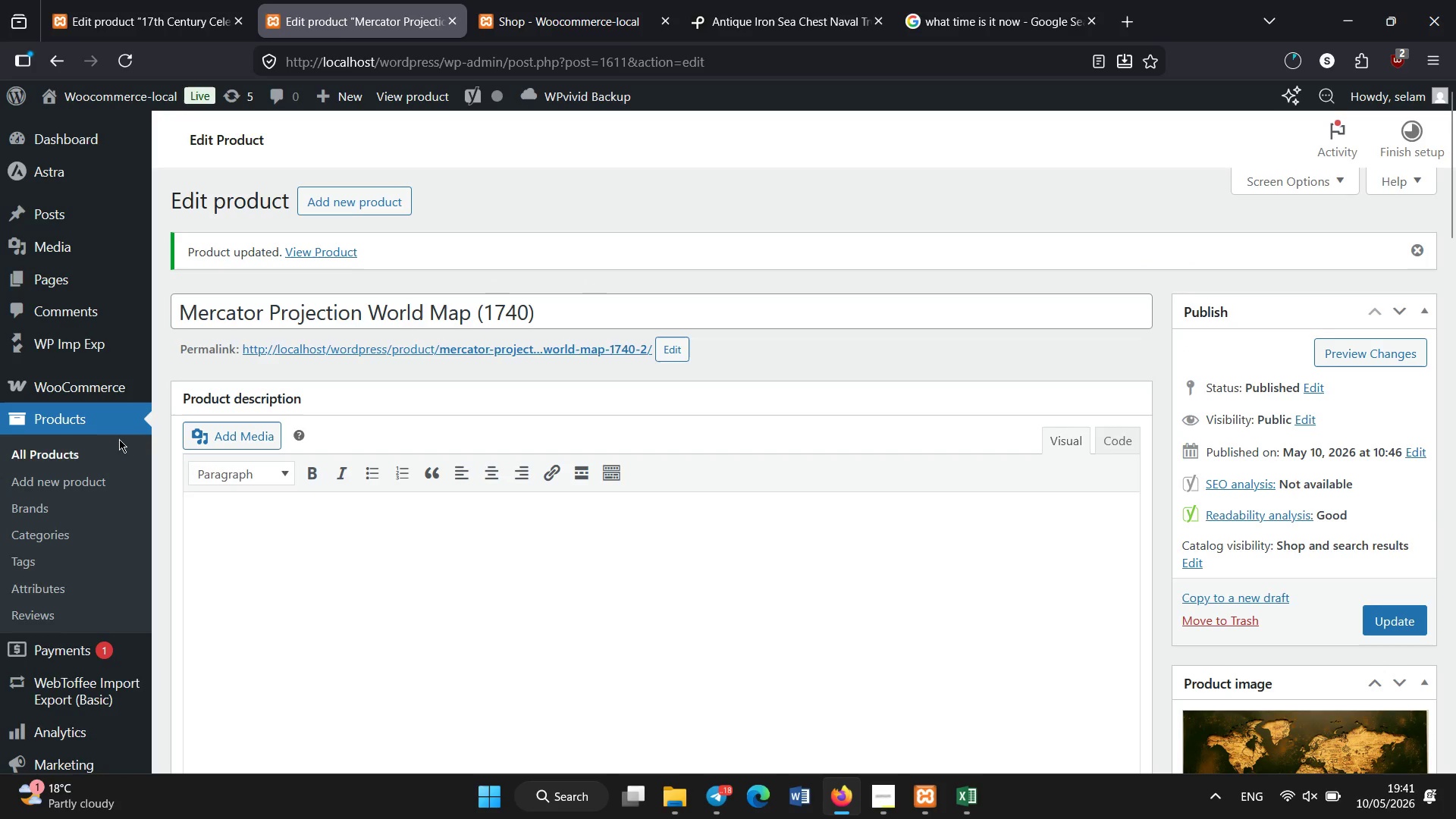 
double_click([109, 455])
 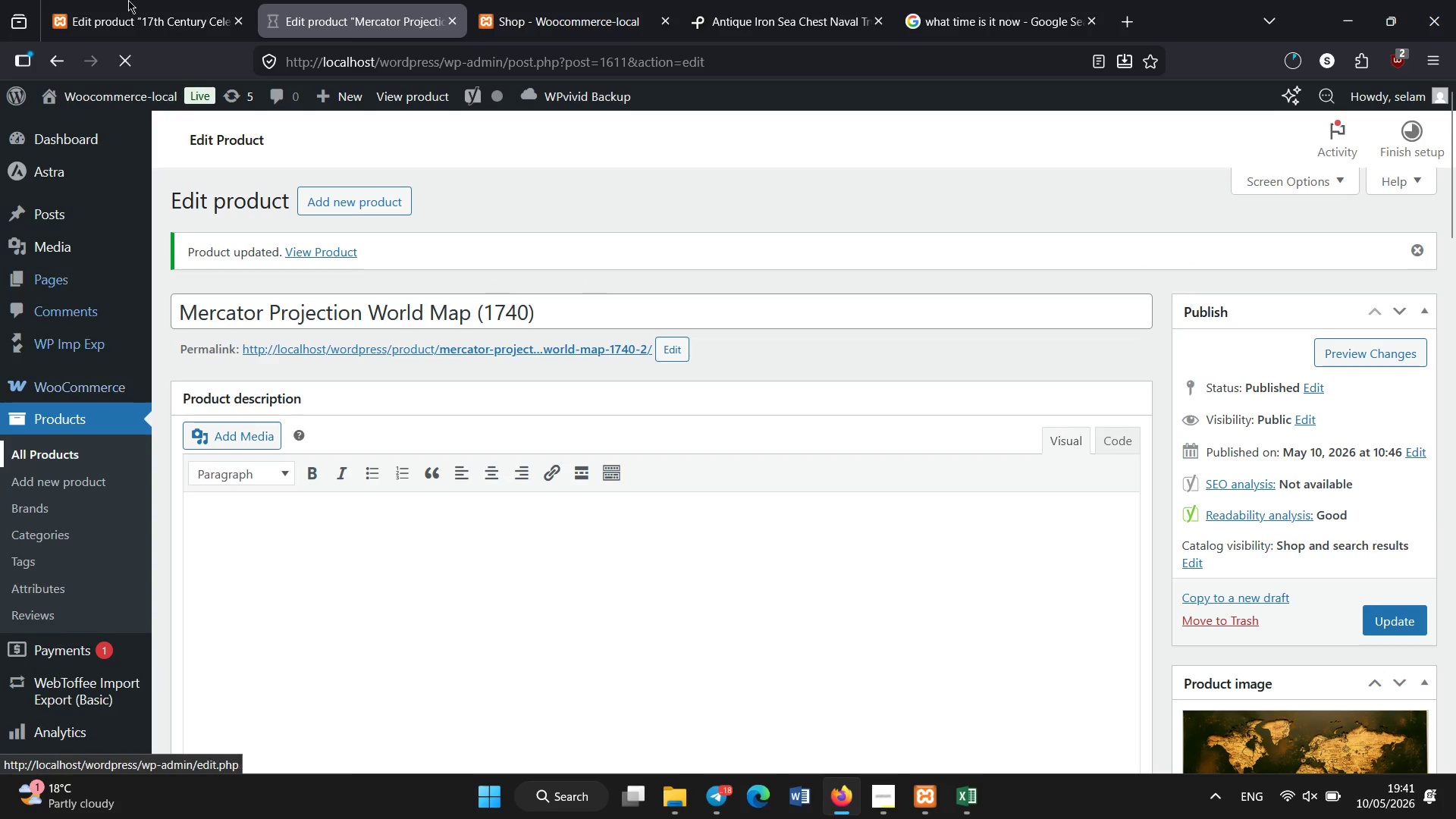 
left_click([119, 0])
 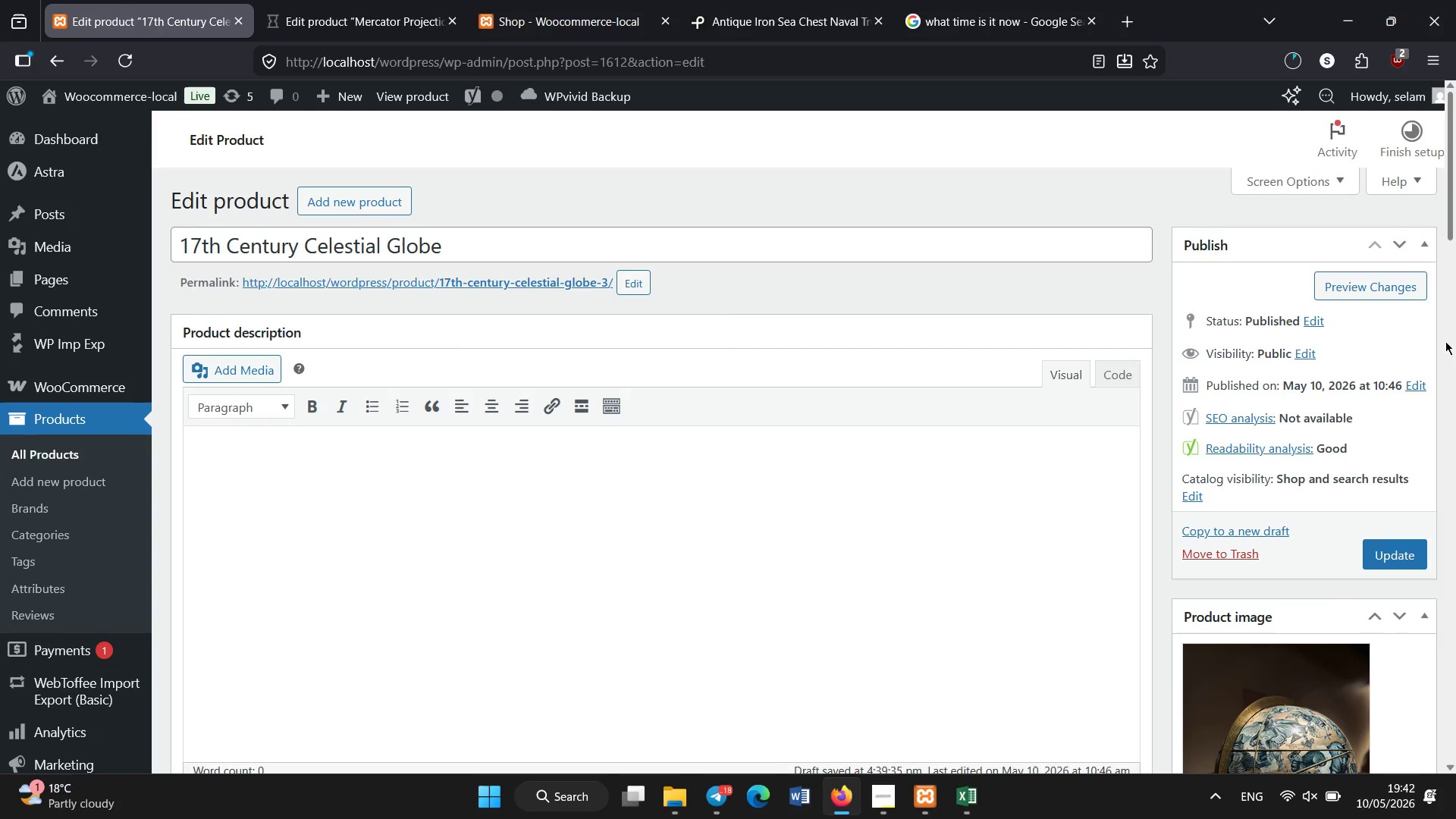 
left_click([1376, 557])
 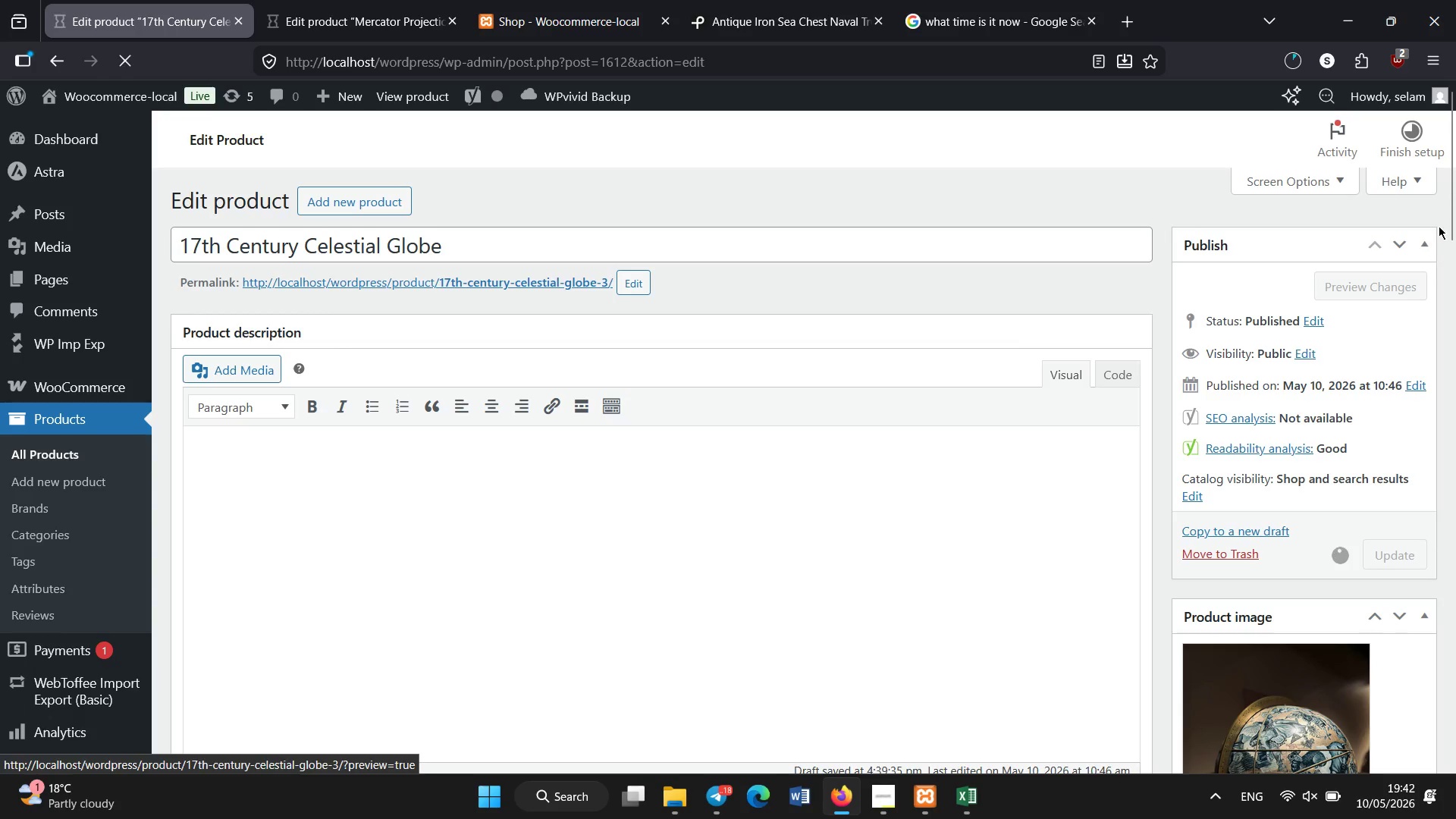 
left_click_drag(start_coordinate=[1448, 211], to_coordinate=[1448, 362])
 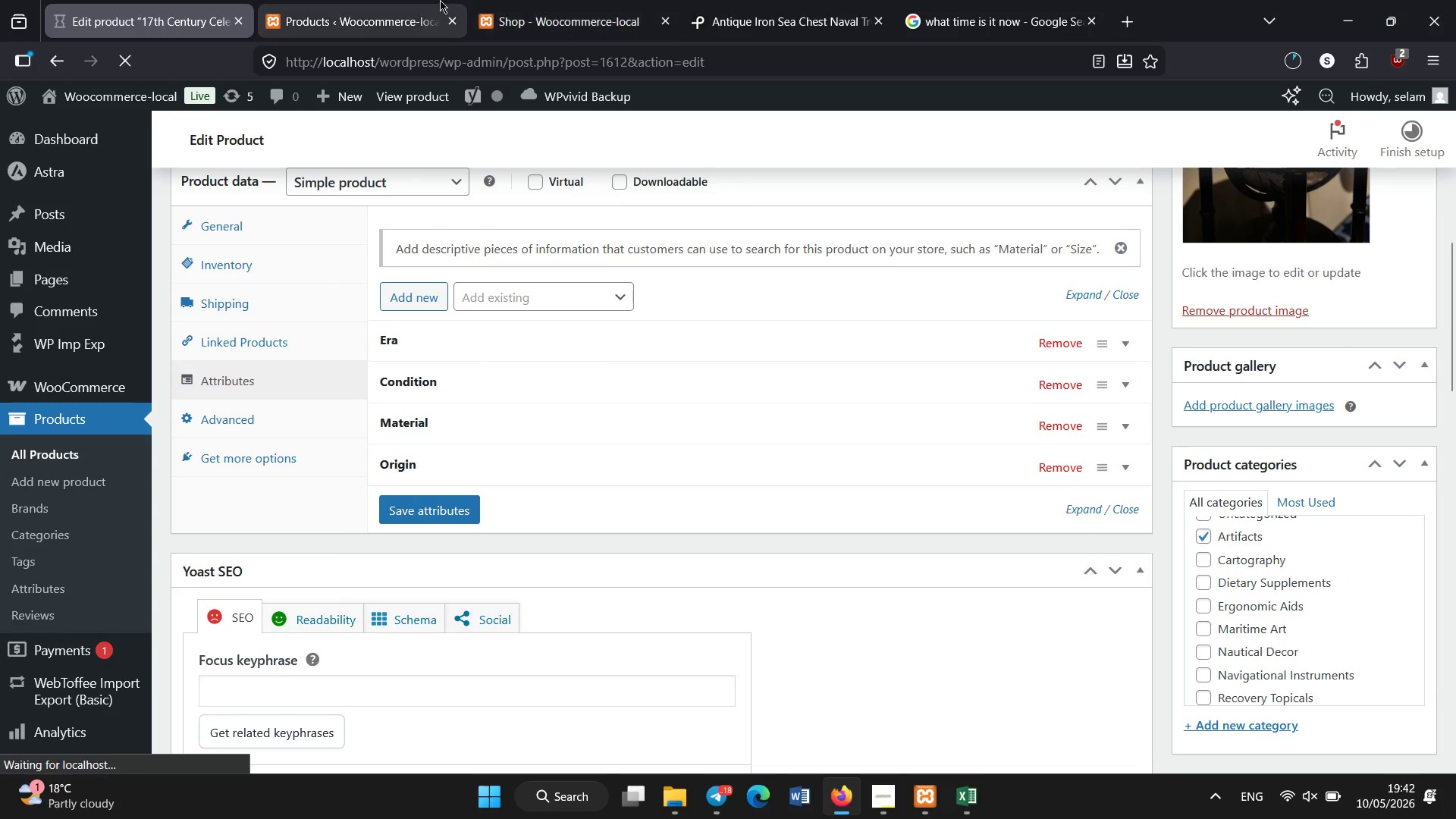 
left_click([440, 0])
 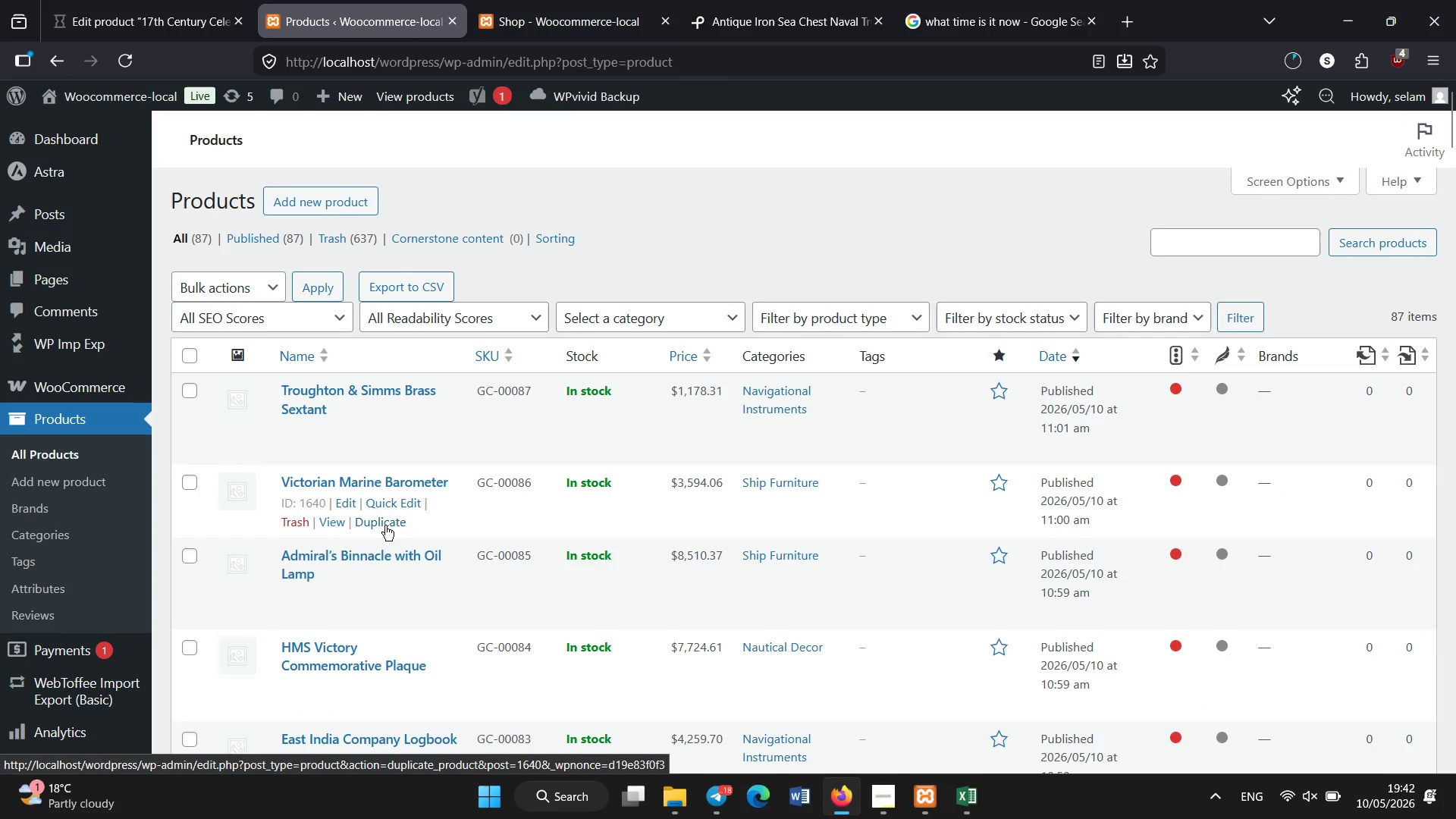 
scroll: coordinate [385, 526], scroll_direction: down, amount: 24.0
 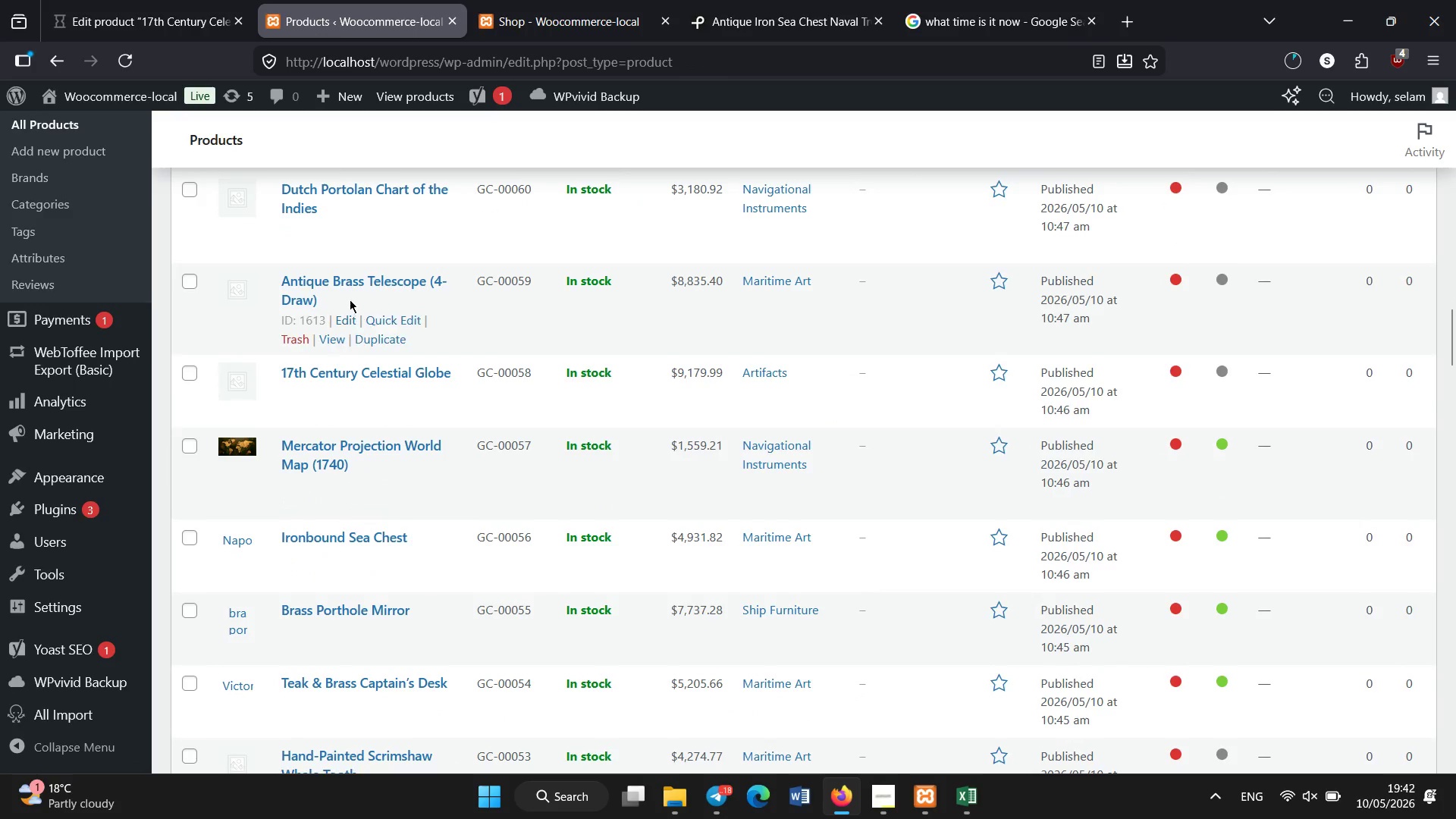 
left_click([350, 281])
 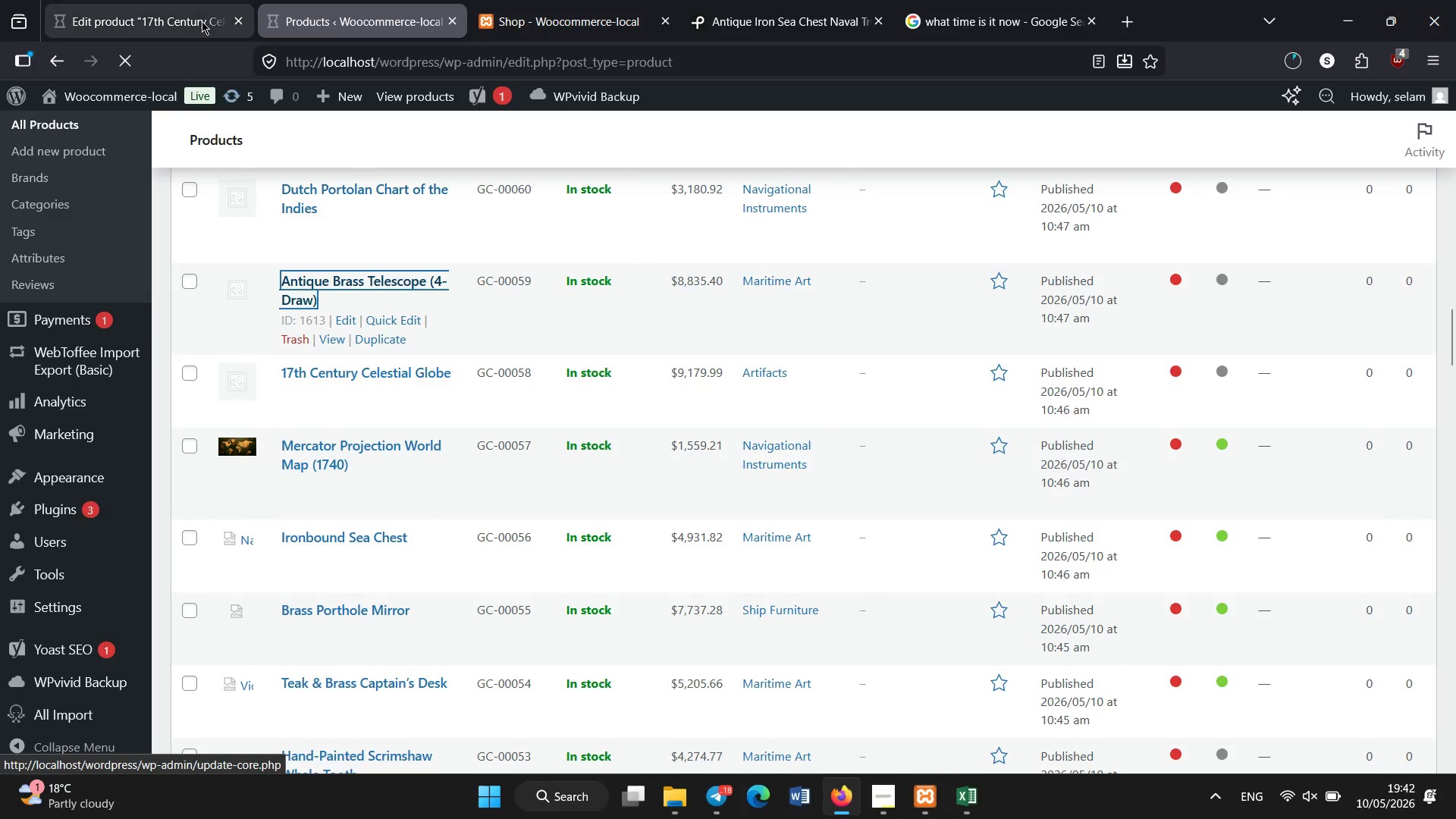 
left_click([202, 16])
 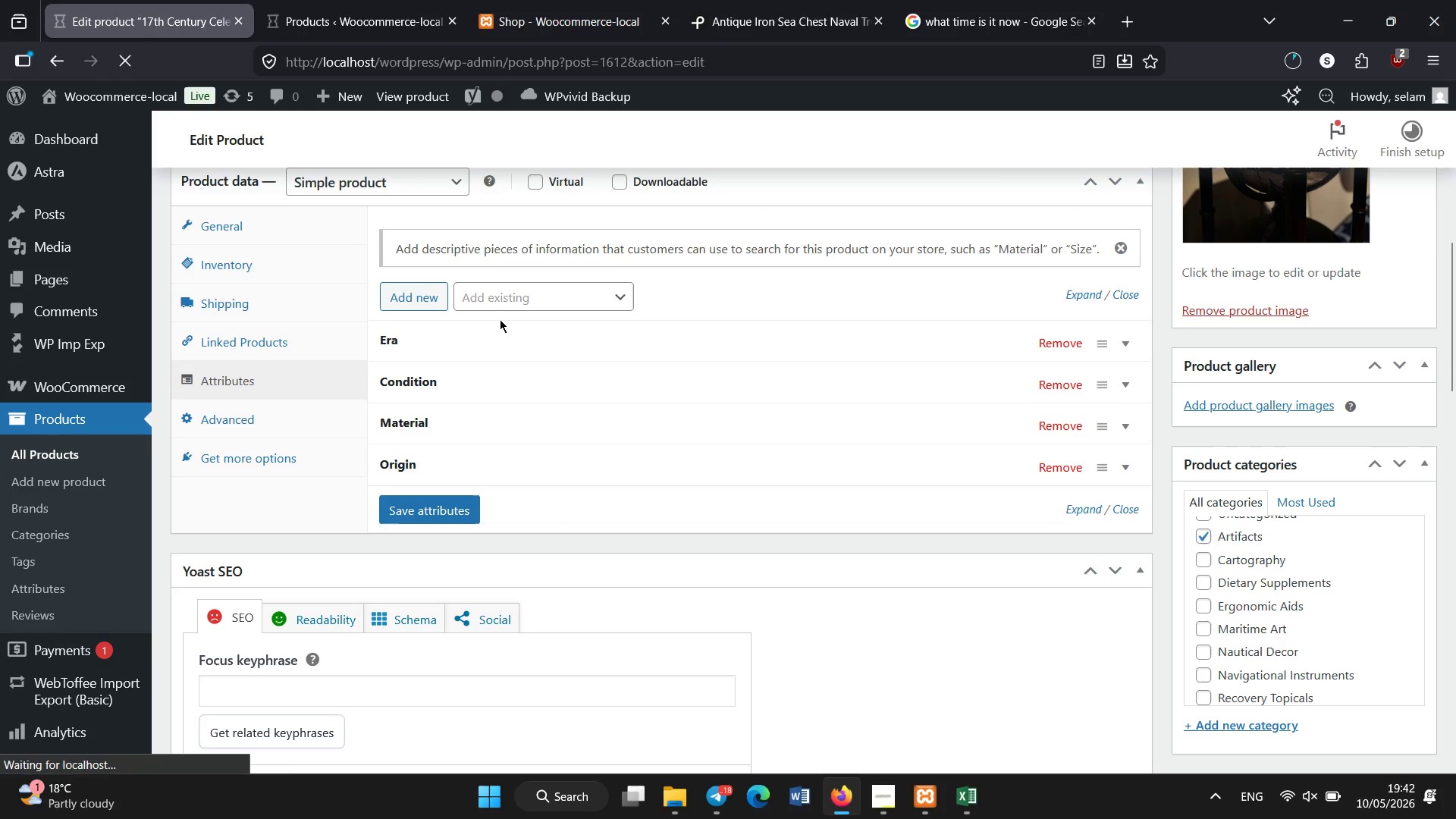 
scroll: coordinate [613, 339], scroll_direction: up, amount: 16.0
 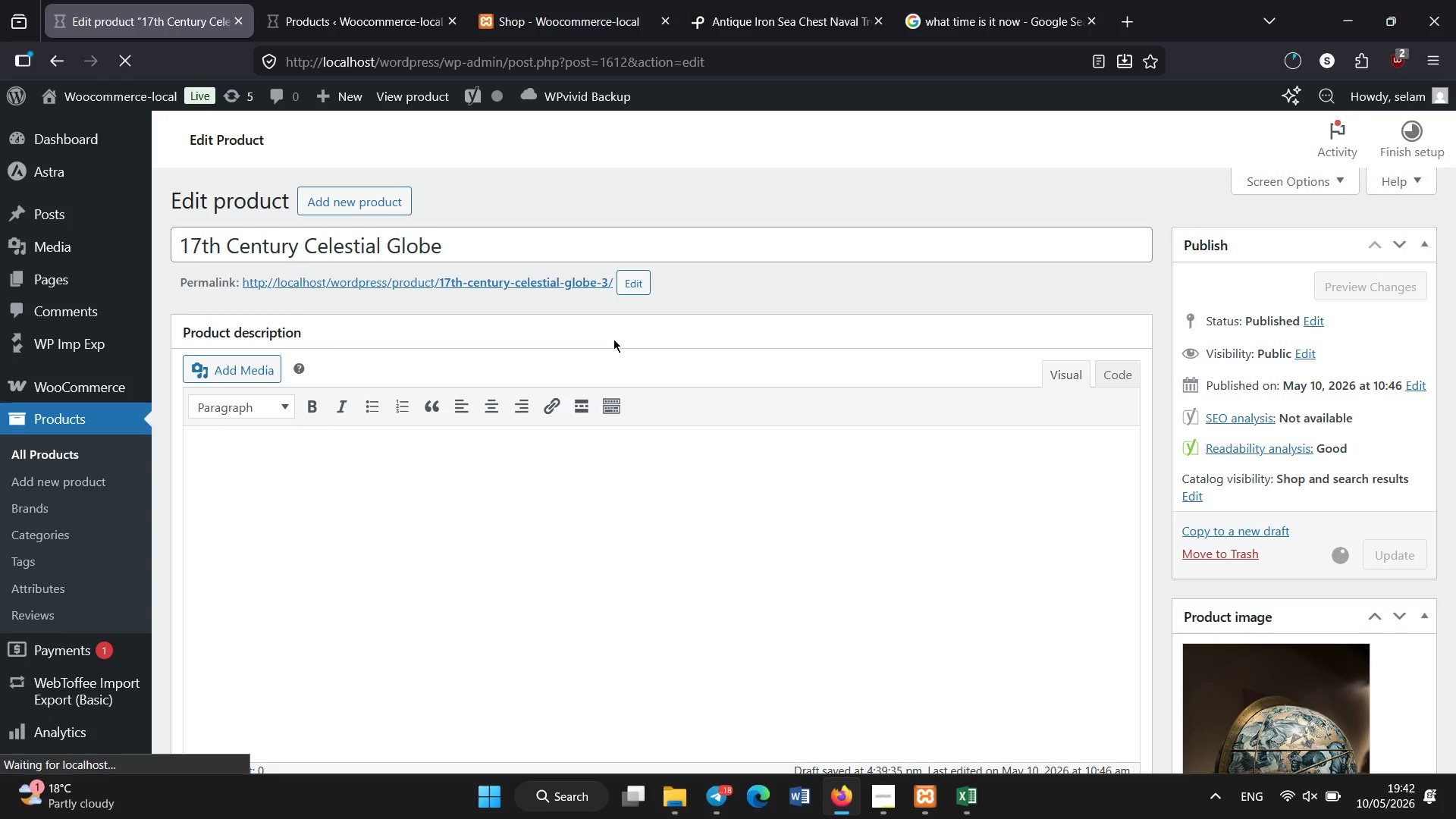 
wait(13.16)
 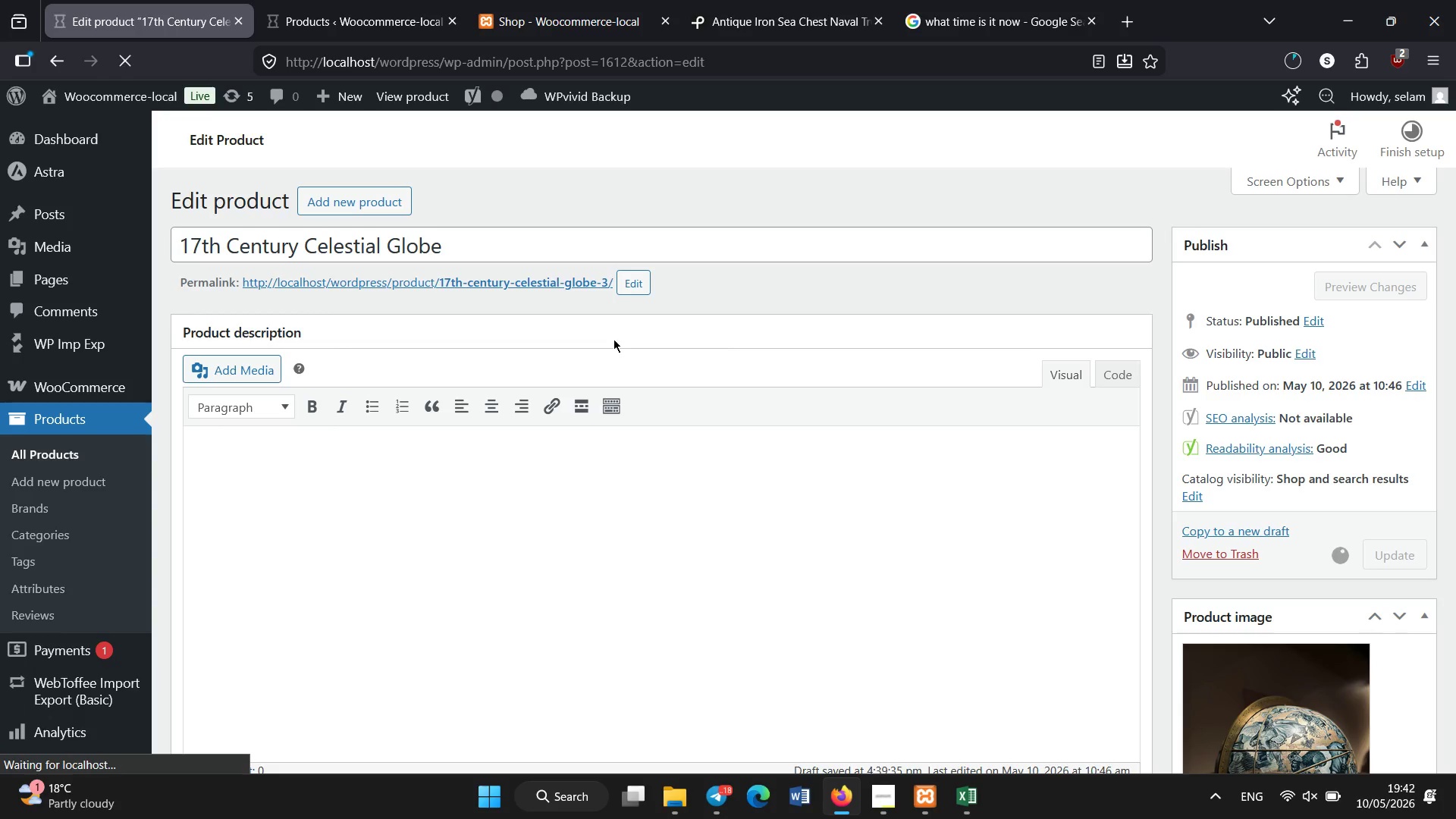 
left_click([390, 0])
 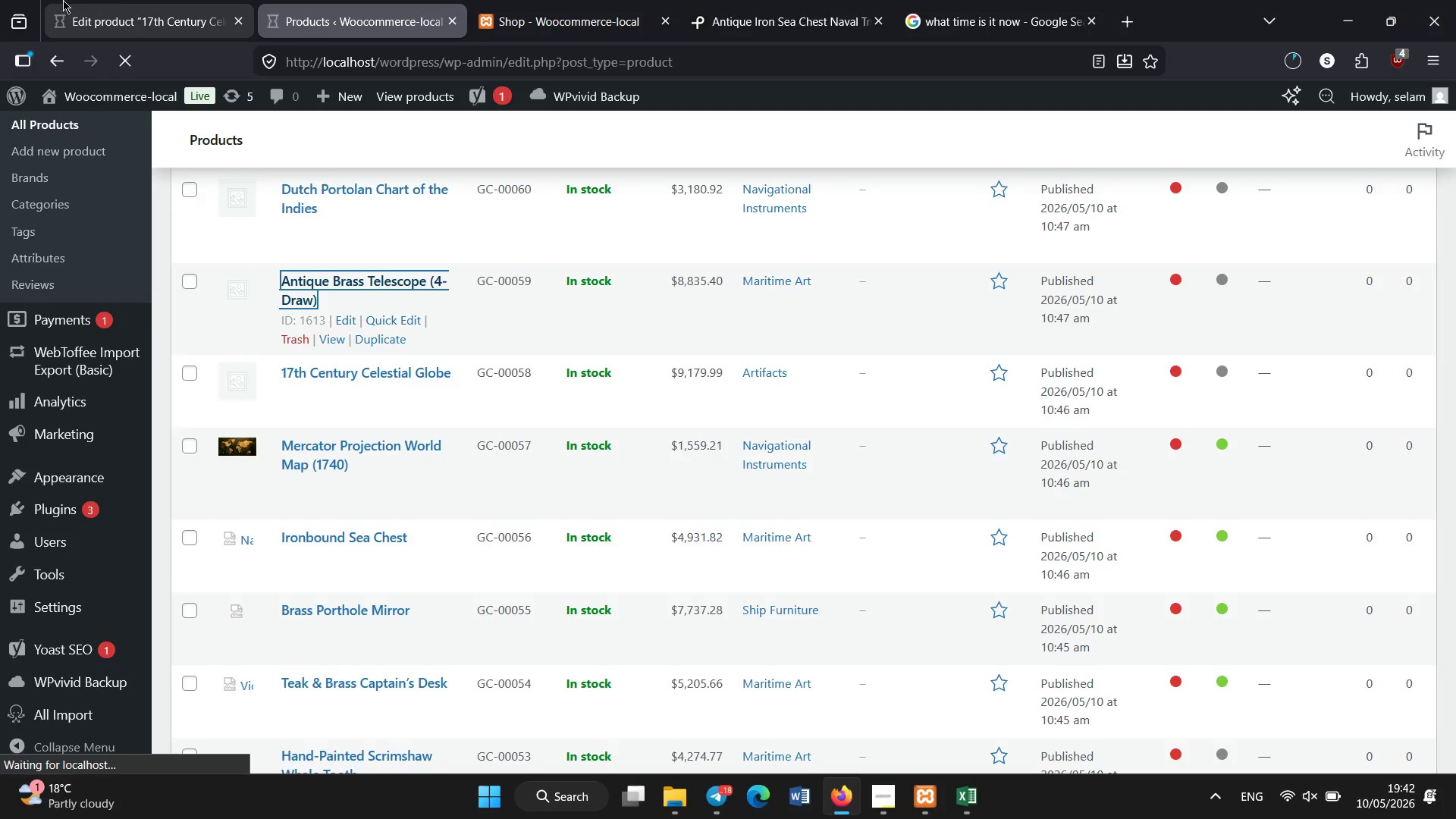 
left_click([89, 0])
 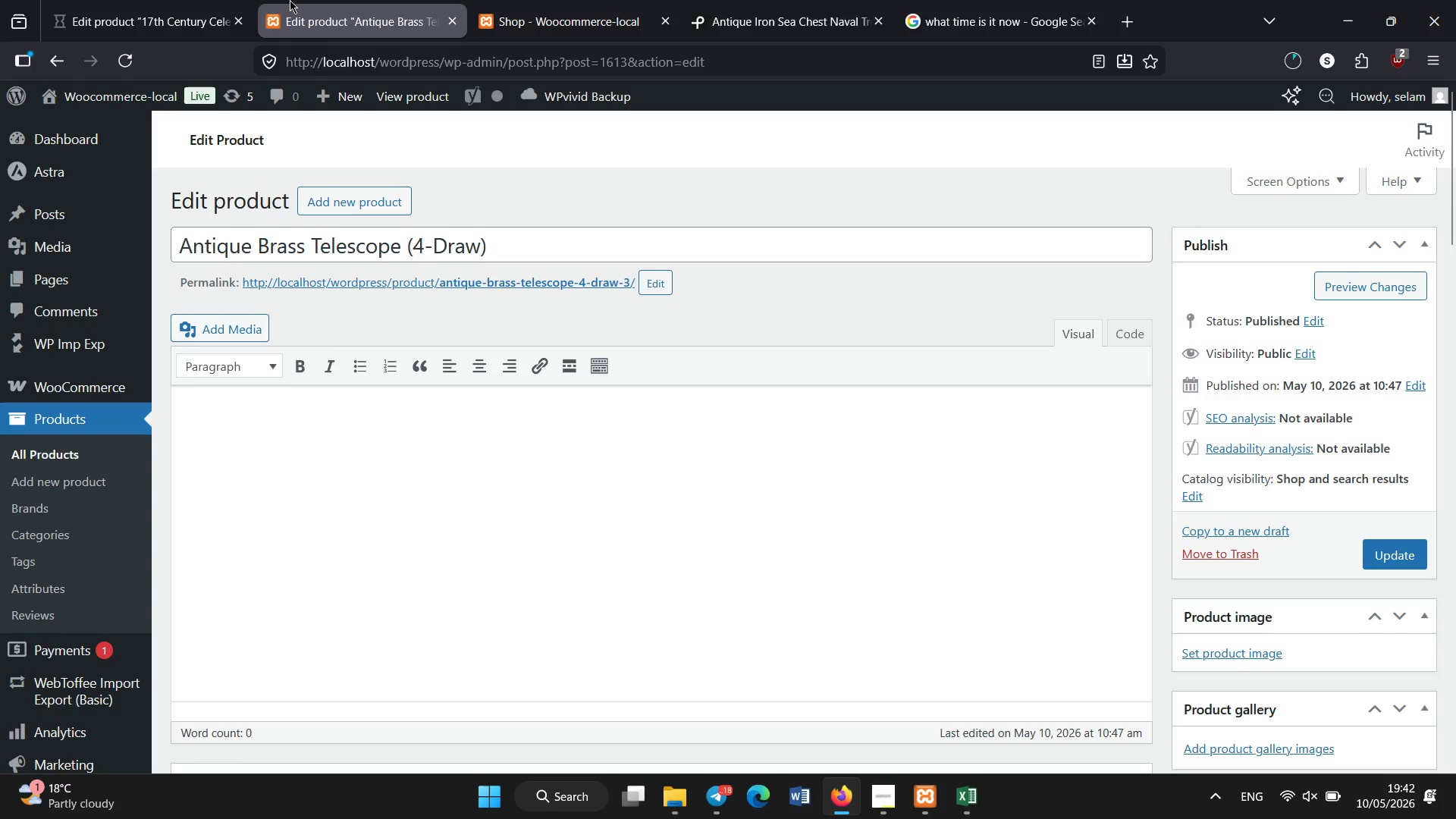 
wait(8.52)
 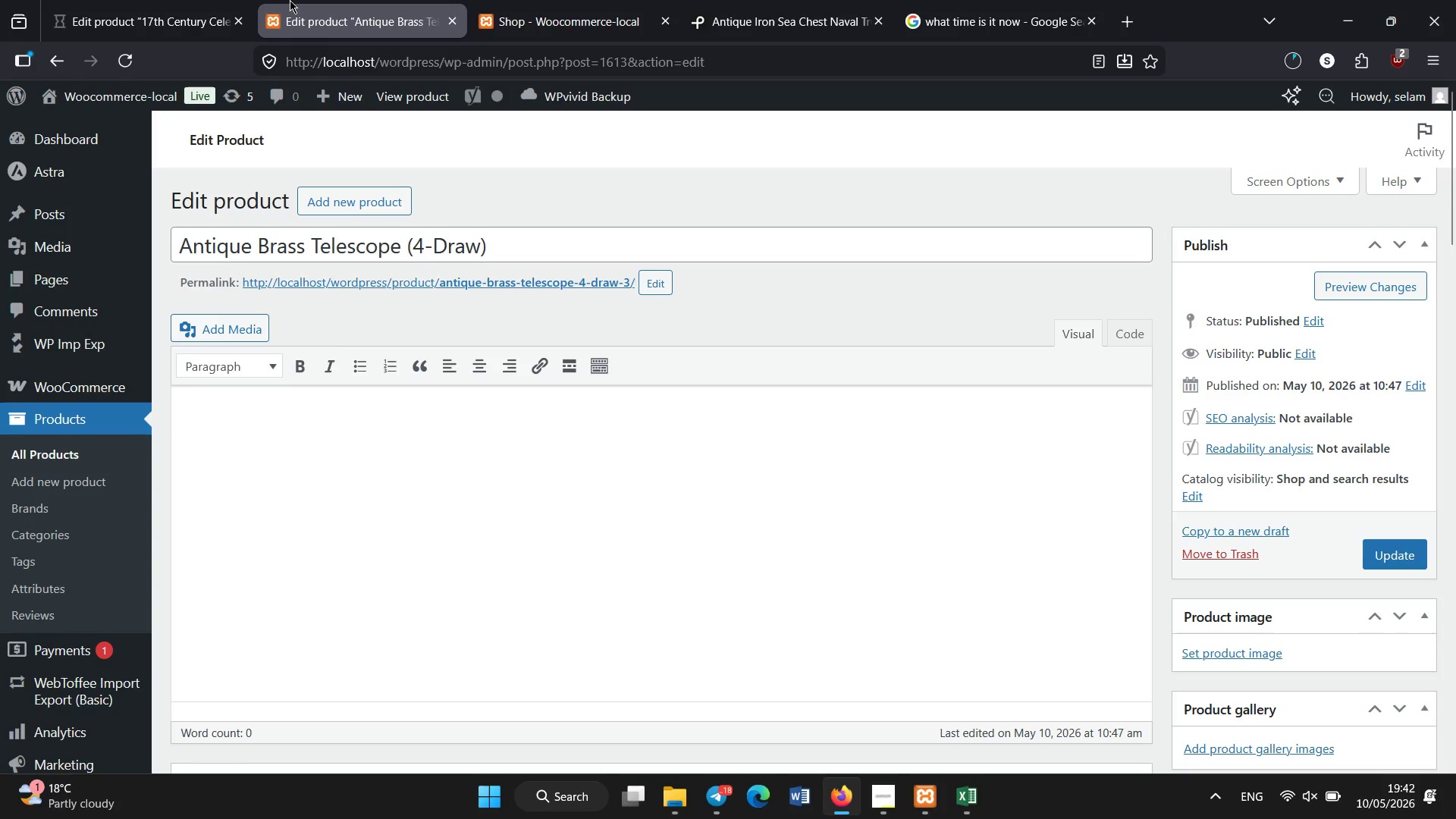 
scroll: coordinate [387, 507], scroll_direction: down, amount: 4.0
 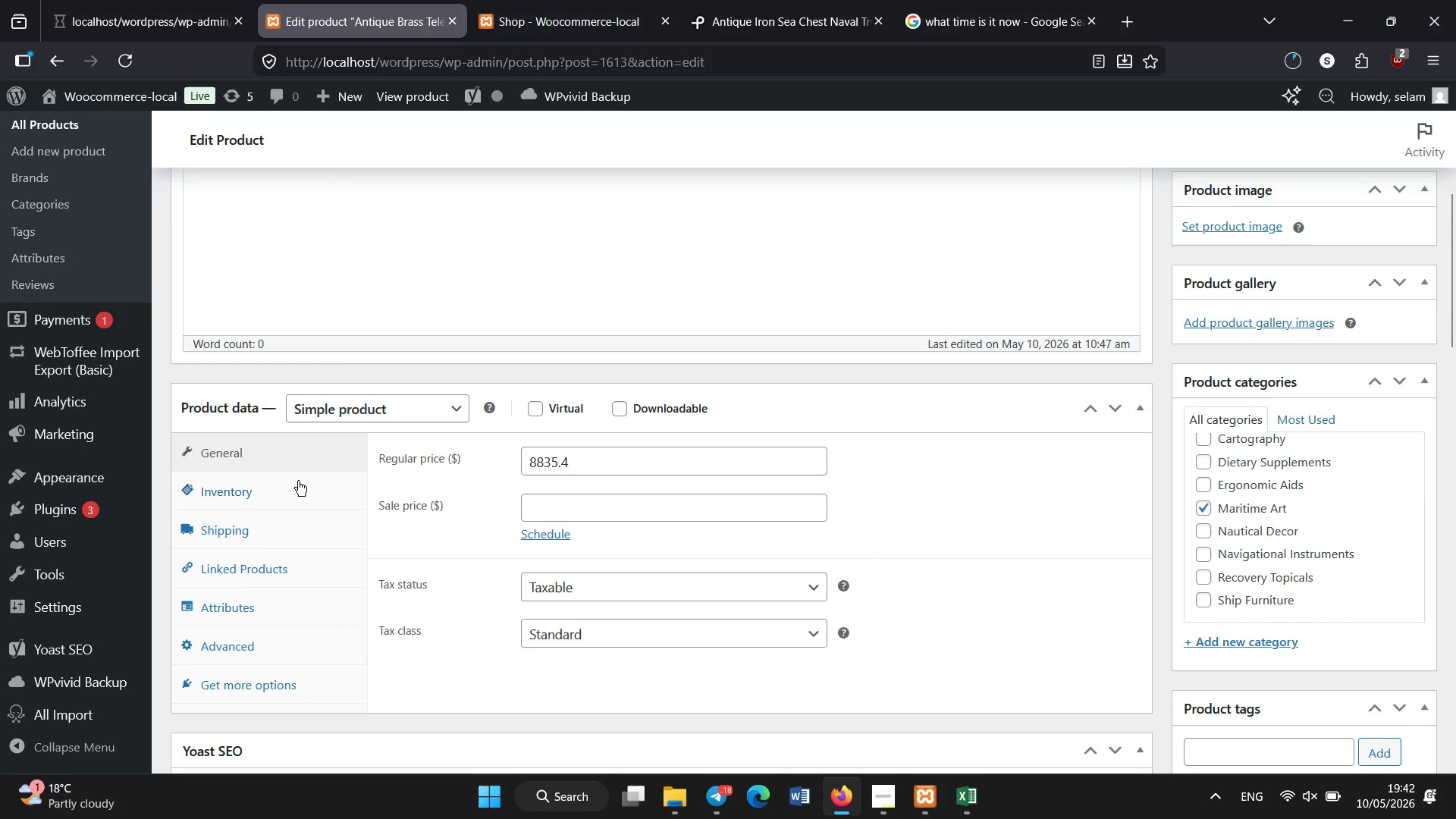 
left_click([298, 481])
 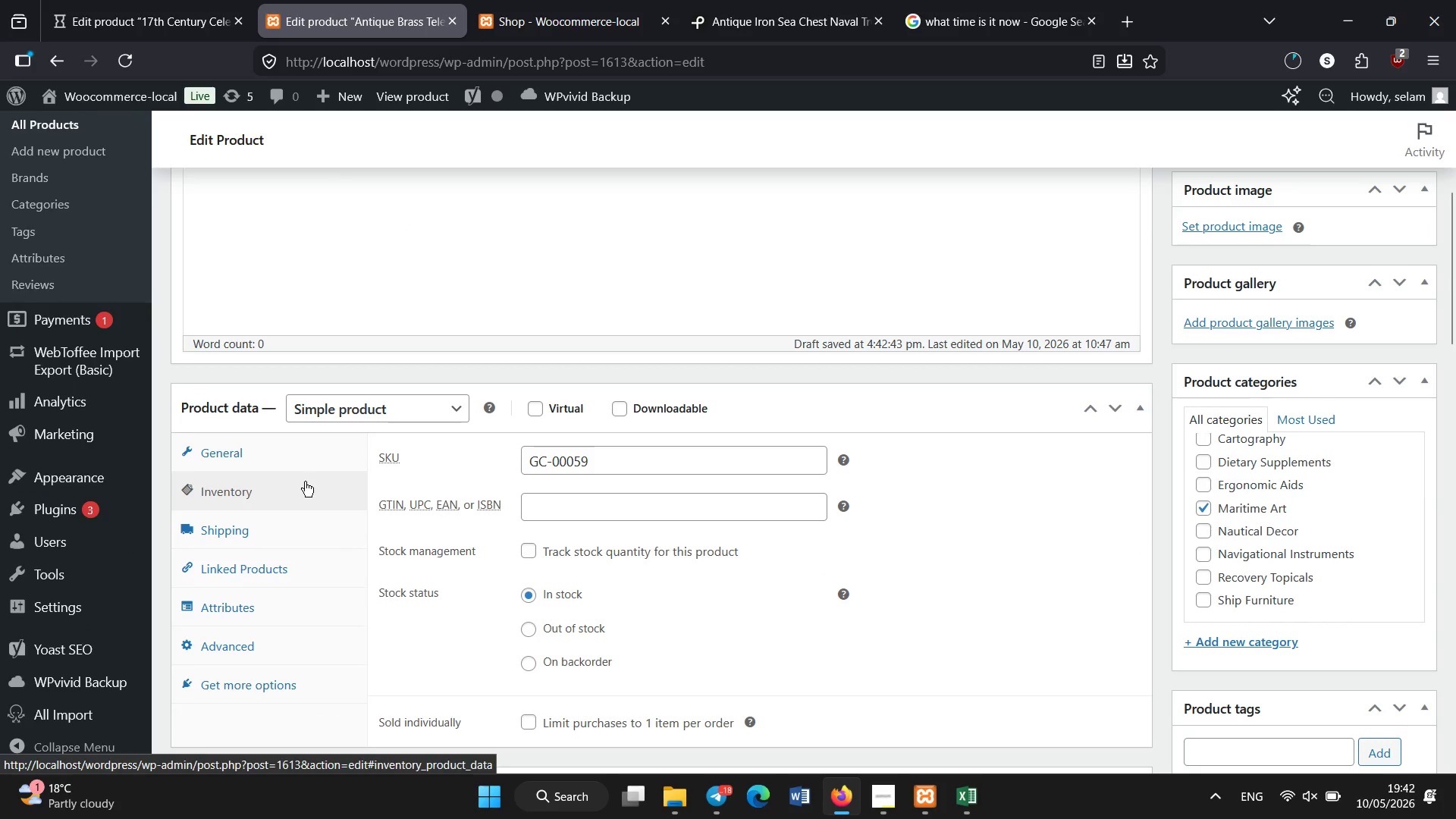 
scroll: coordinate [309, 547], scroll_direction: down, amount: 1.0
 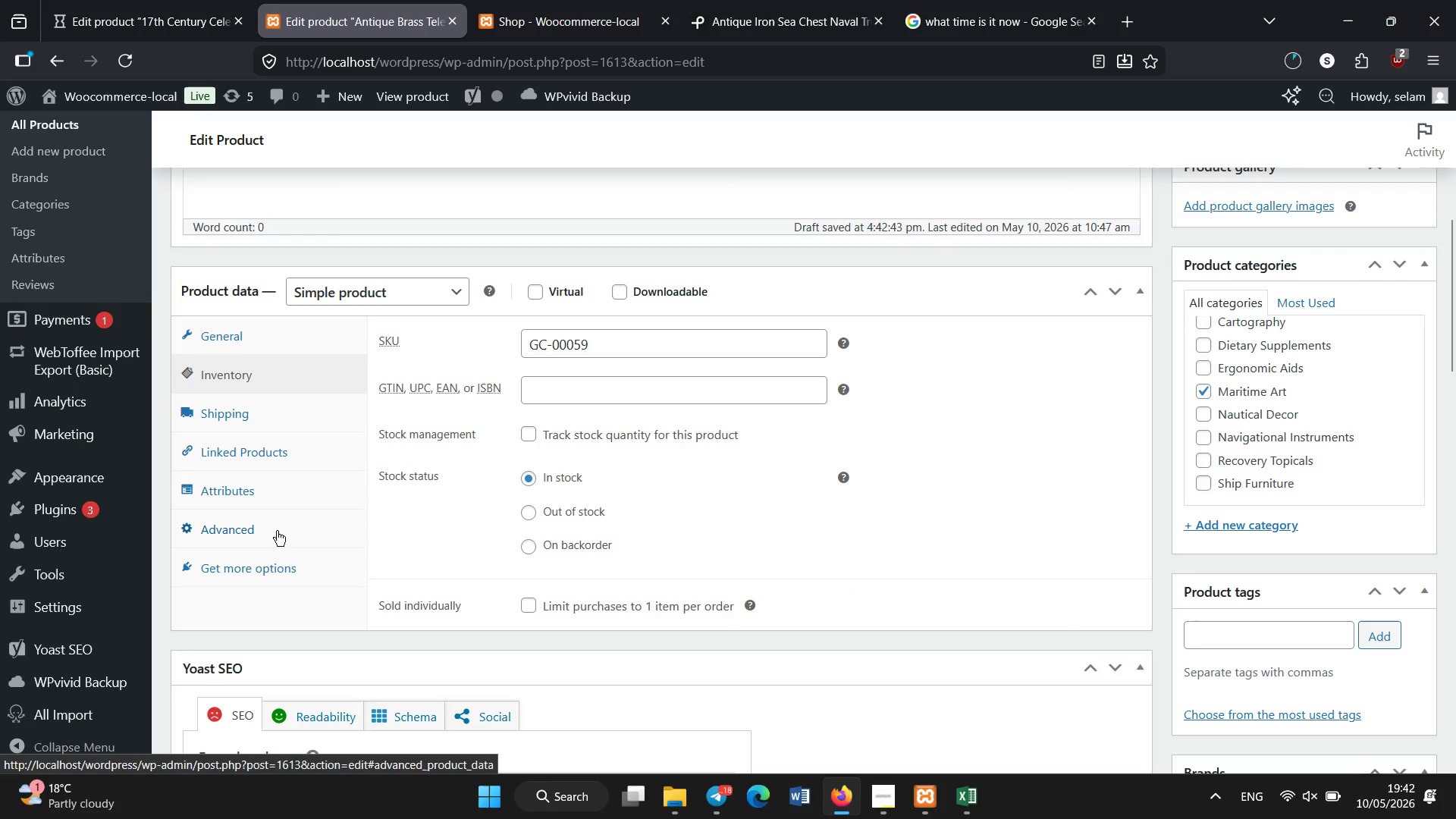 
left_click([275, 499])
 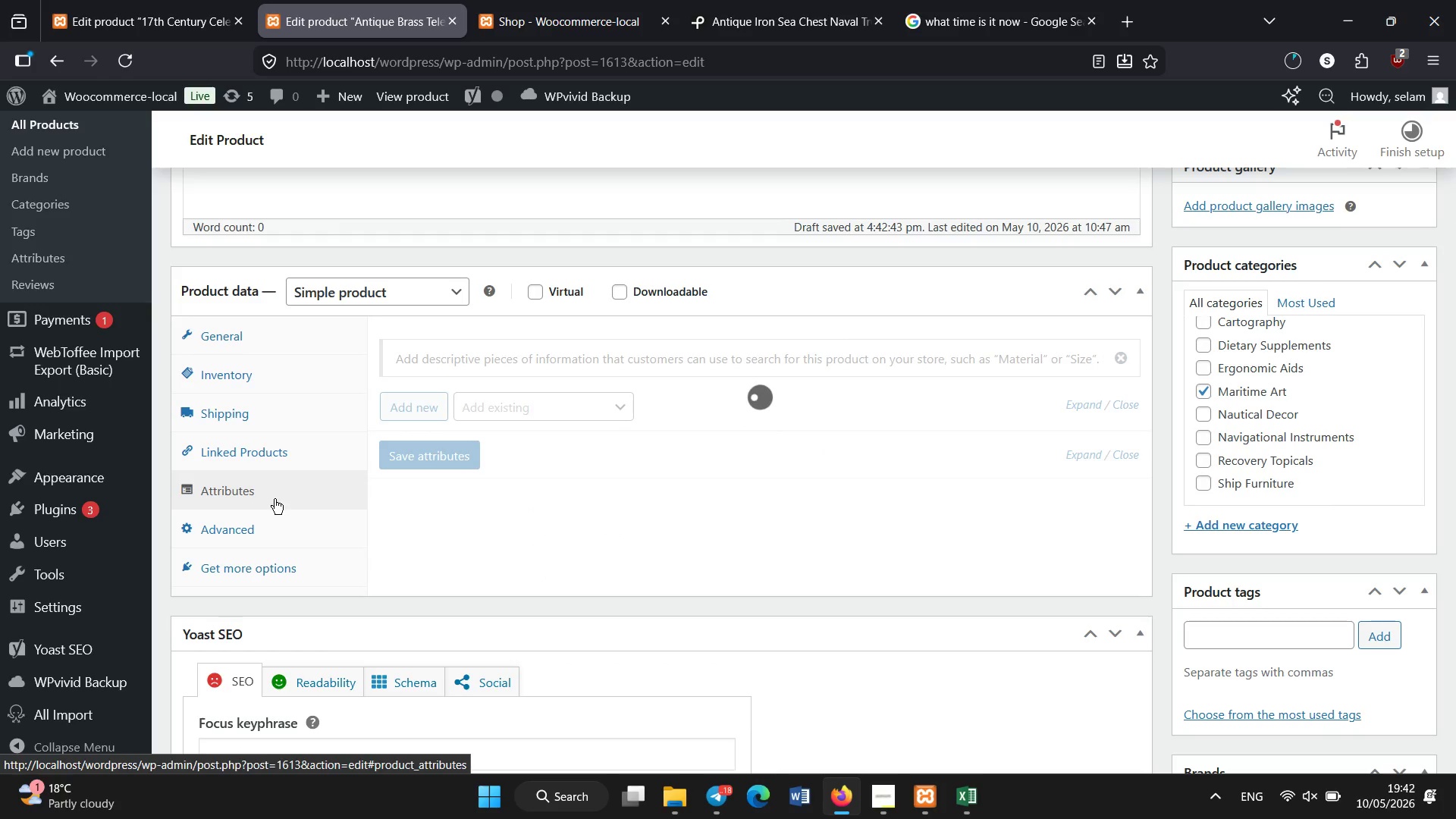 
wait(7.86)
 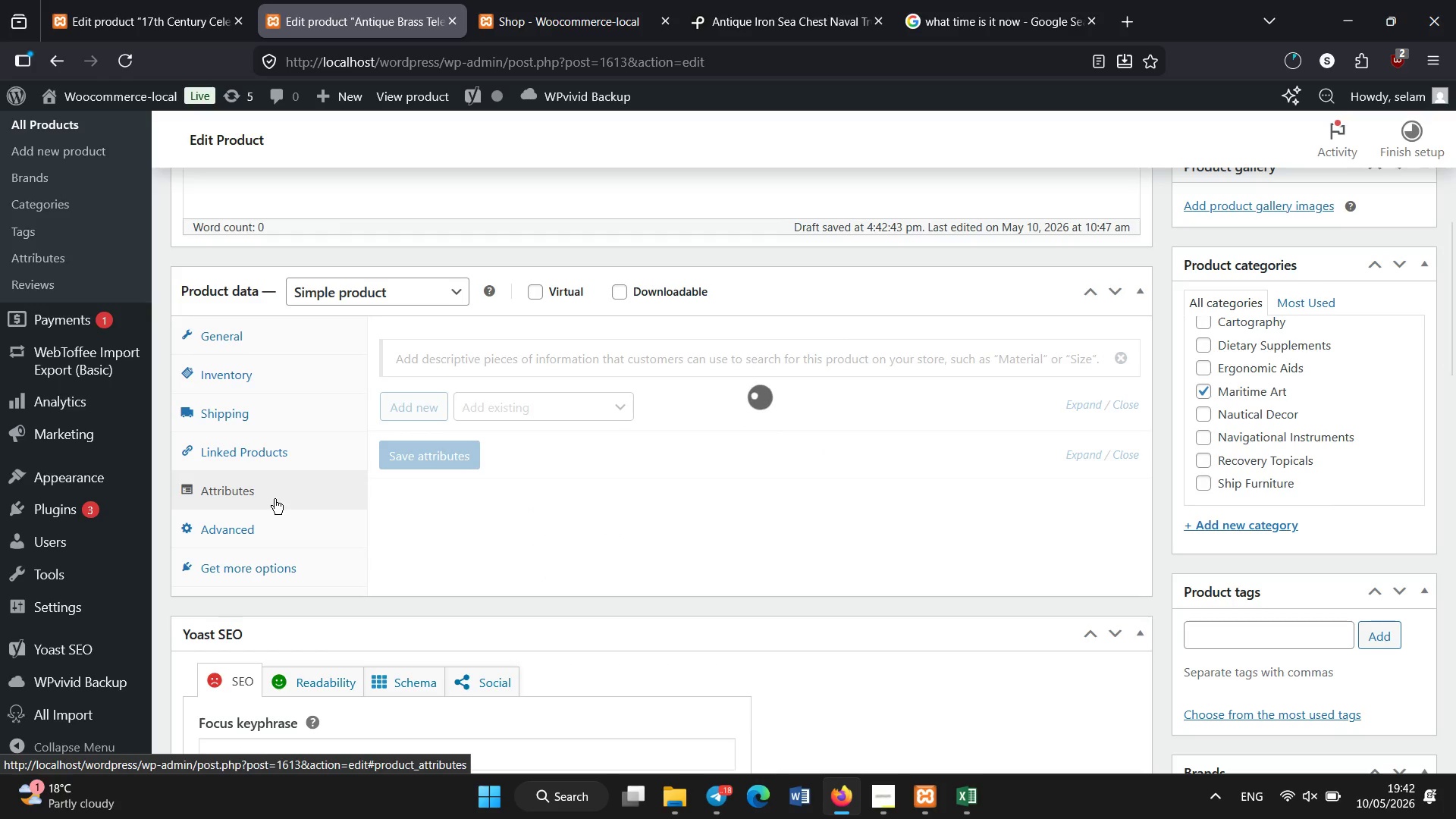 
left_click([491, 416])
 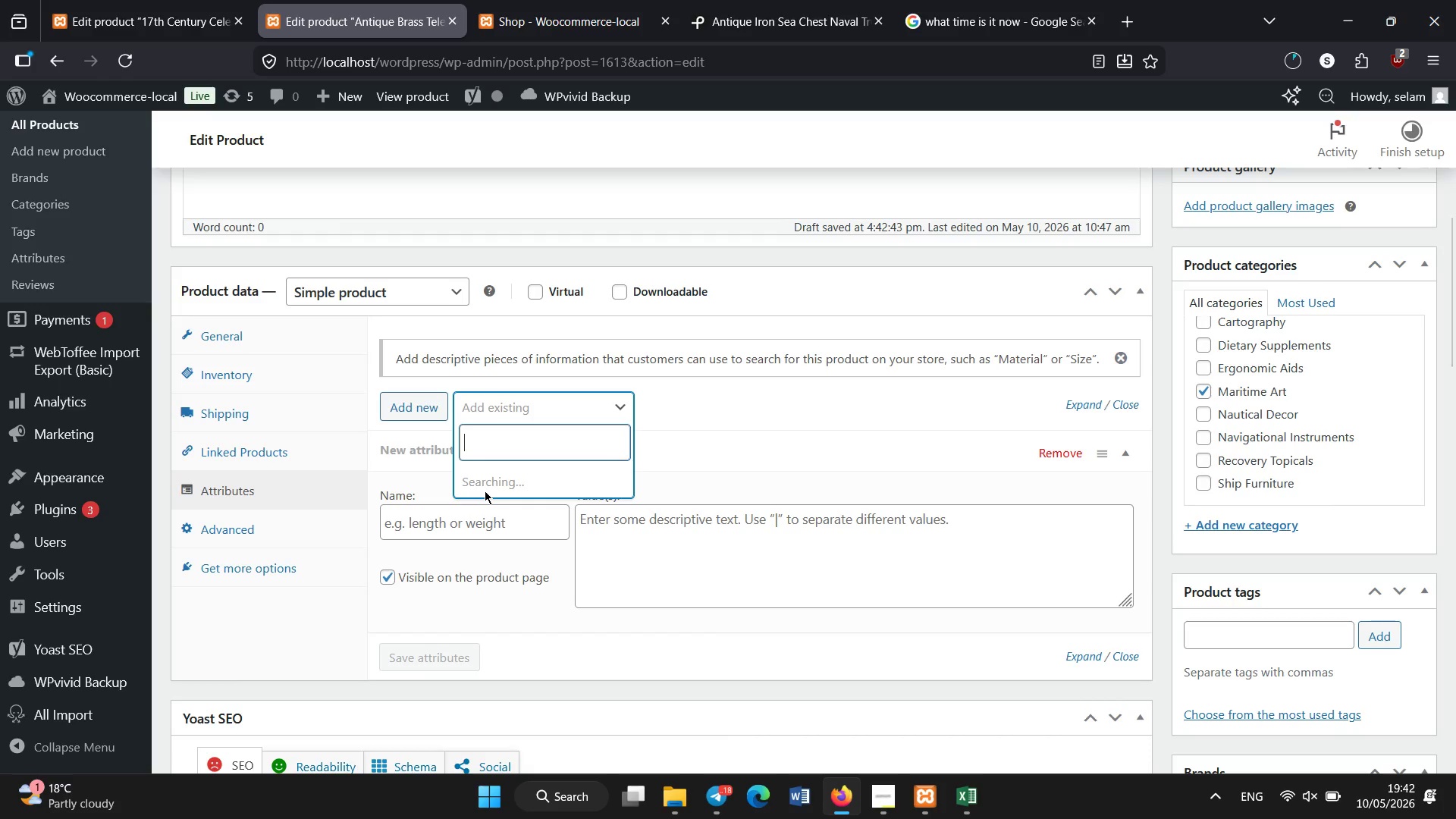 
wait(6.45)
 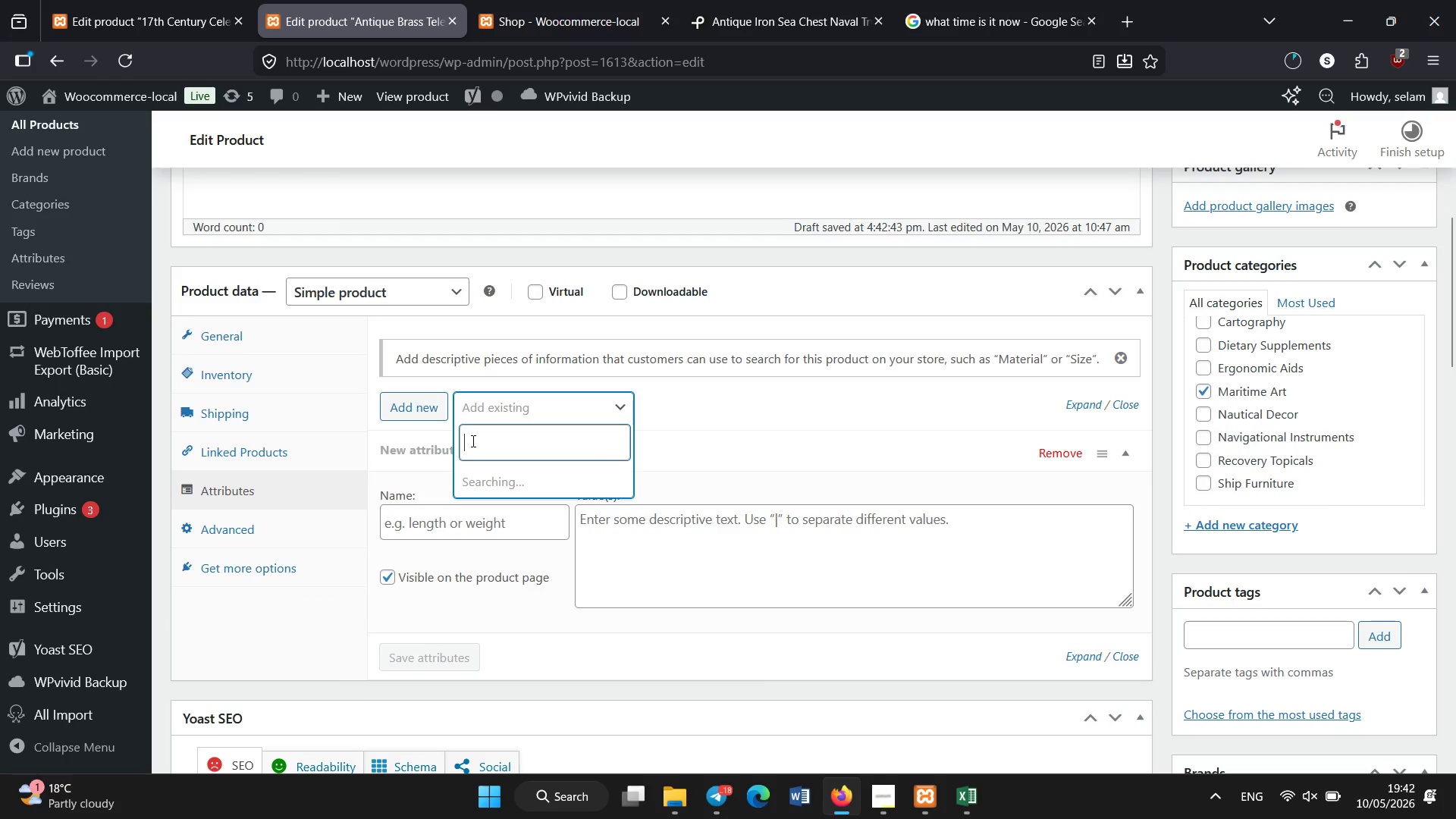 
left_click([507, 511])
 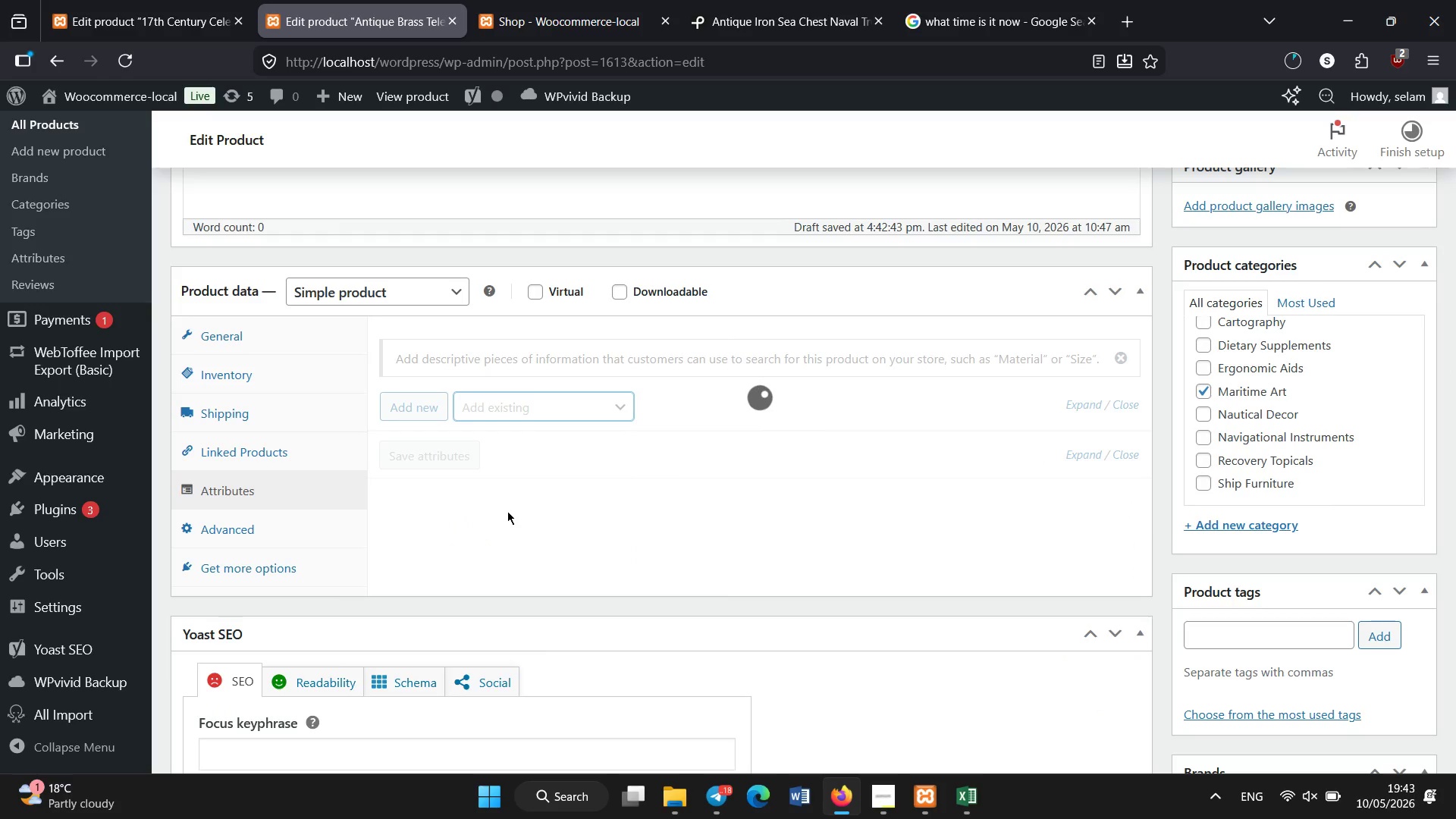 
wait(7.25)
 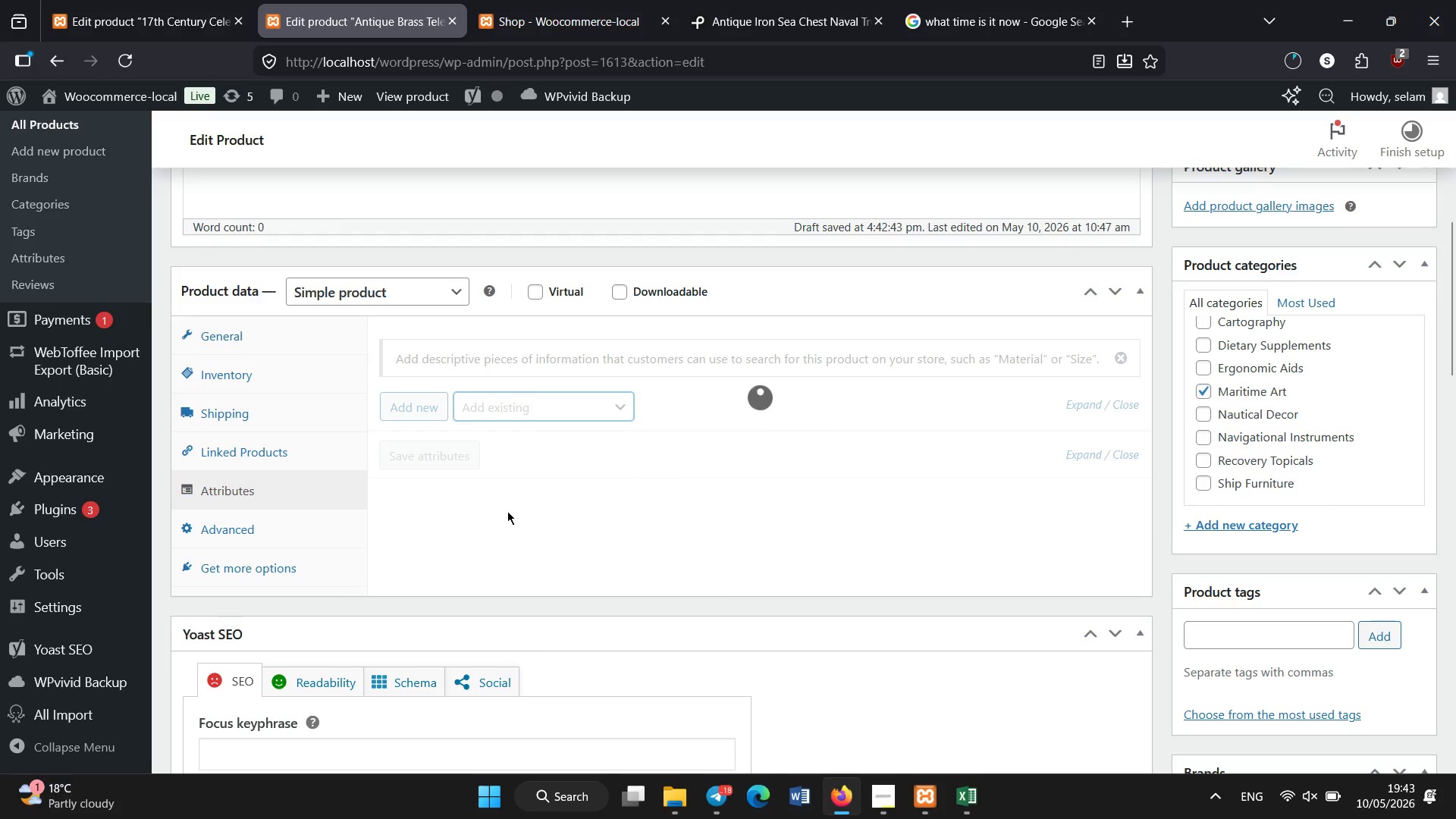 
left_click([561, 403])
 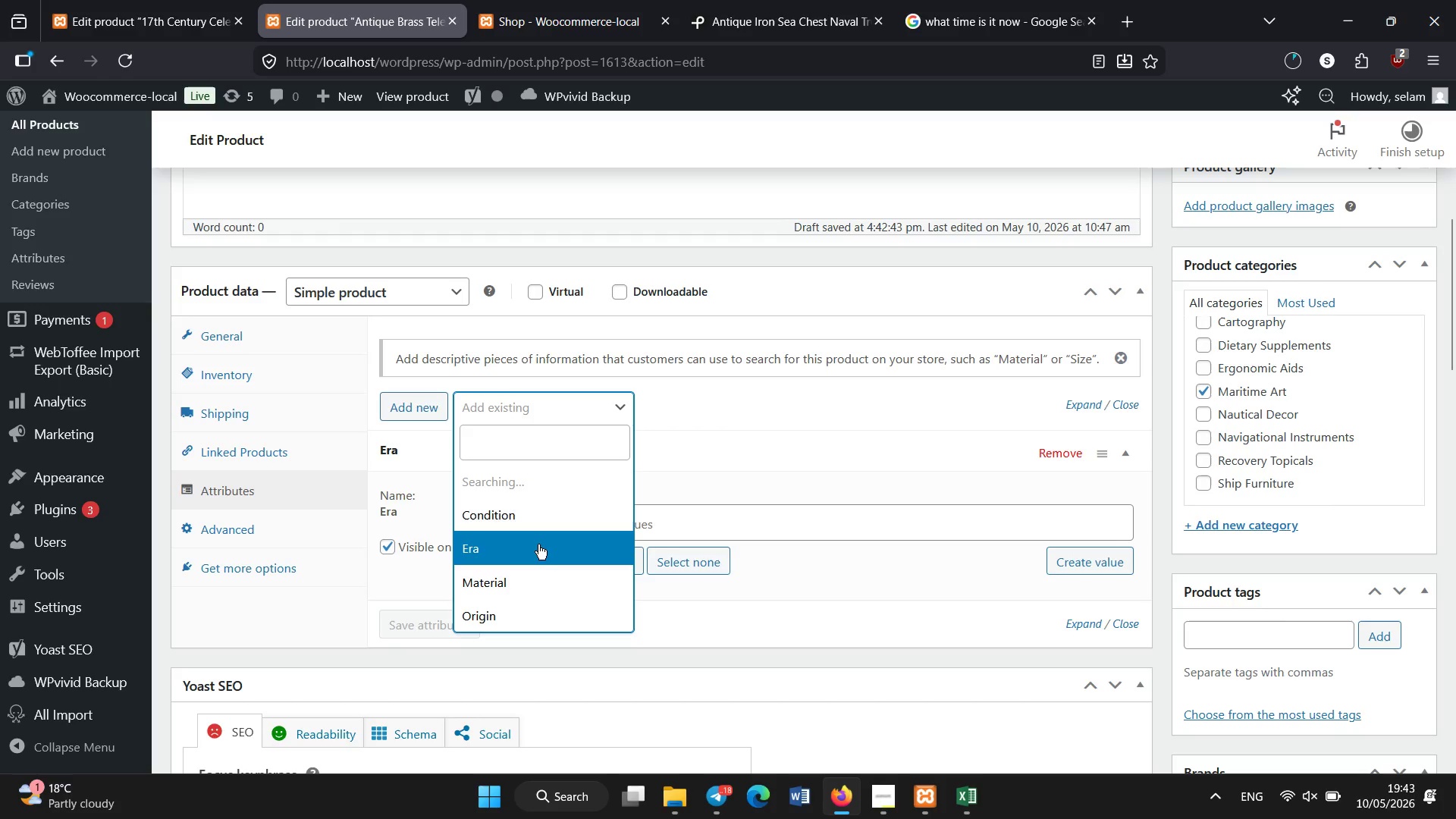 
left_click([538, 514])
 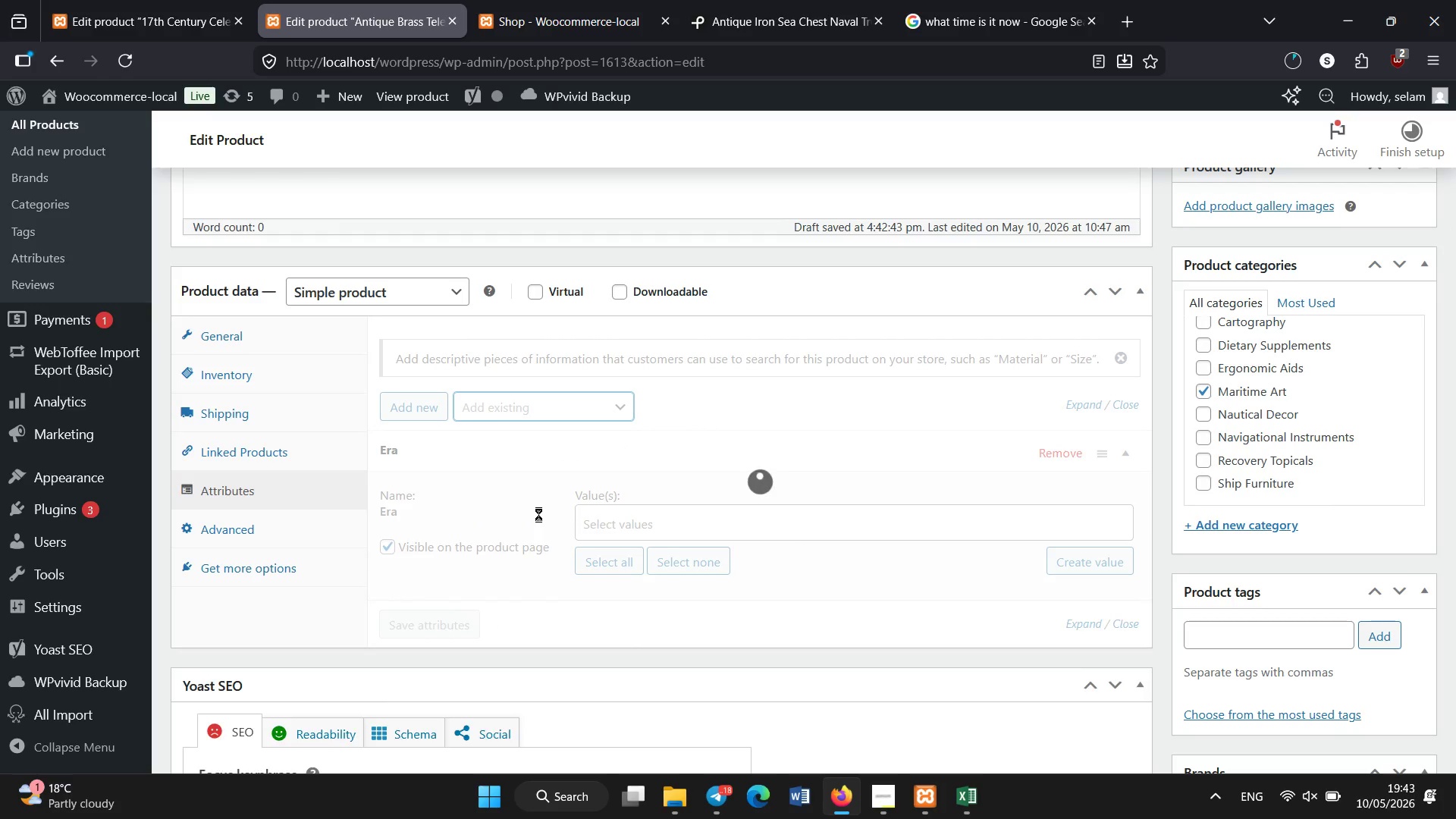 
wait(5.48)
 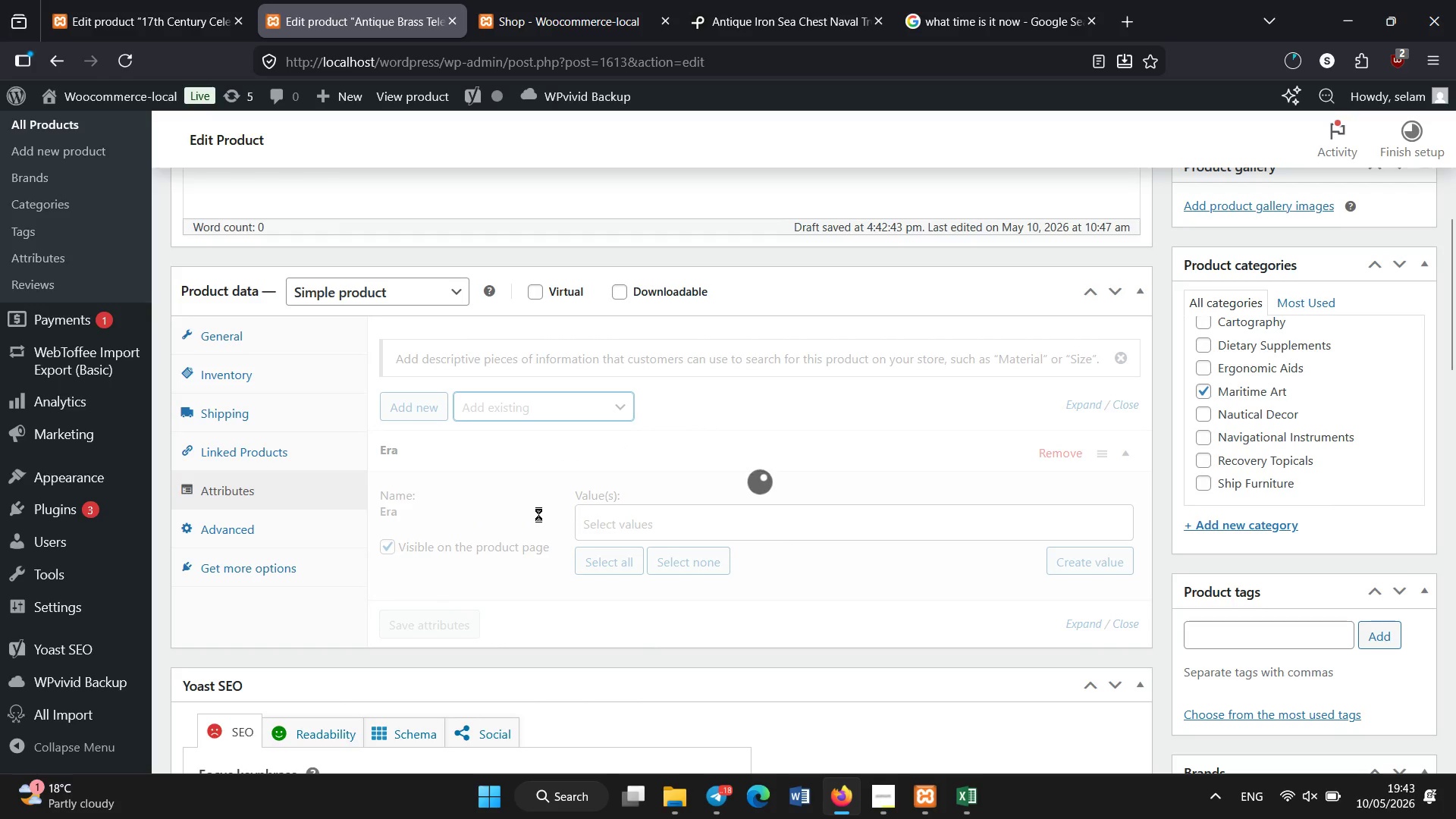 
left_click([534, 406])
 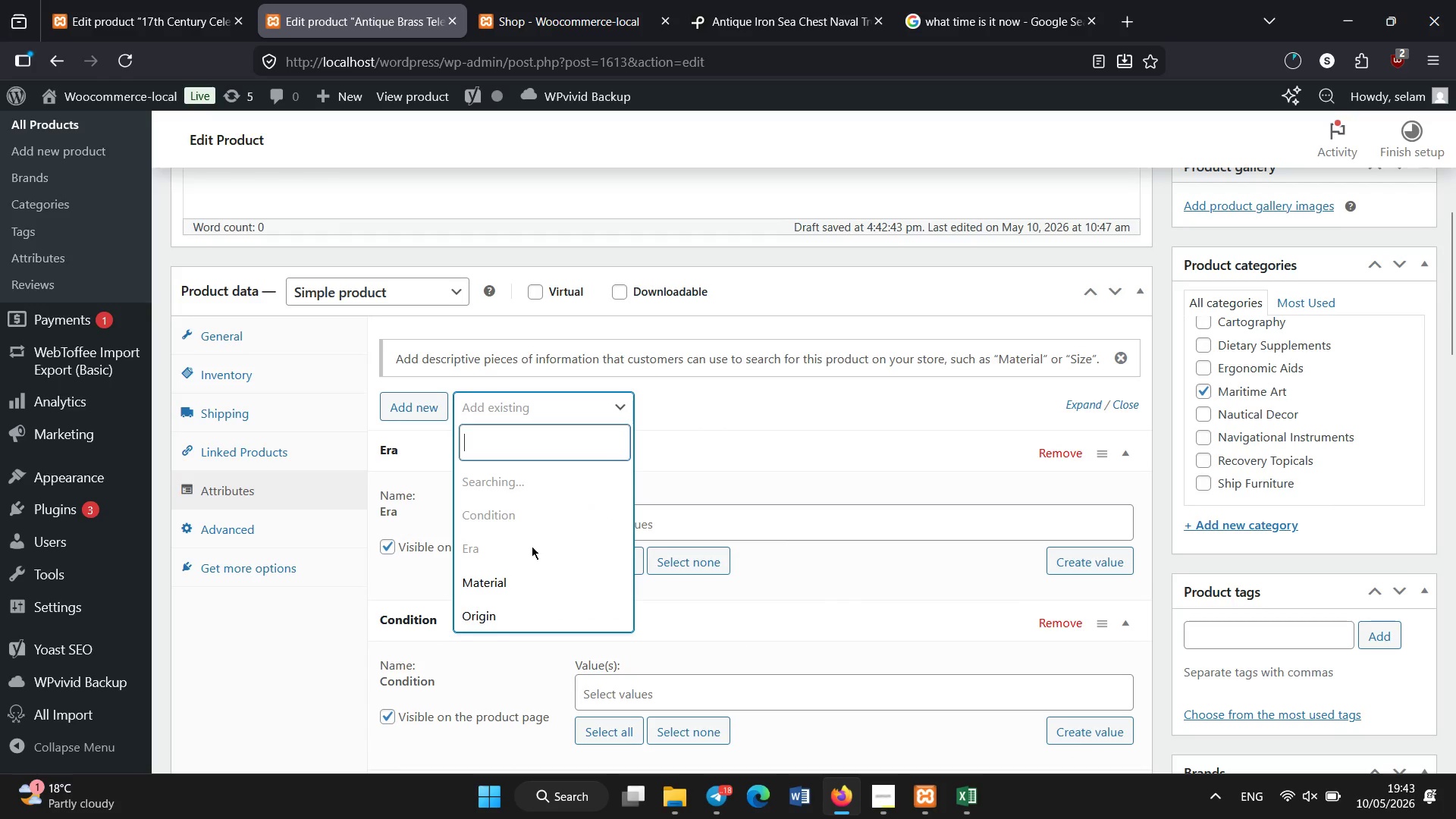 
left_click([524, 571])
 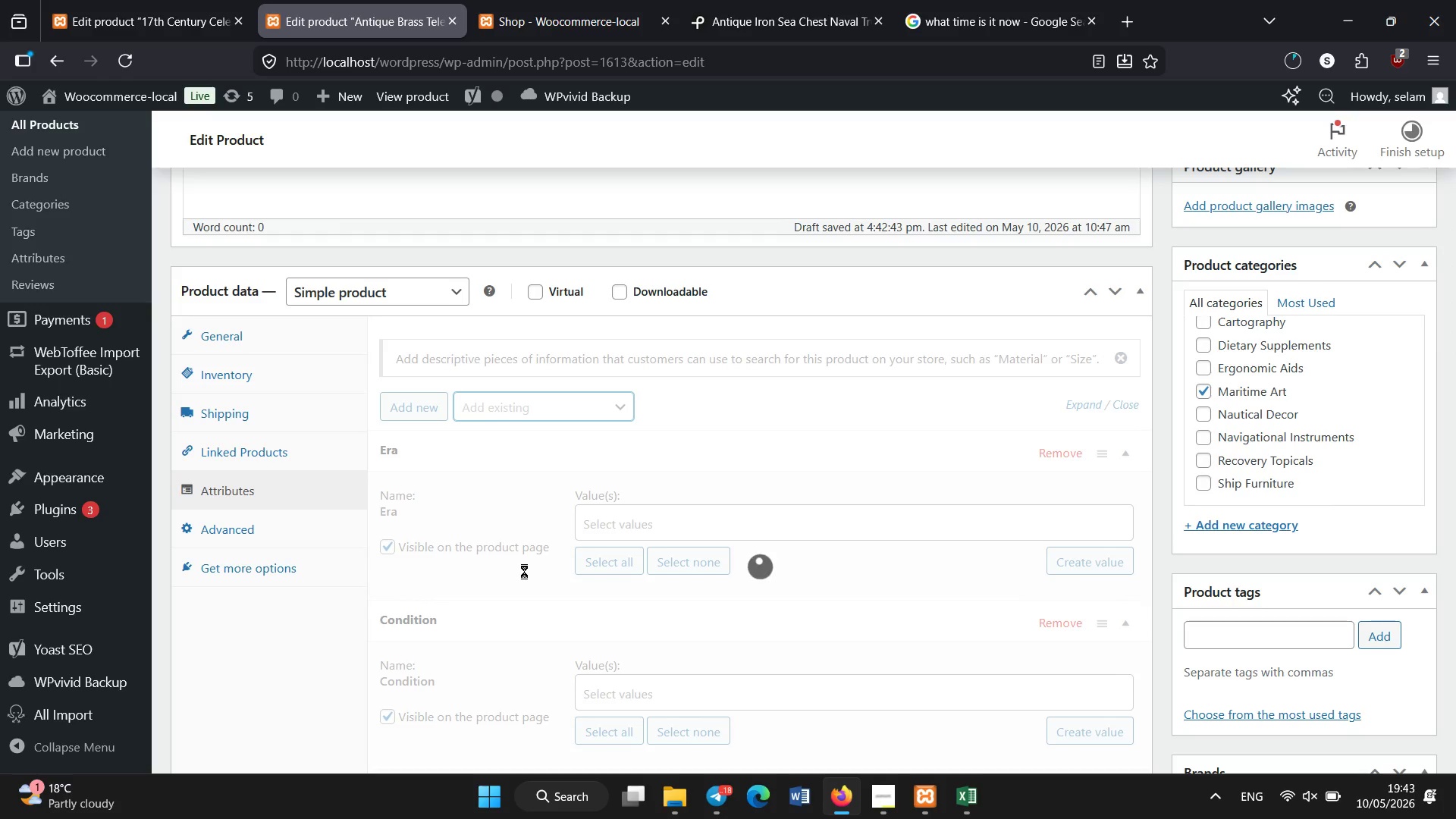 
wait(6.73)
 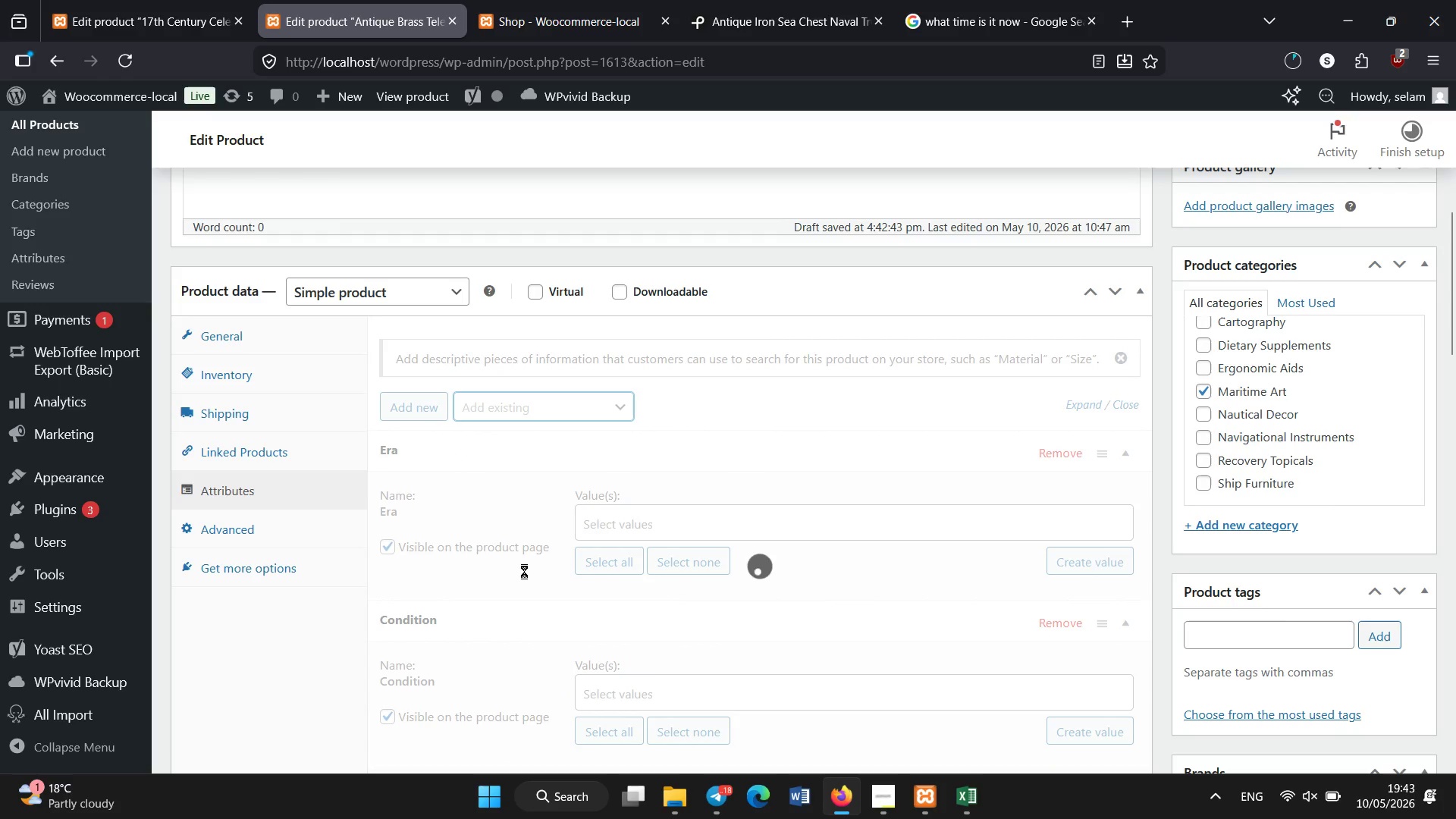 
left_click([541, 402])
 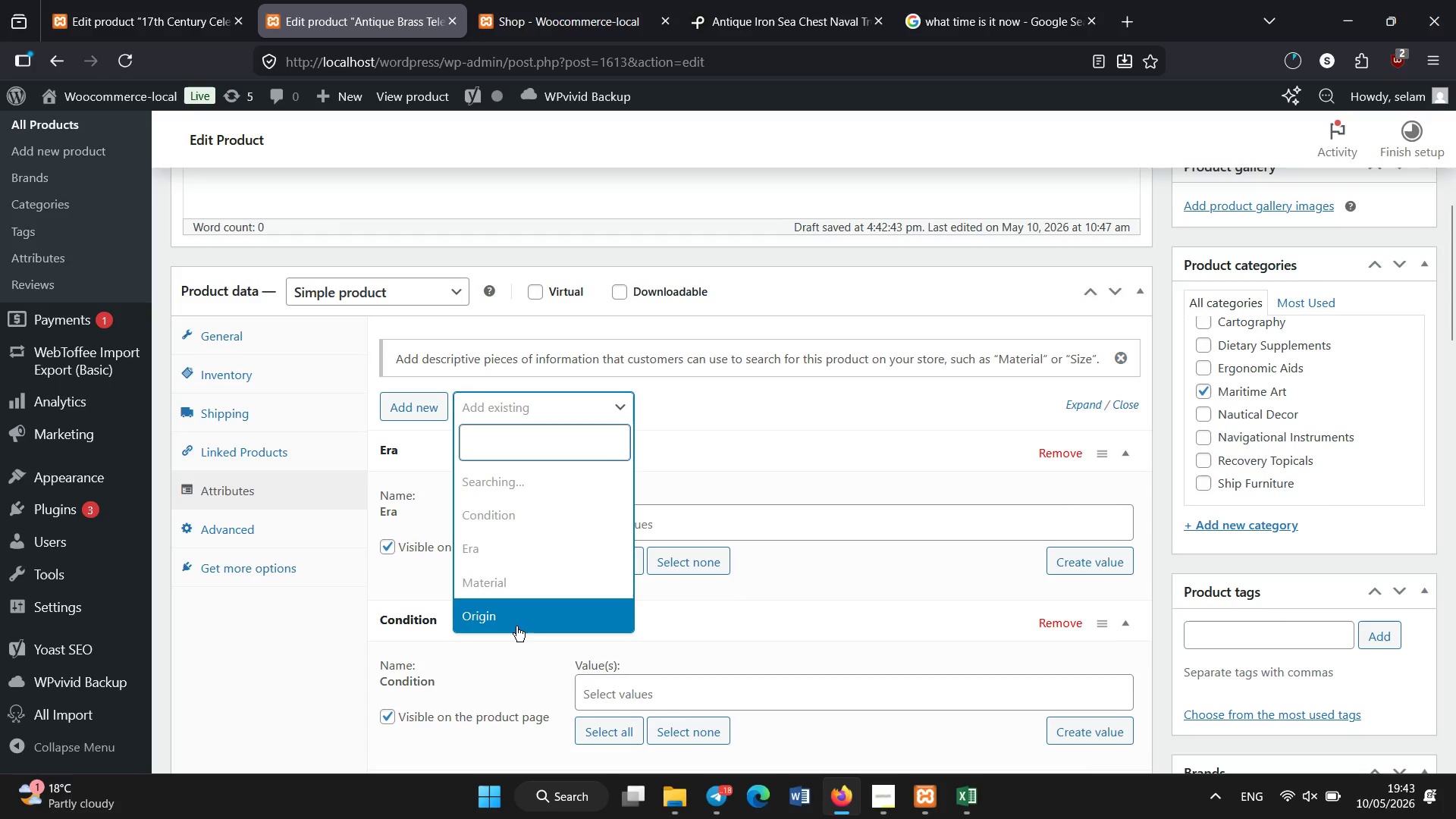 
left_click([513, 613])
 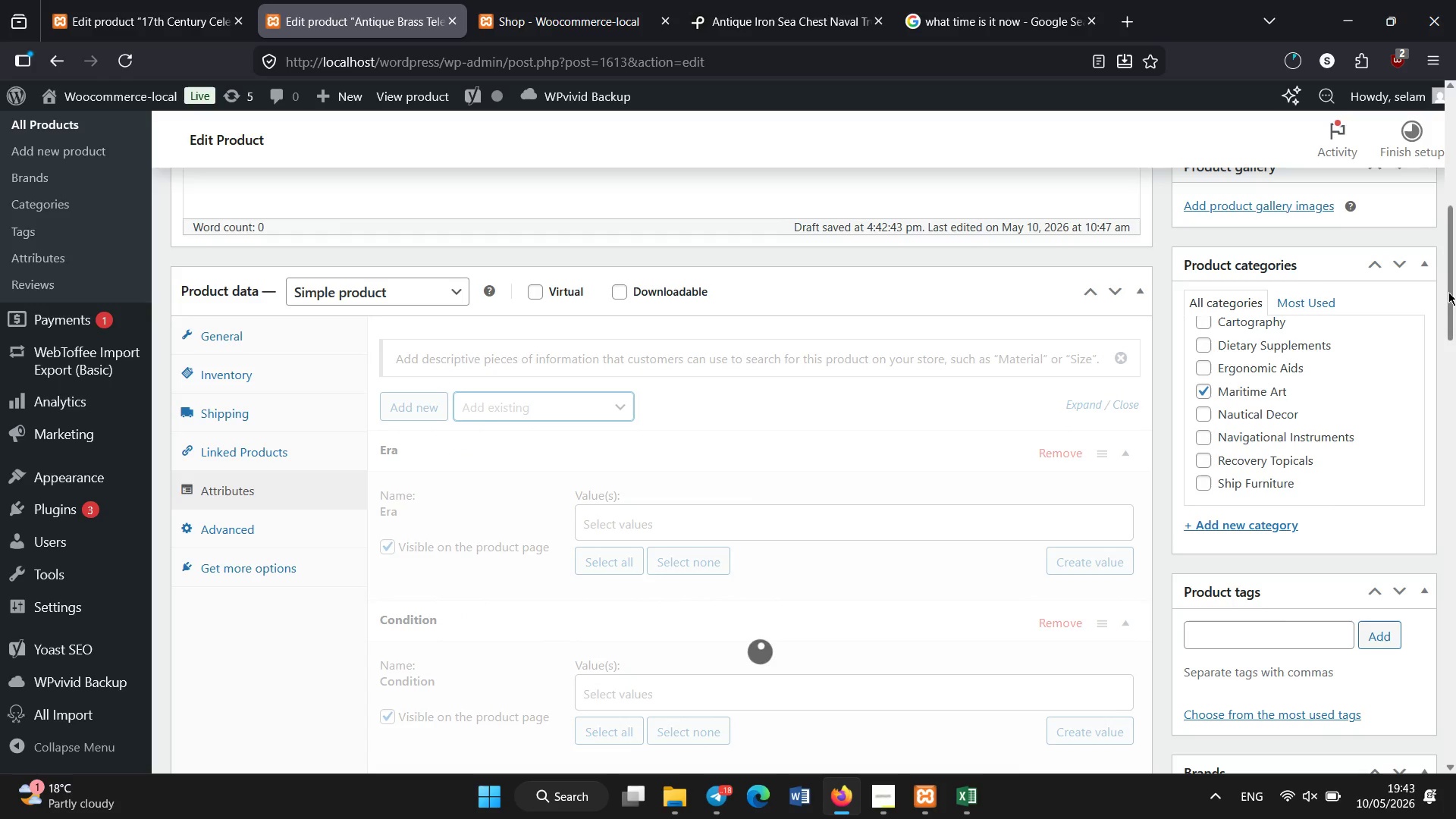 
left_click_drag(start_coordinate=[1455, 290], to_coordinate=[1450, 324])
 